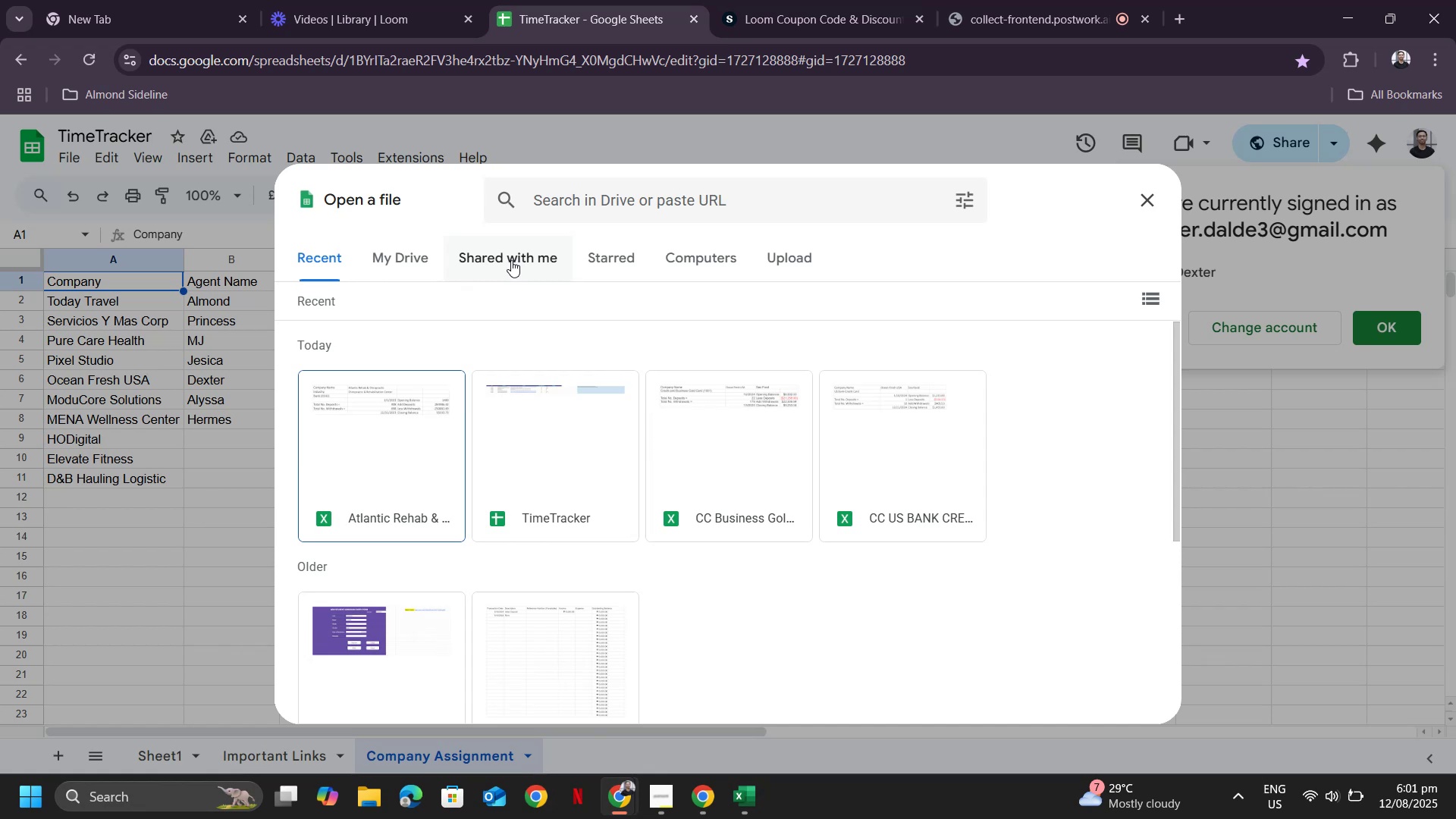 
right_click([880, 431])
 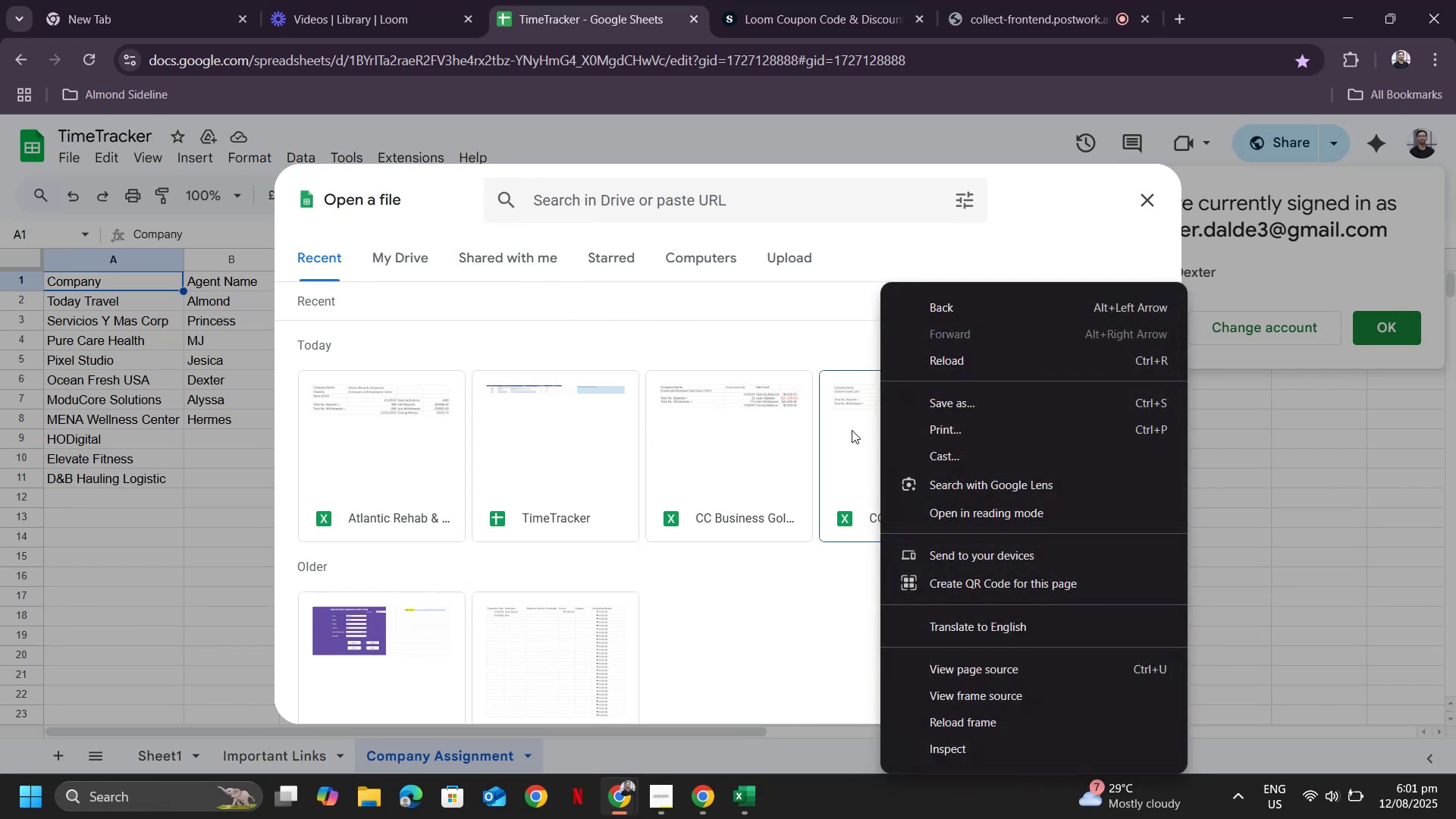 
left_click([852, 430])
 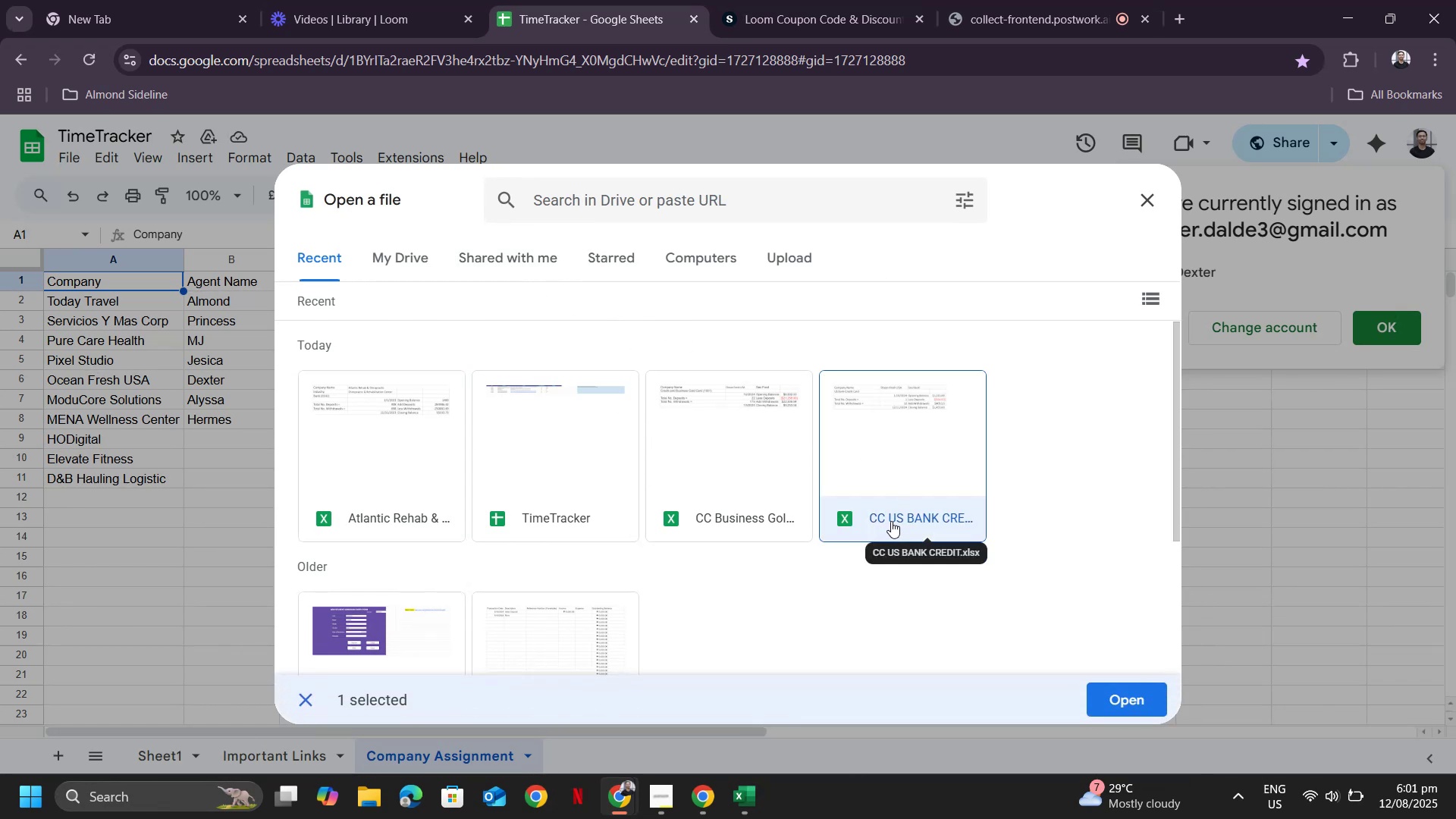 
left_click([892, 517])
 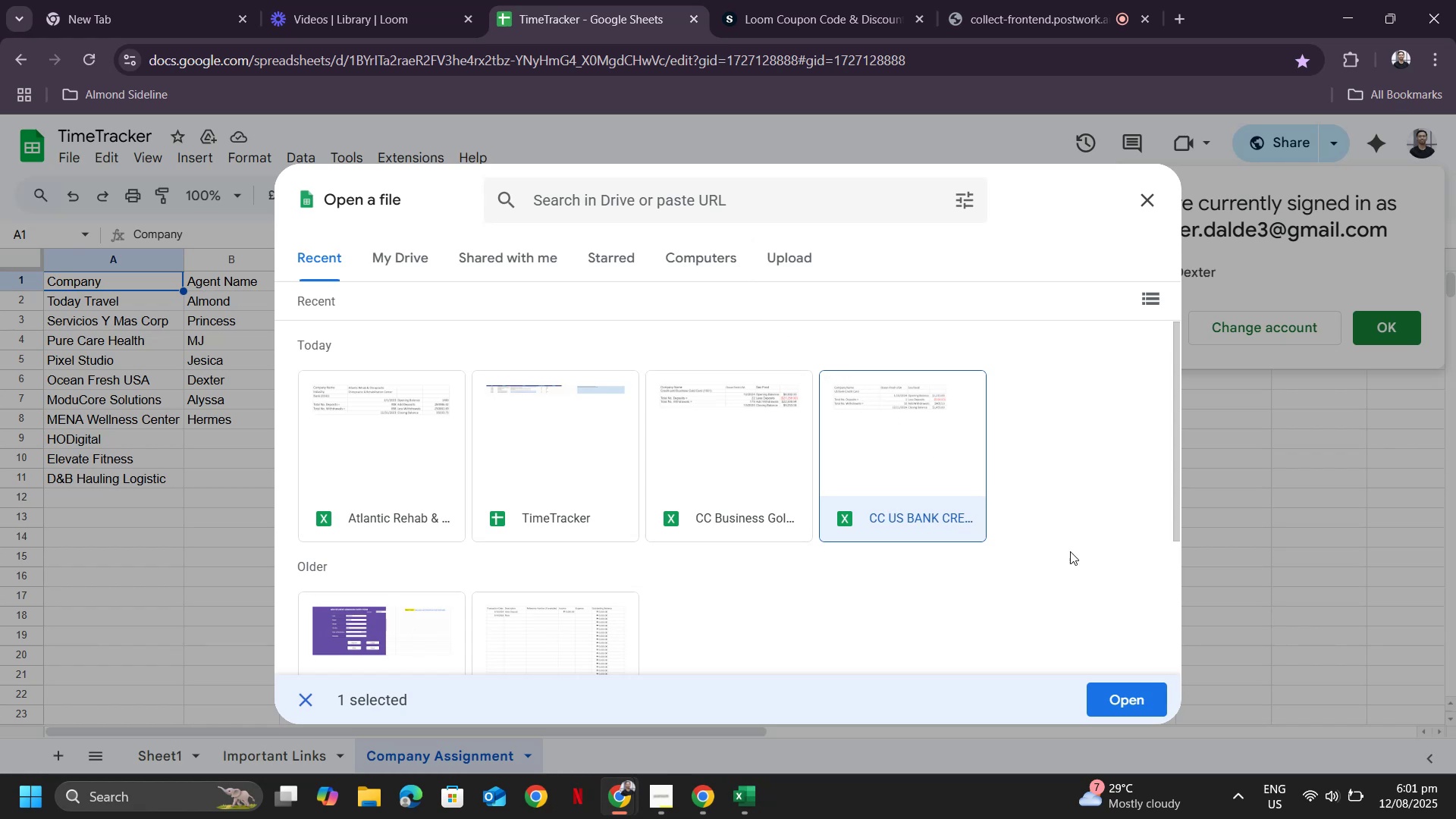 
left_click([1122, 700])
 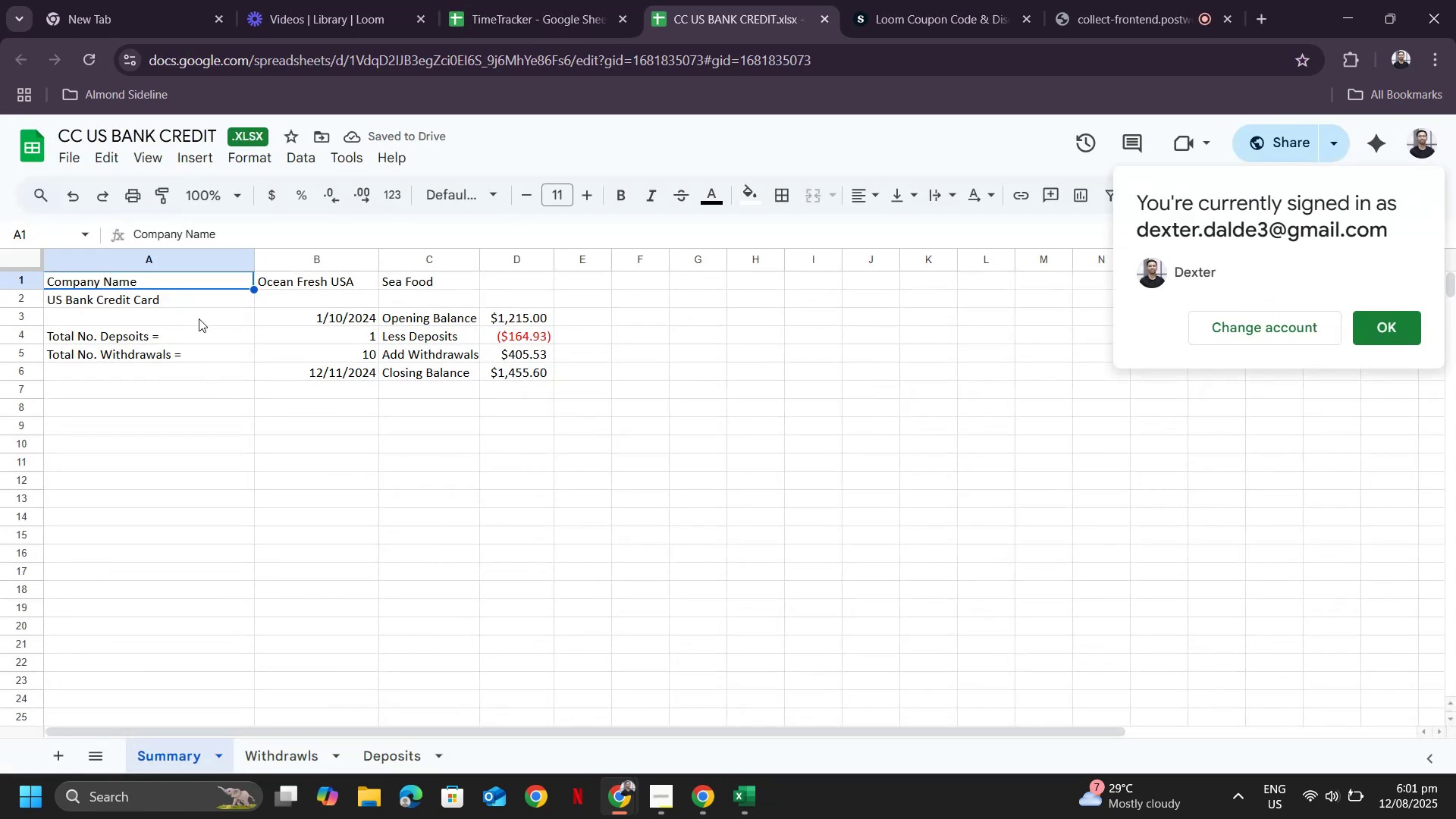 
wait(6.06)
 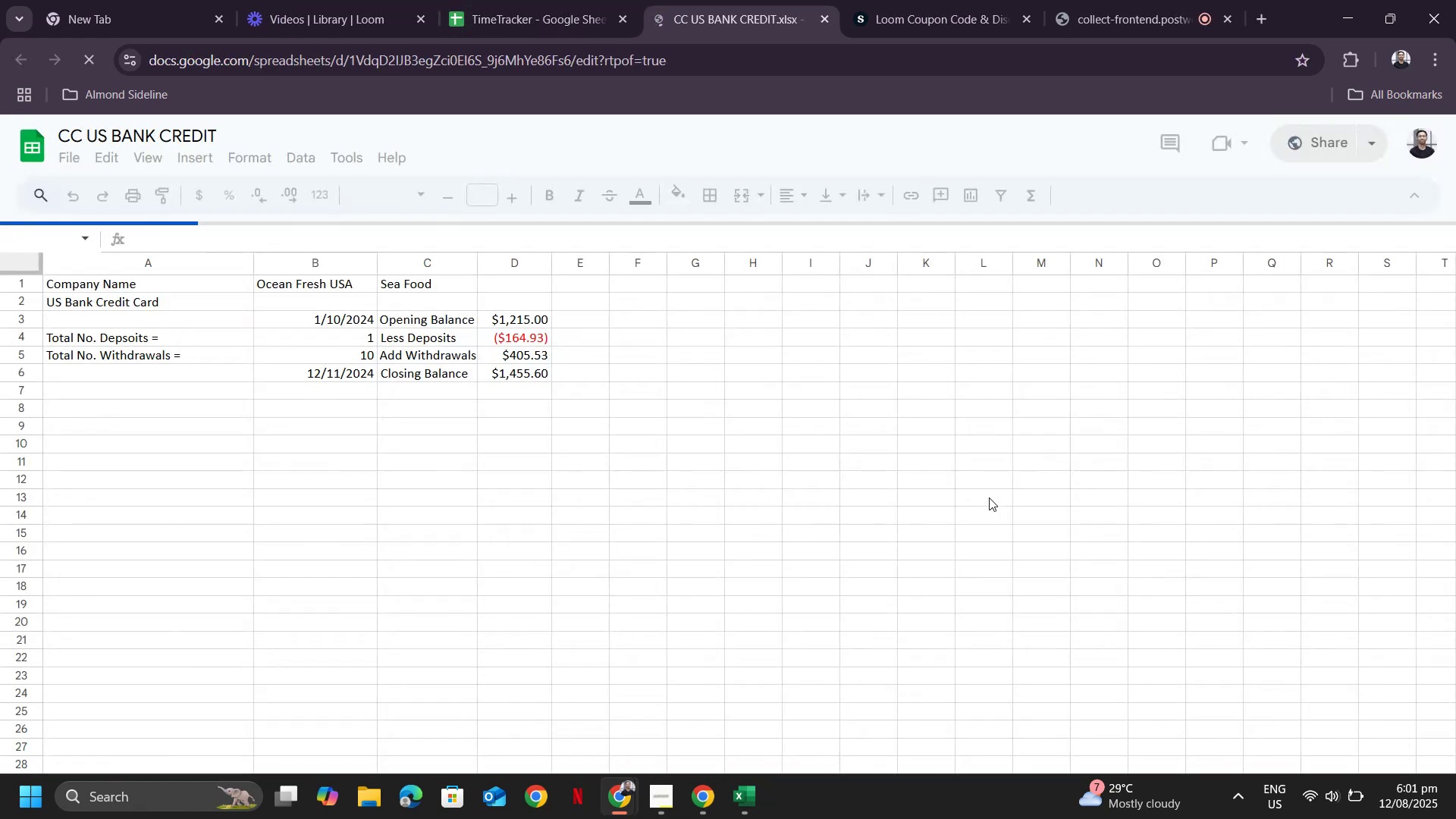 
left_click([614, 62])
 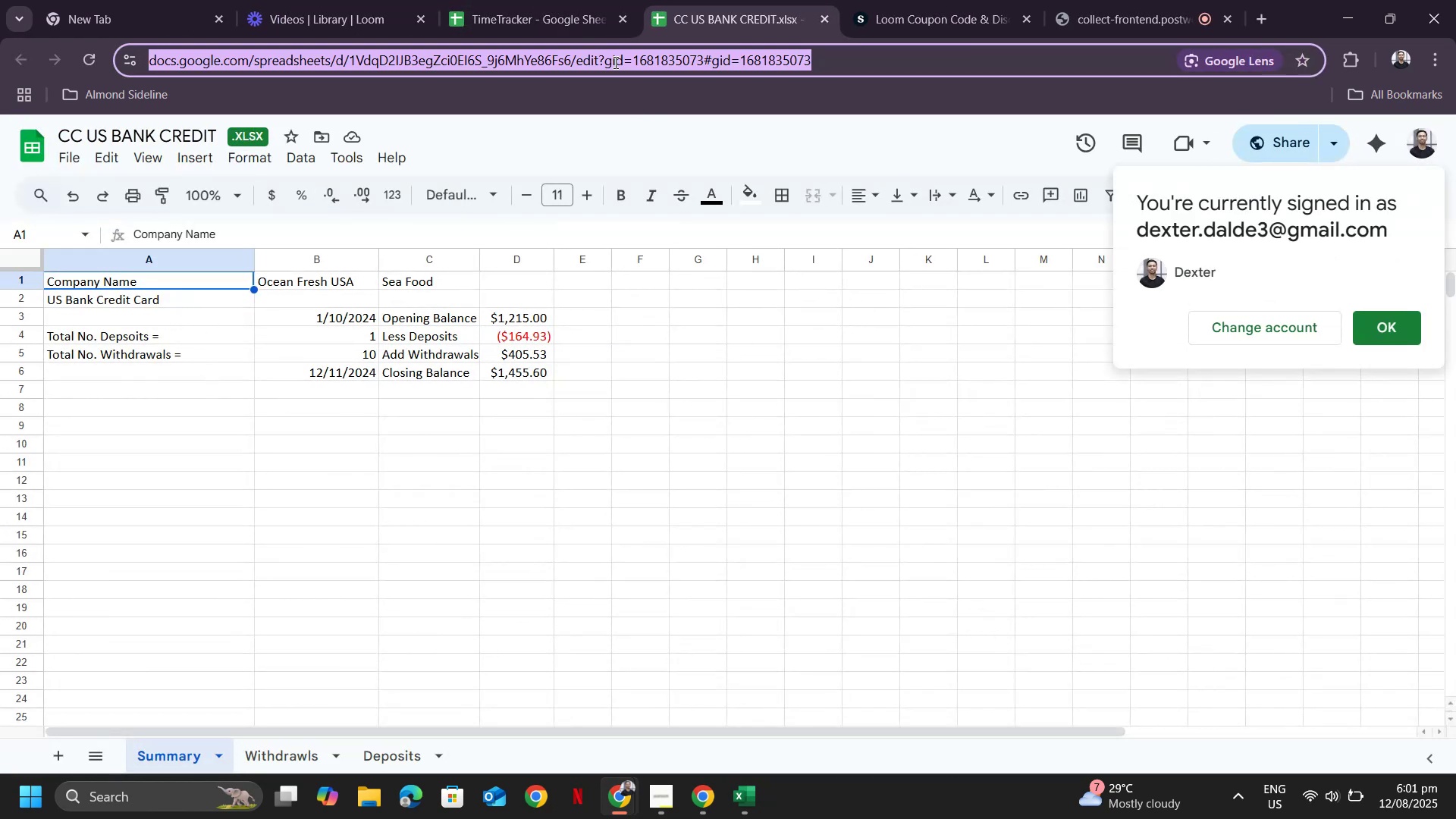 
type(ocean)
 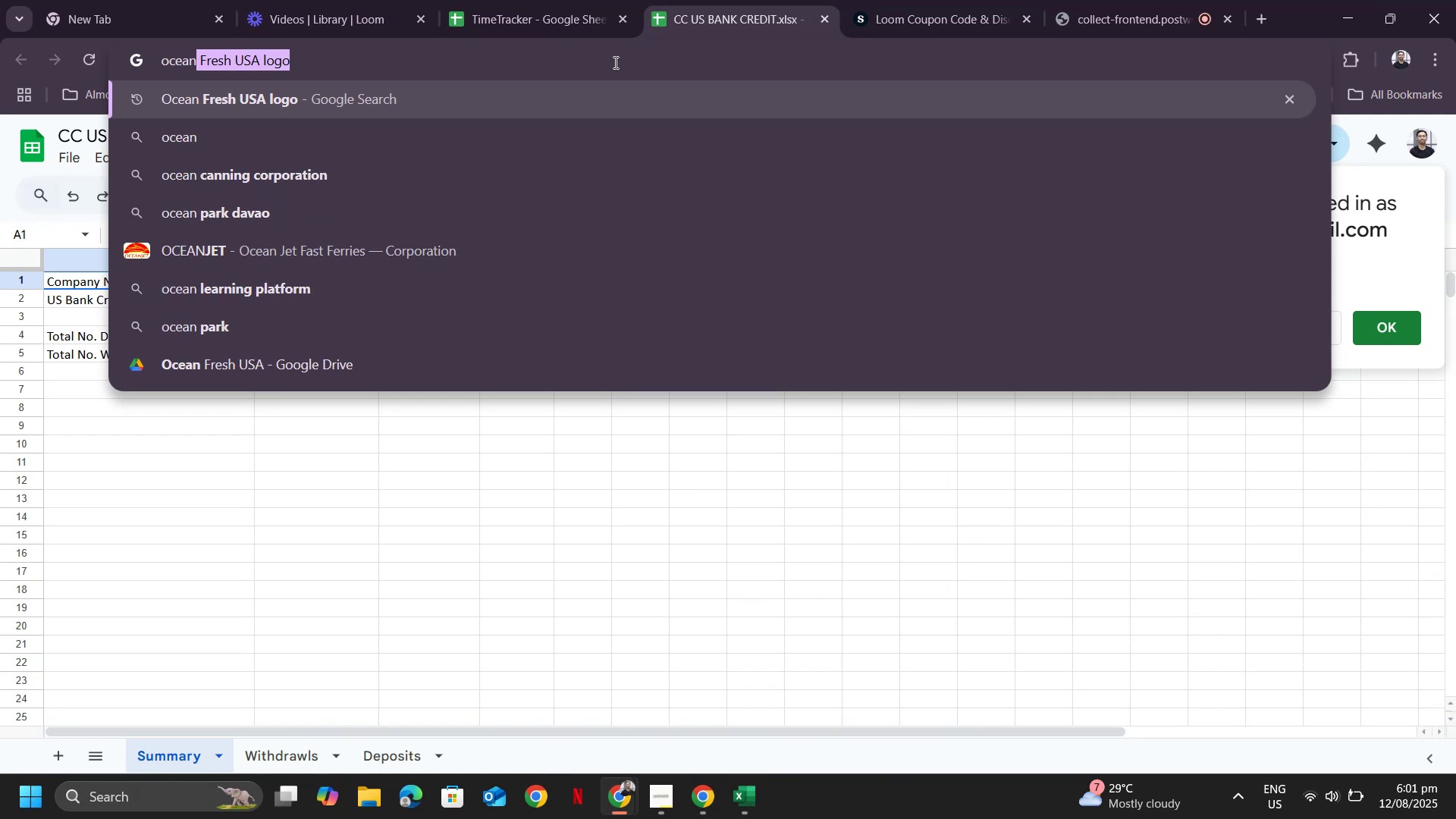 
left_click([360, 350])
 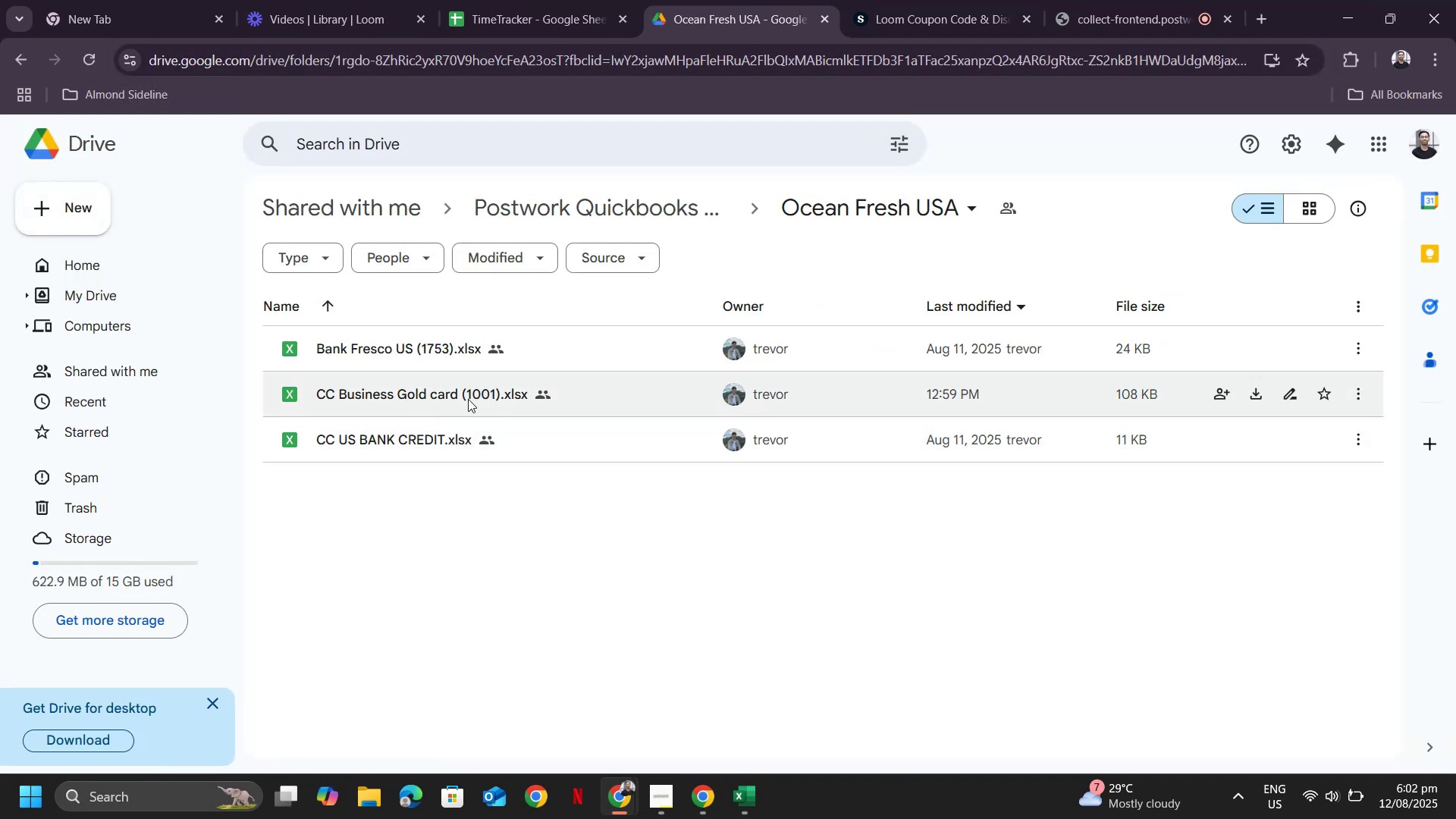 
wait(7.14)
 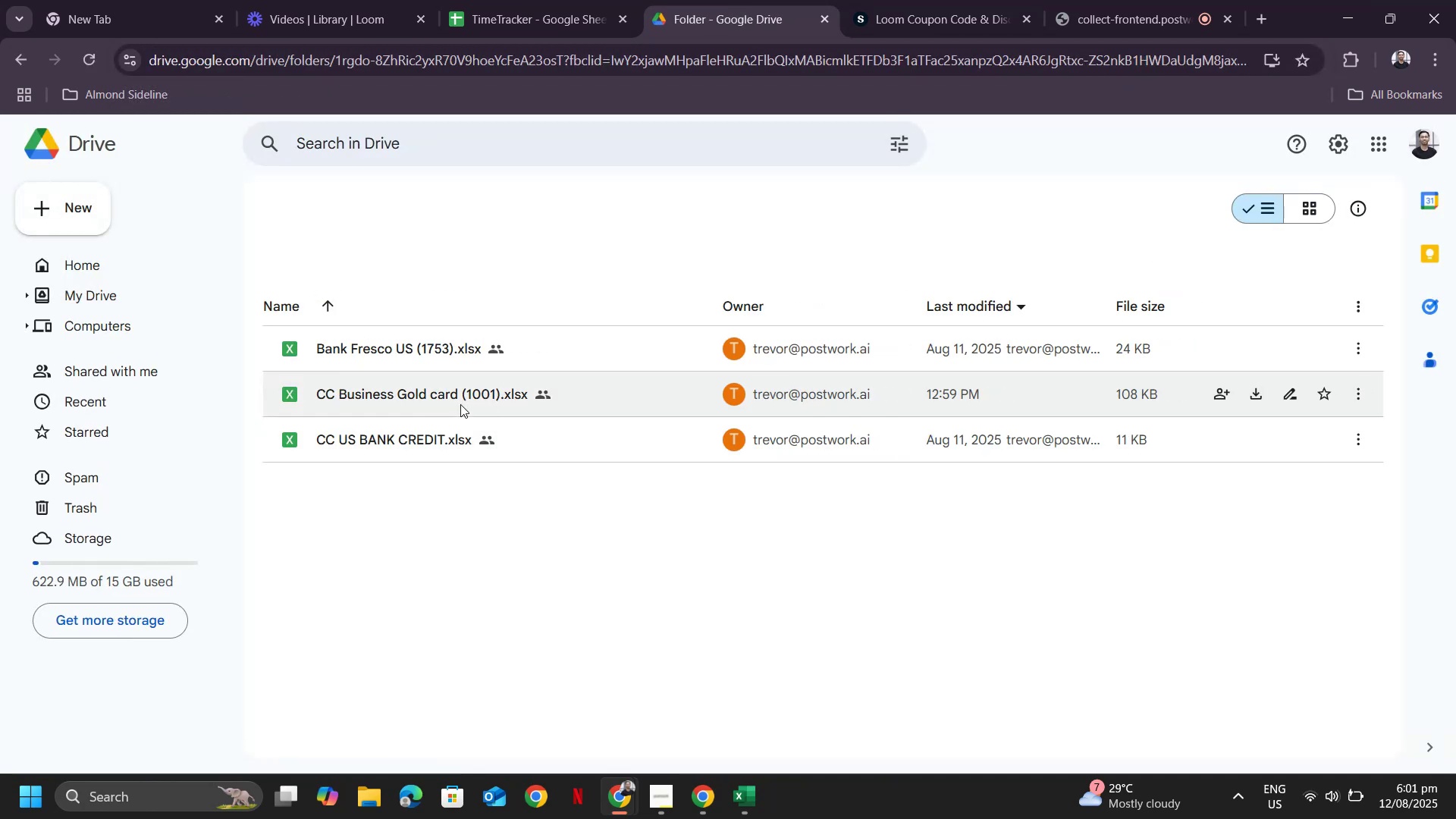 
key(Alt+Tab)
 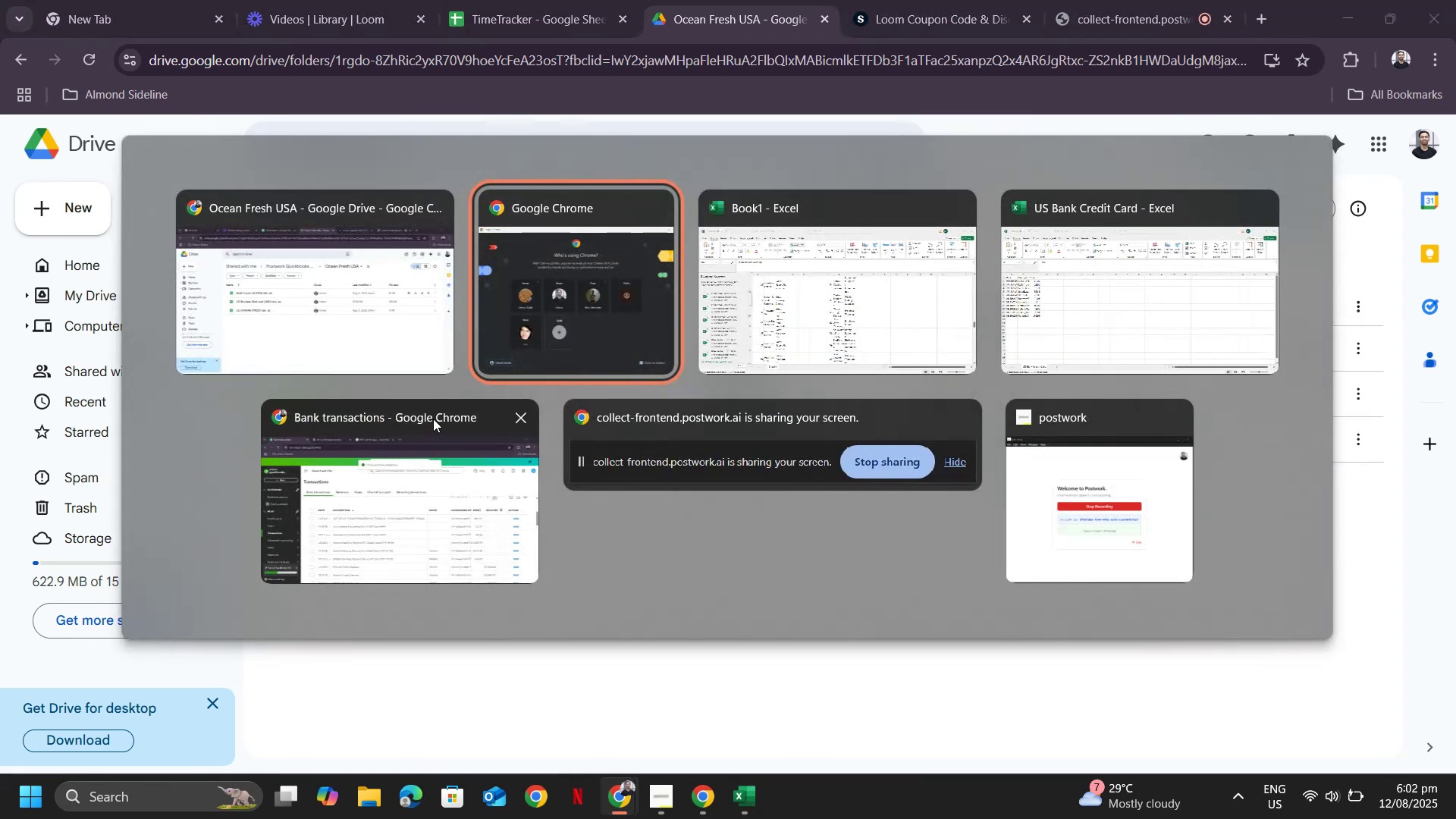 
key(Alt+Shift+Tab)
 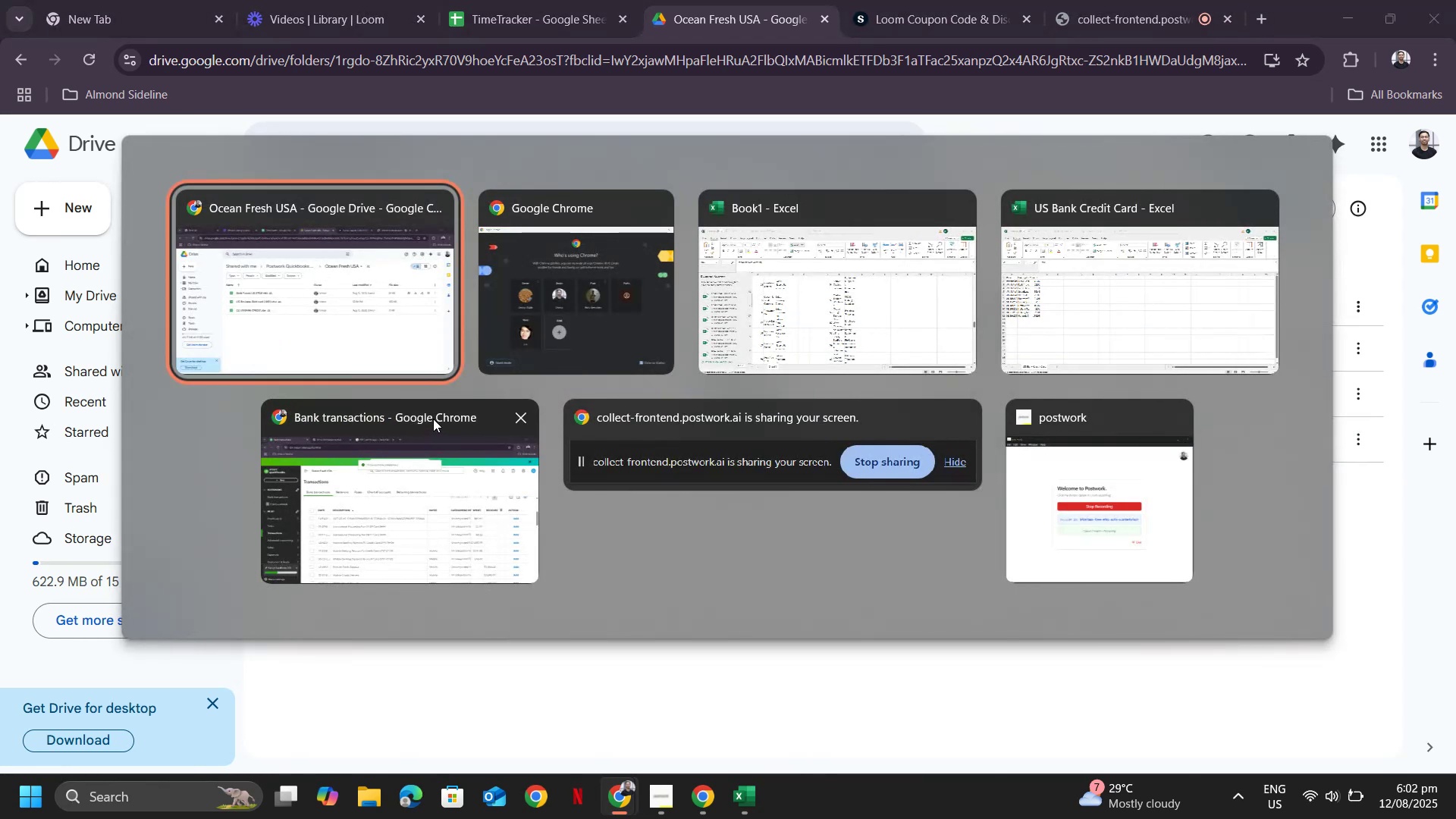 
key(Alt+Tab)
 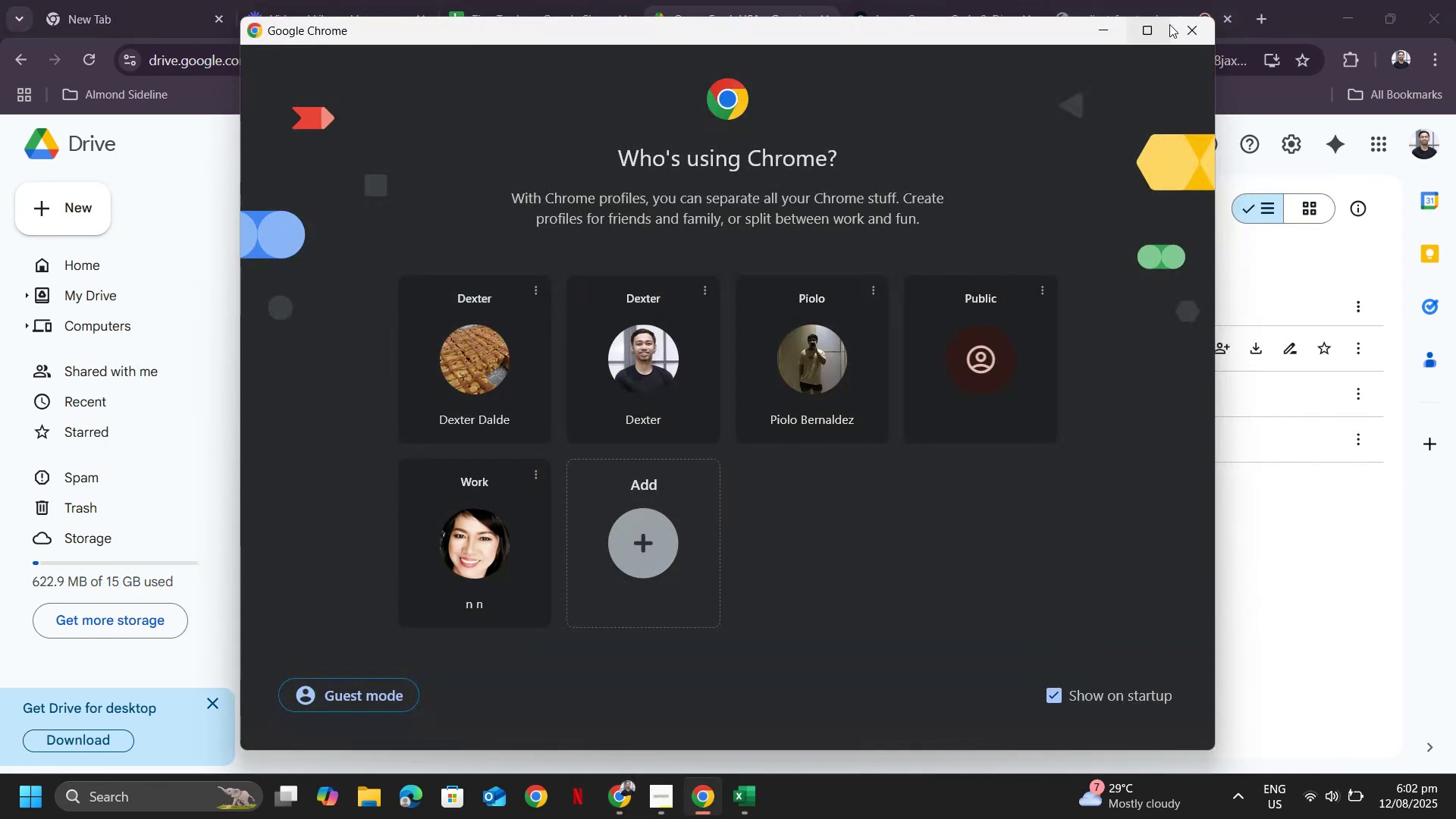 
left_click([1193, 30])
 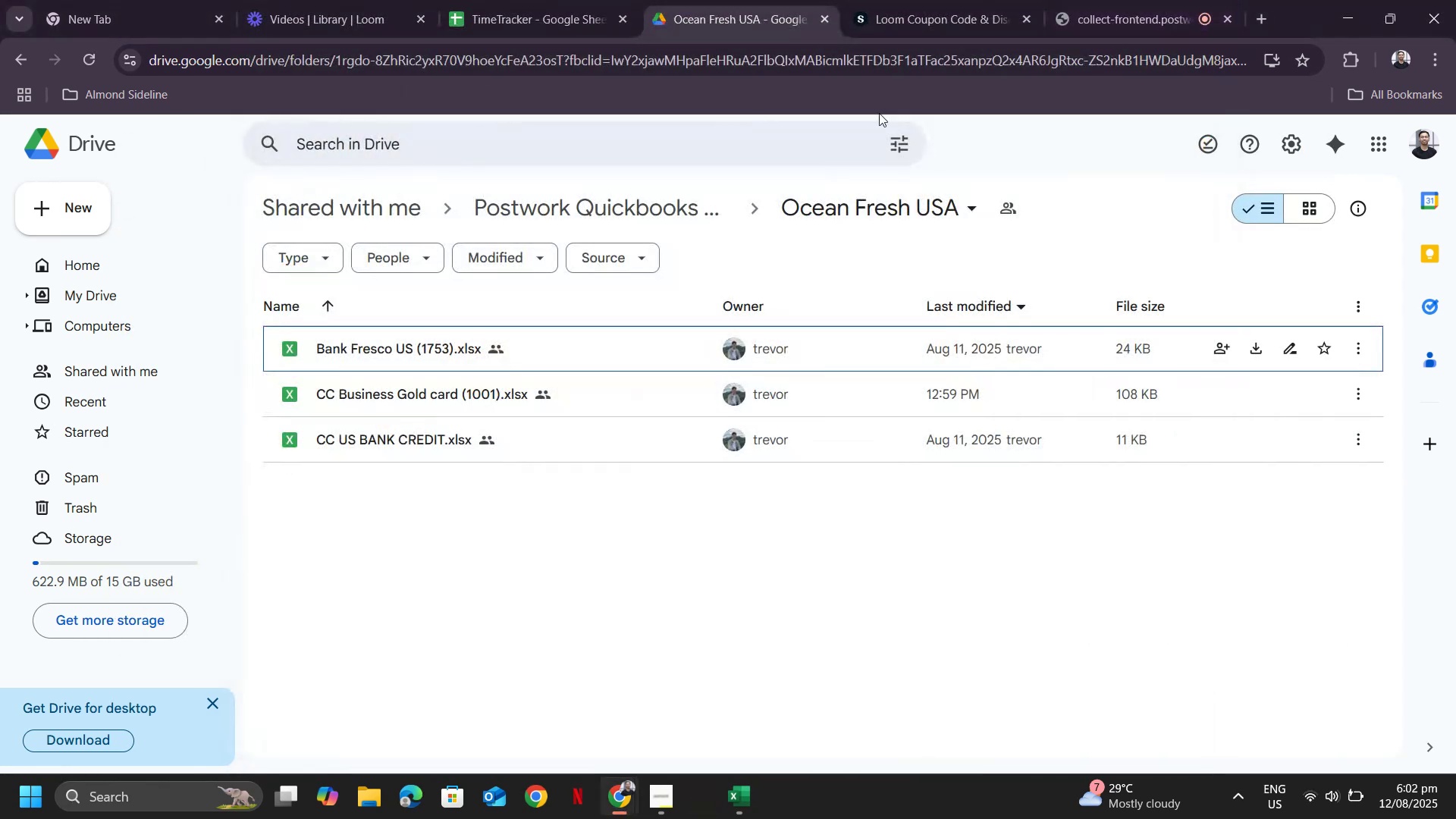 
key(Alt+Tab)
 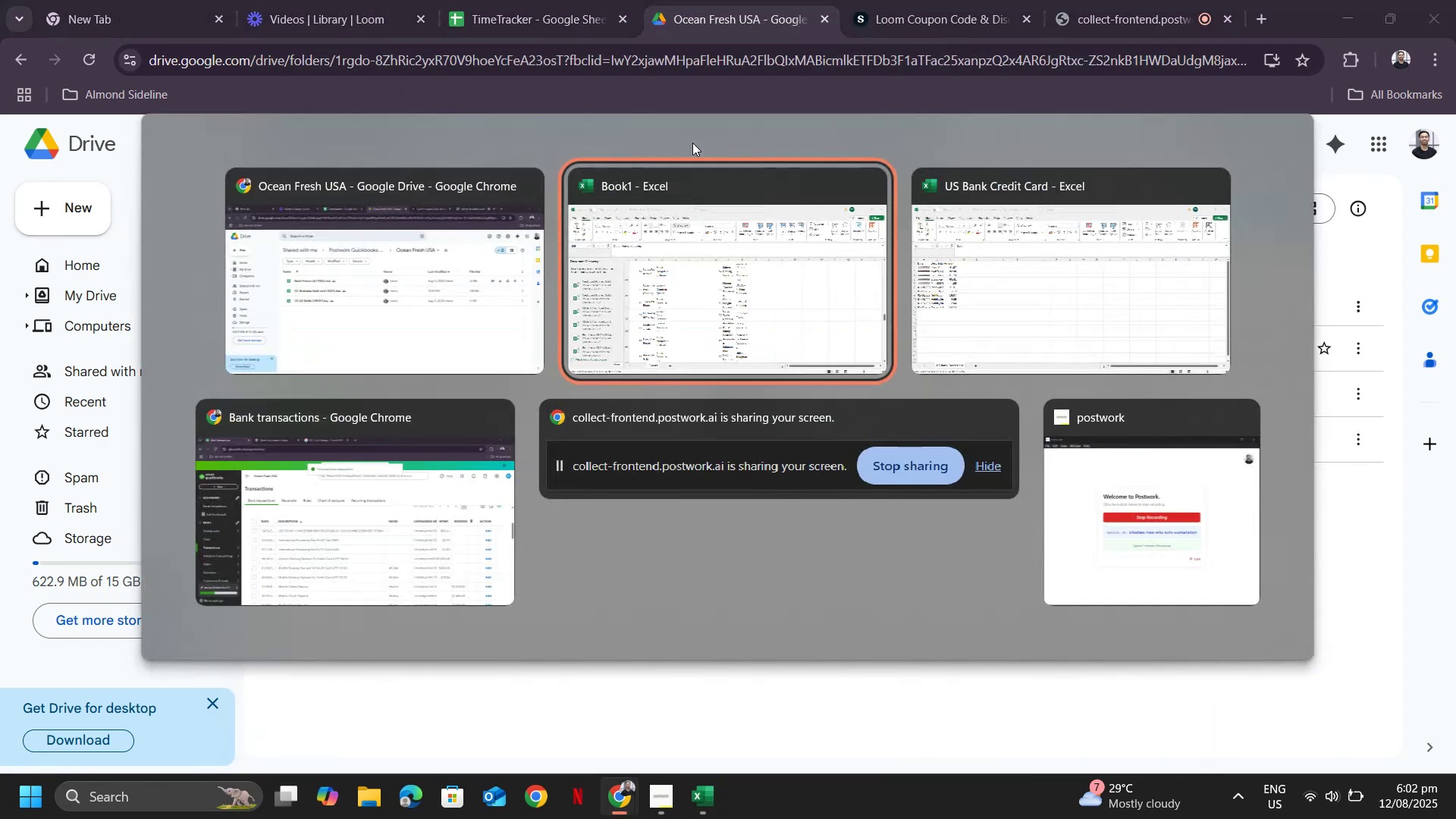 
key(Alt+Tab)
 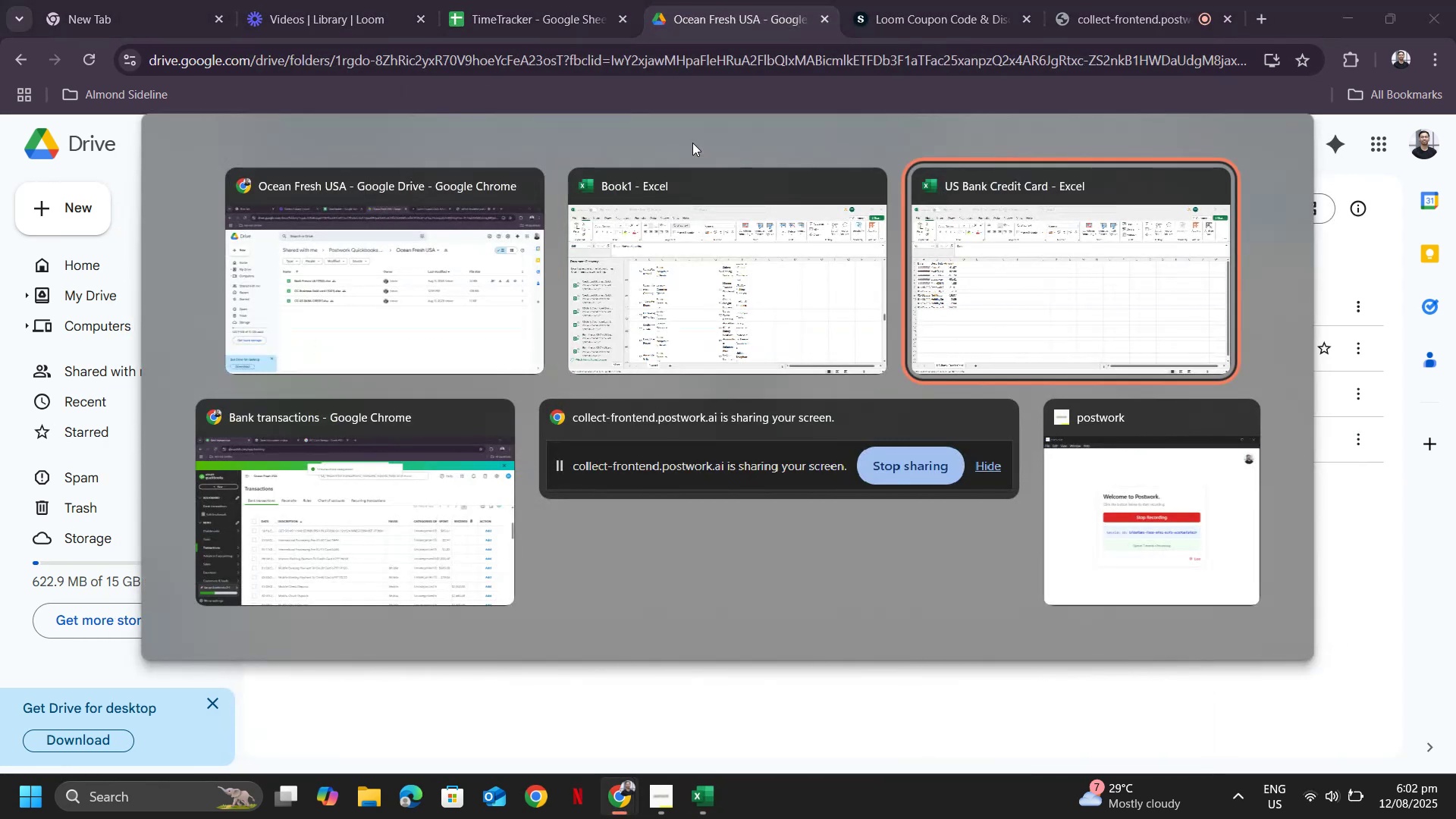 
key(Alt+Tab)
 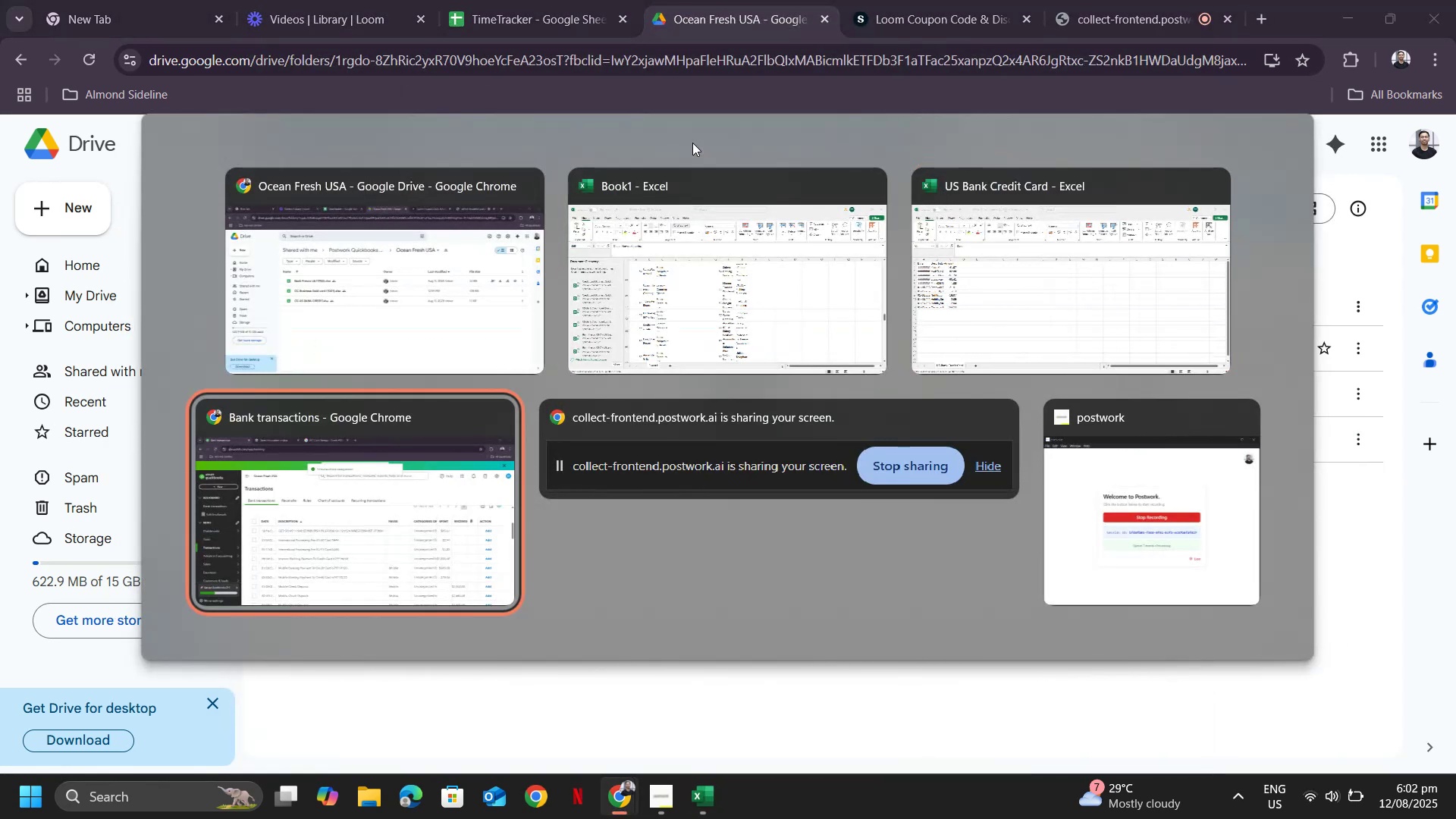 
key(Alt+Tab)
 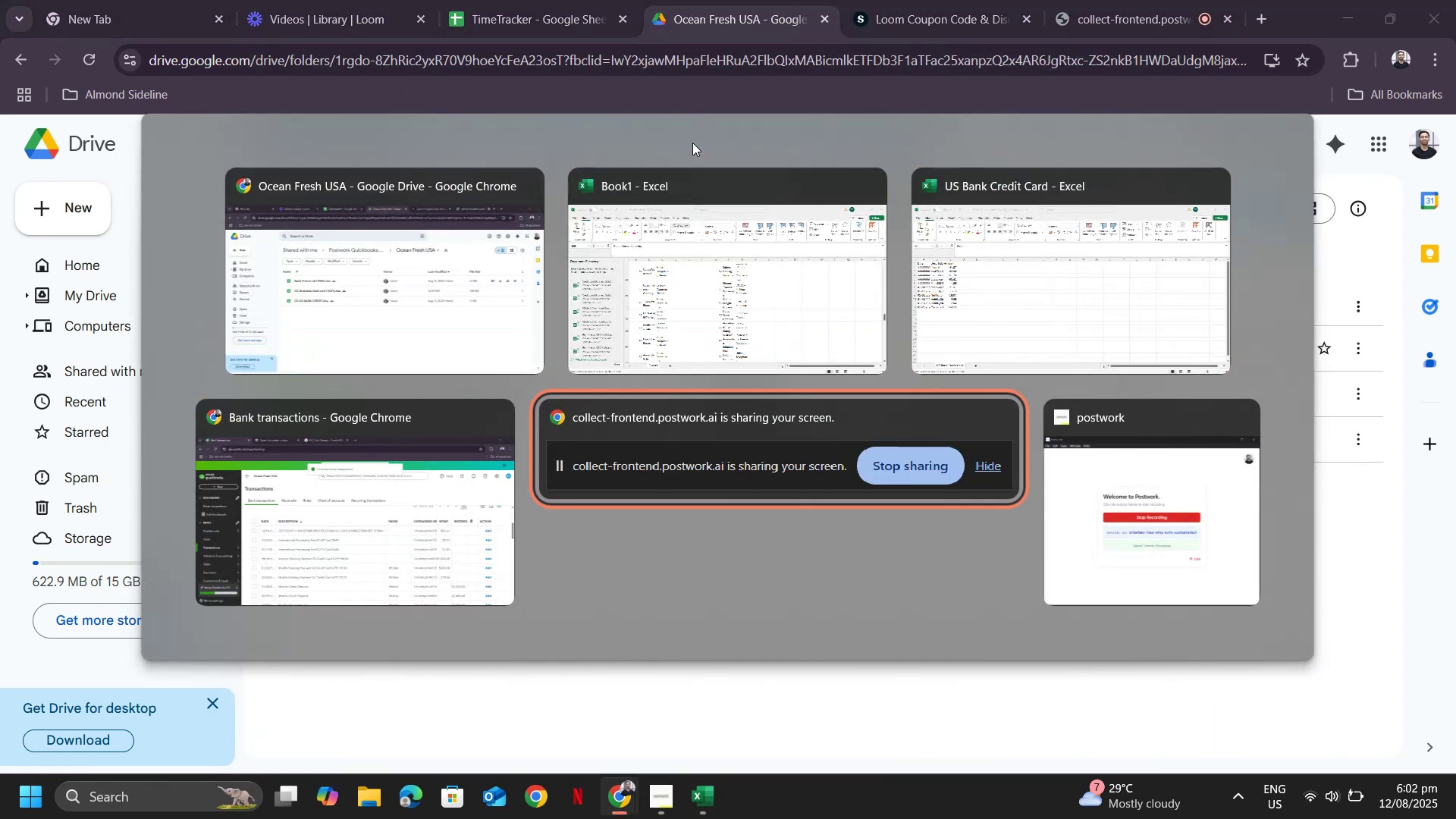 
key(Alt+Shift+Tab)
 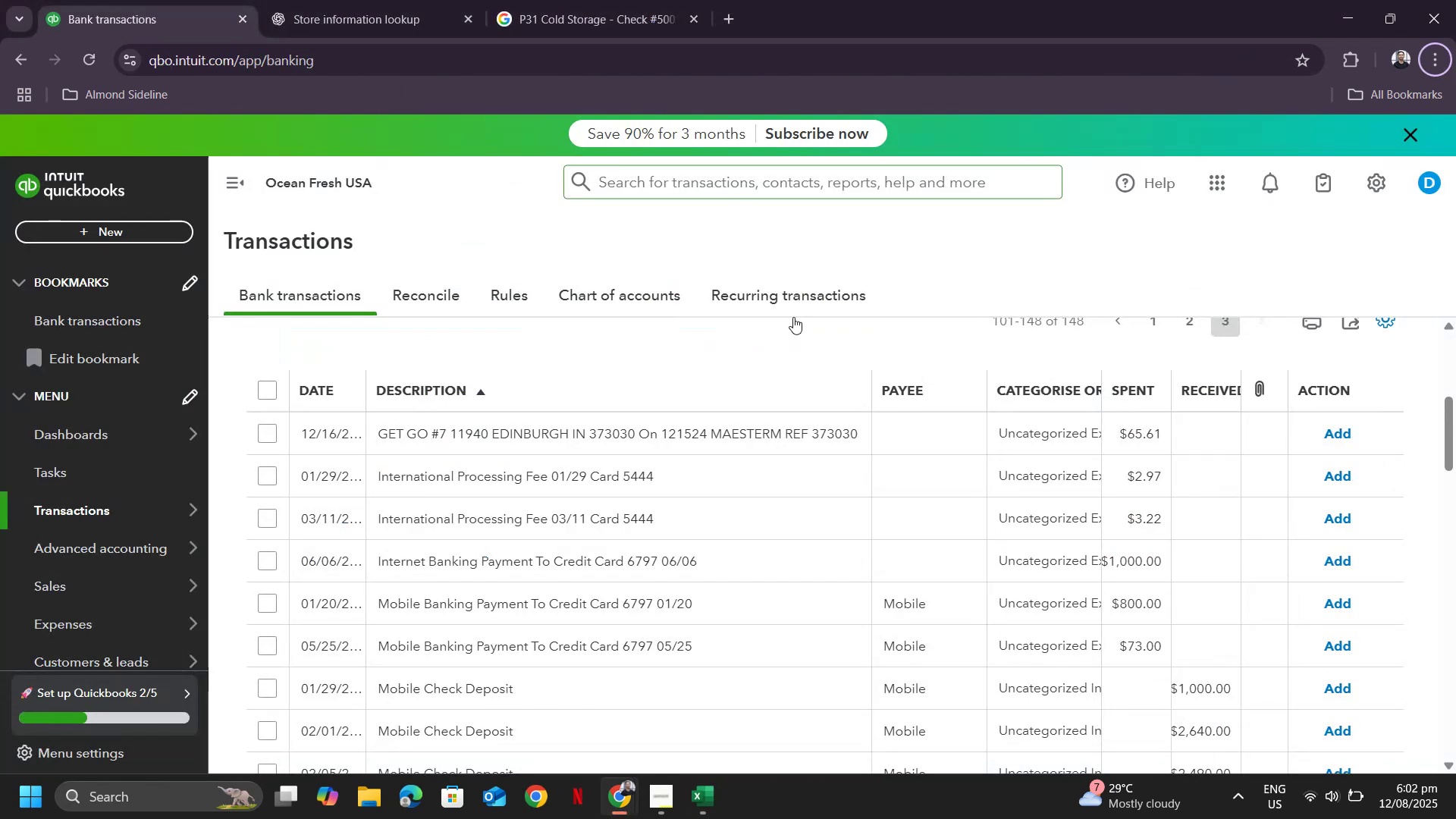 
key(Alt+Shift+ShiftLeft)
 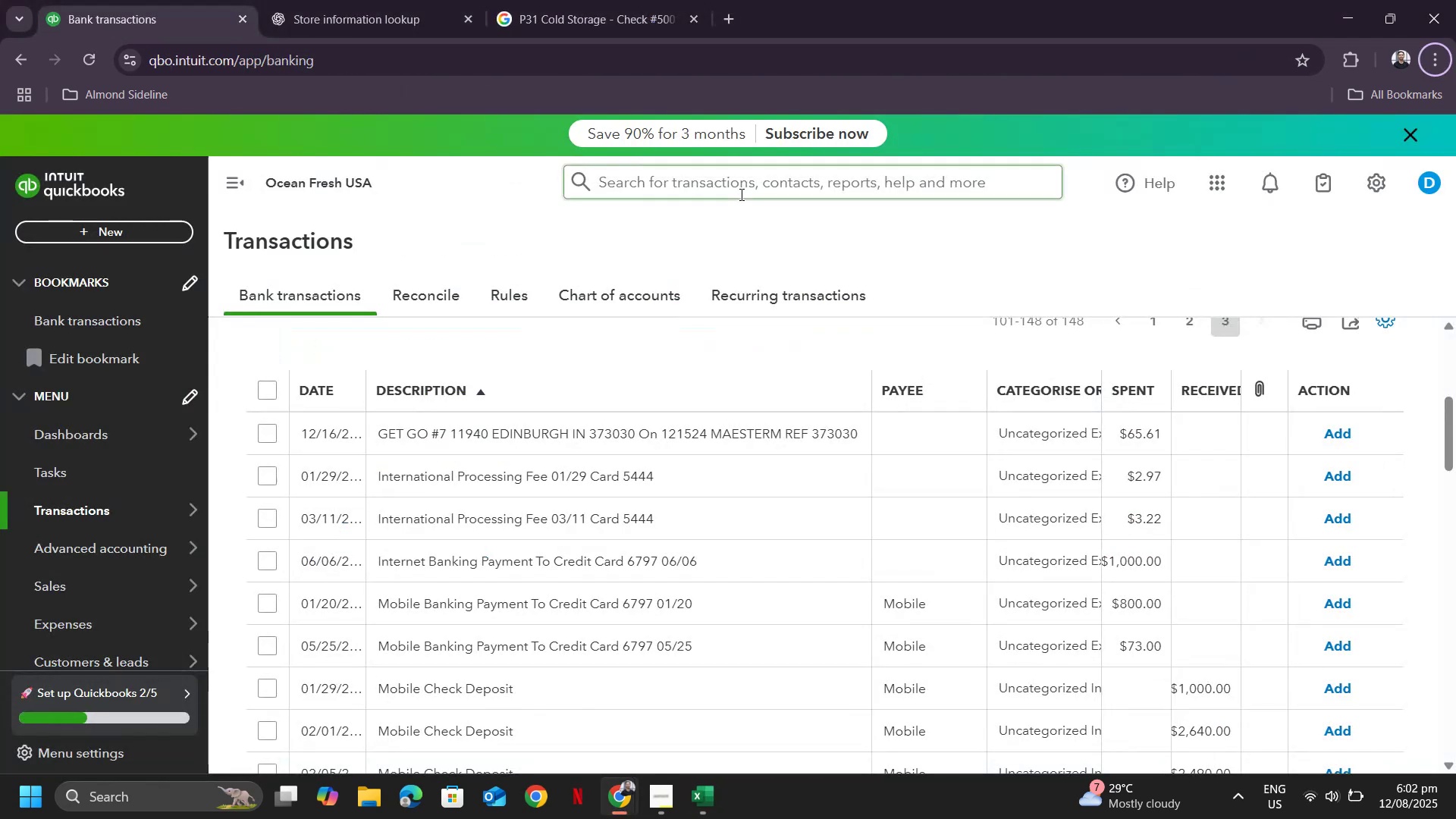 
scroll: coordinate [797, 535], scroll_direction: down, amount: 2.0
 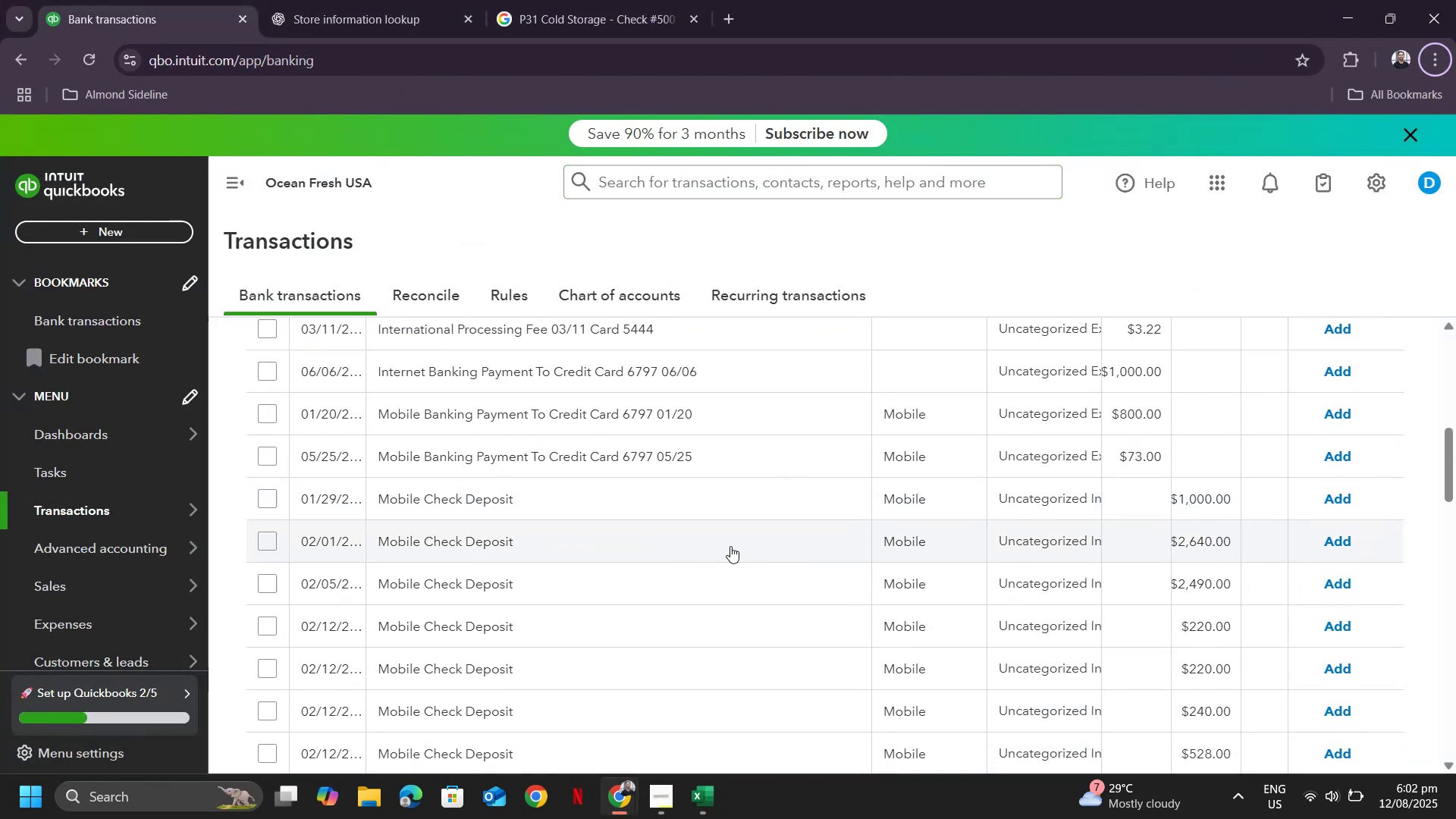 
scroll: coordinate [1358, 447], scroll_direction: up, amount: 9.0
 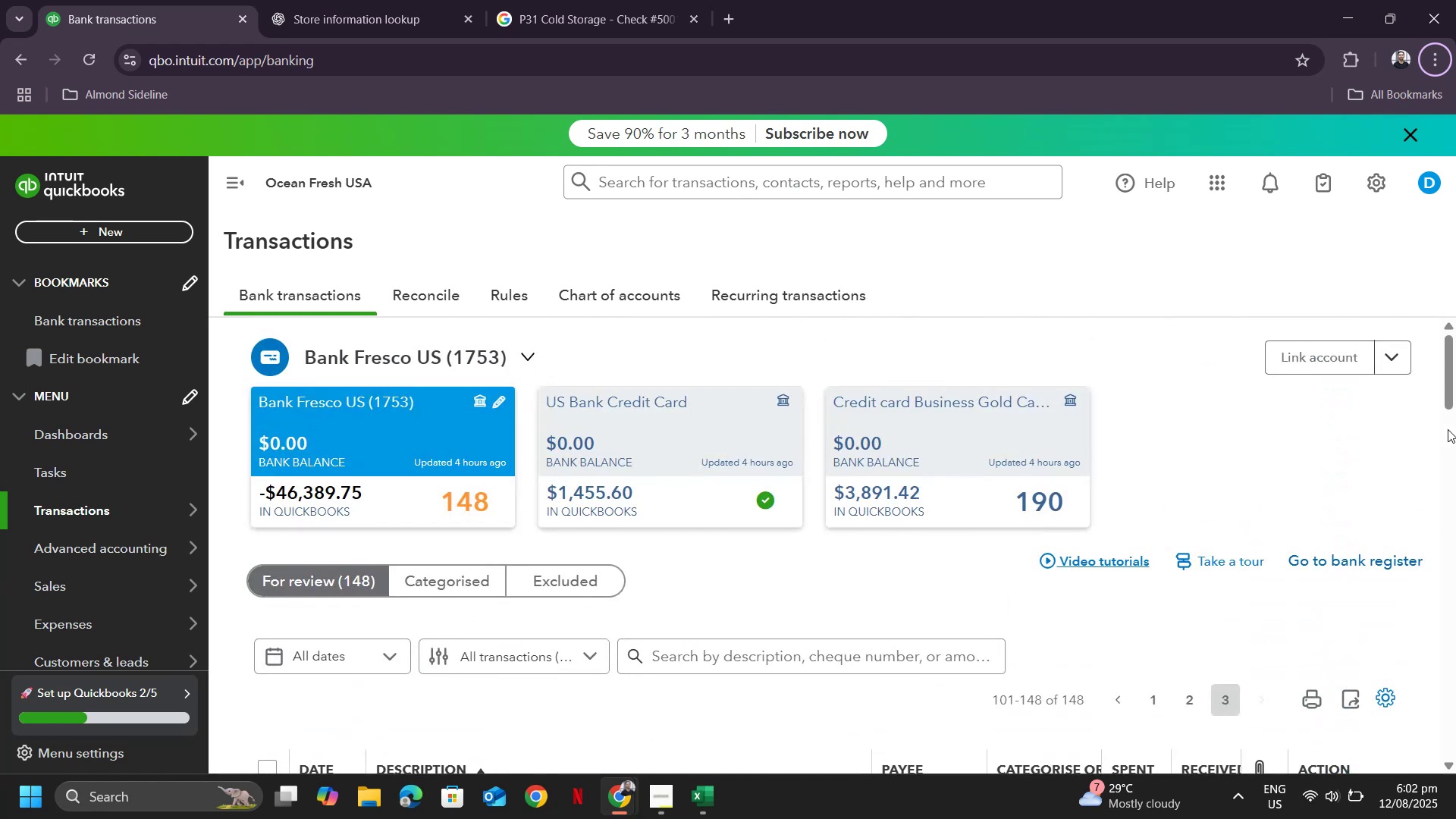 
left_click_drag(start_coordinate=[1448, 429], to_coordinate=[1438, 401])
 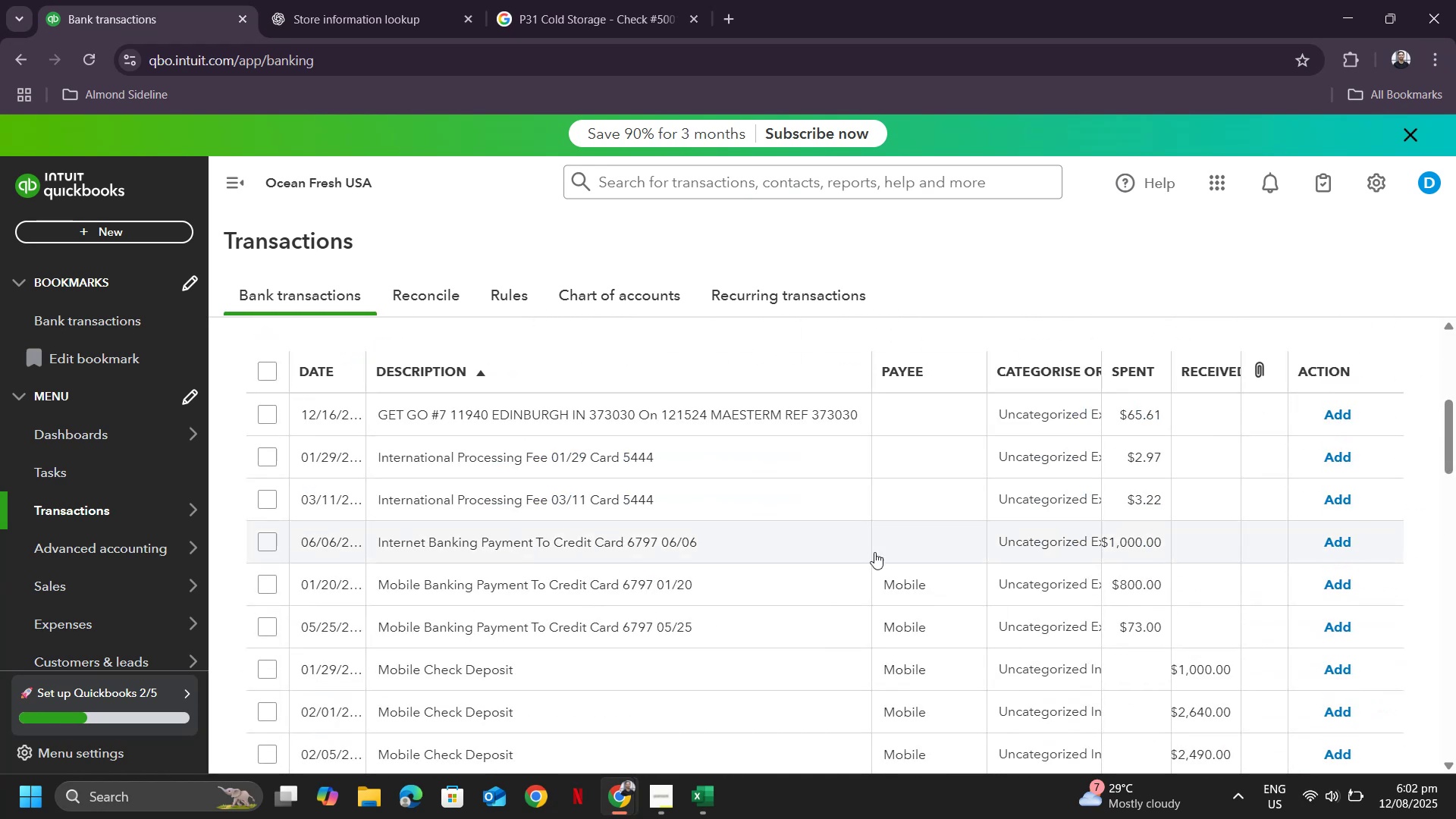 
scroll: coordinate [777, 526], scroll_direction: down, amount: 19.0
 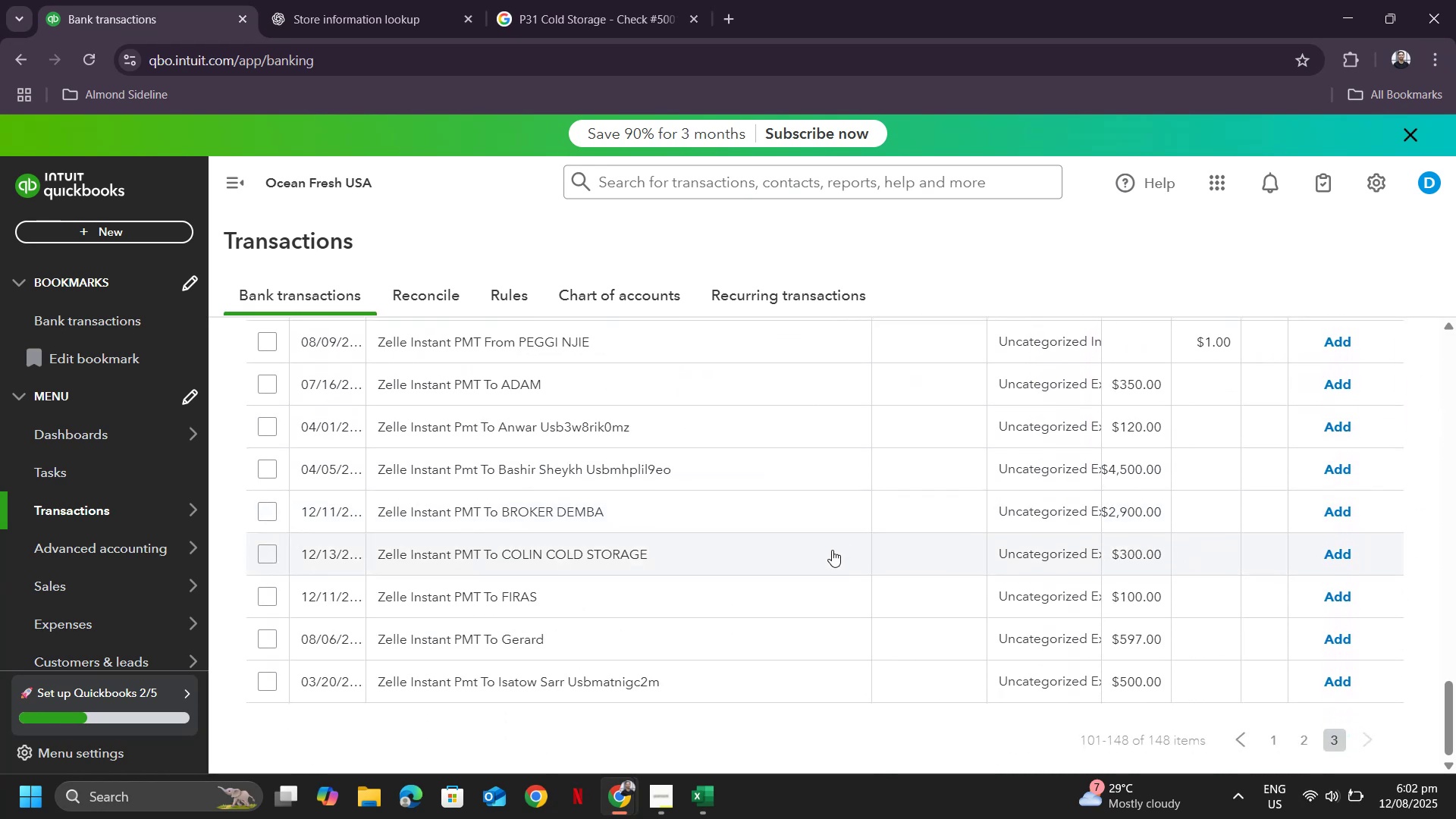 
scroll: coordinate [835, 550], scroll_direction: up, amount: 21.0
 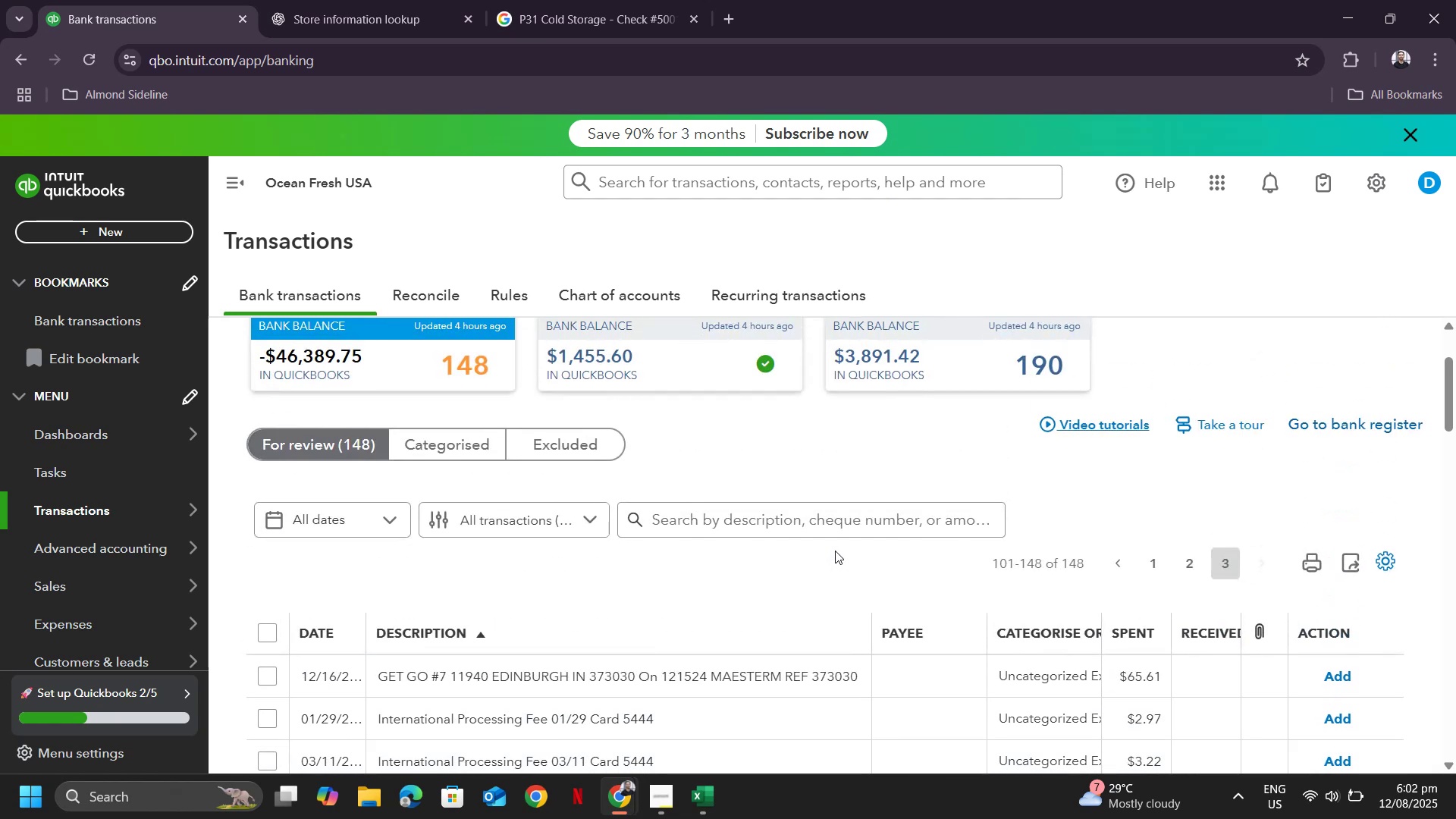 
scroll: coordinate [830, 554], scroll_direction: down, amount: 4.0
 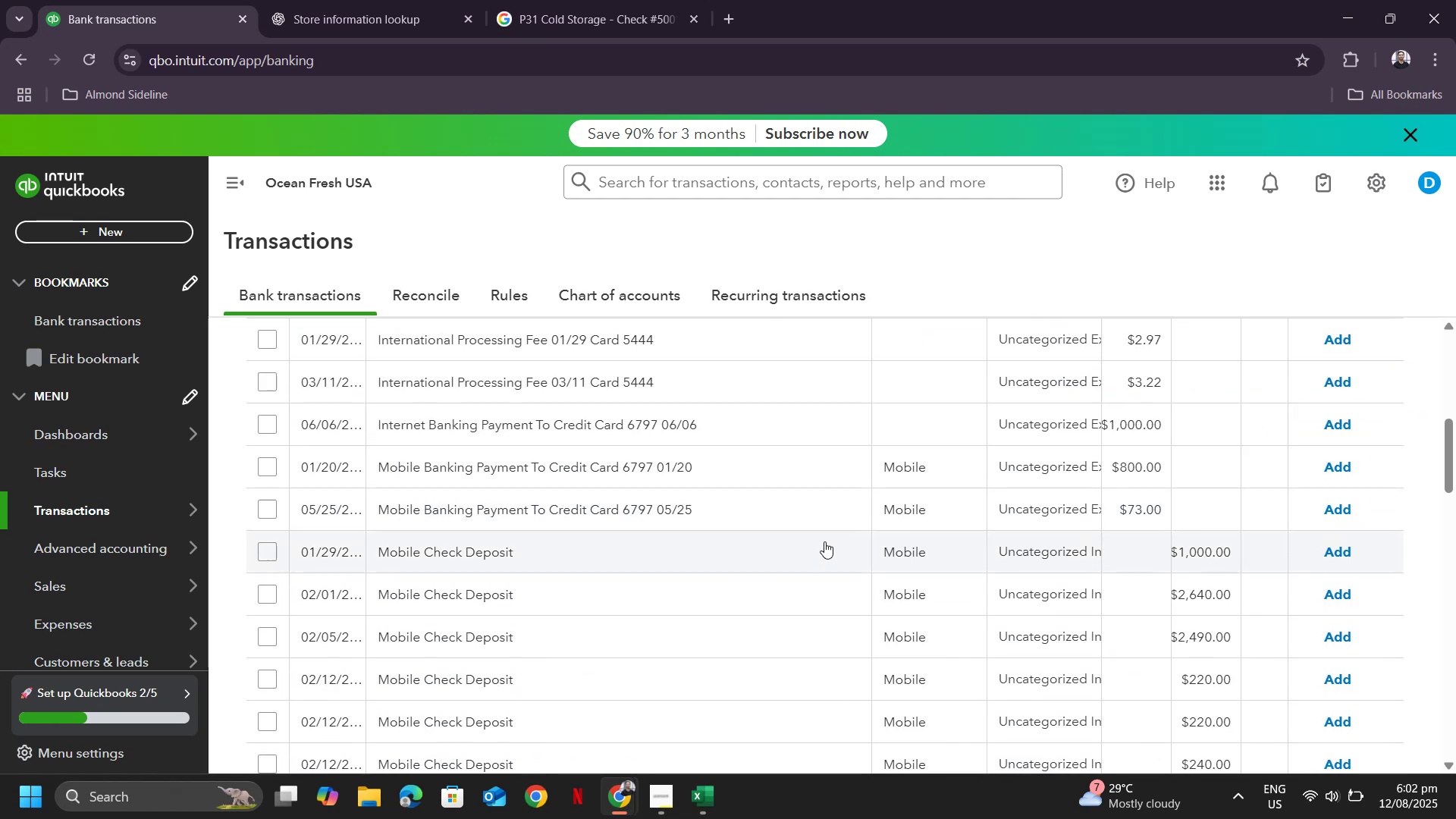 
scroll: coordinate [808, 526], scroll_direction: up, amount: 2.0
 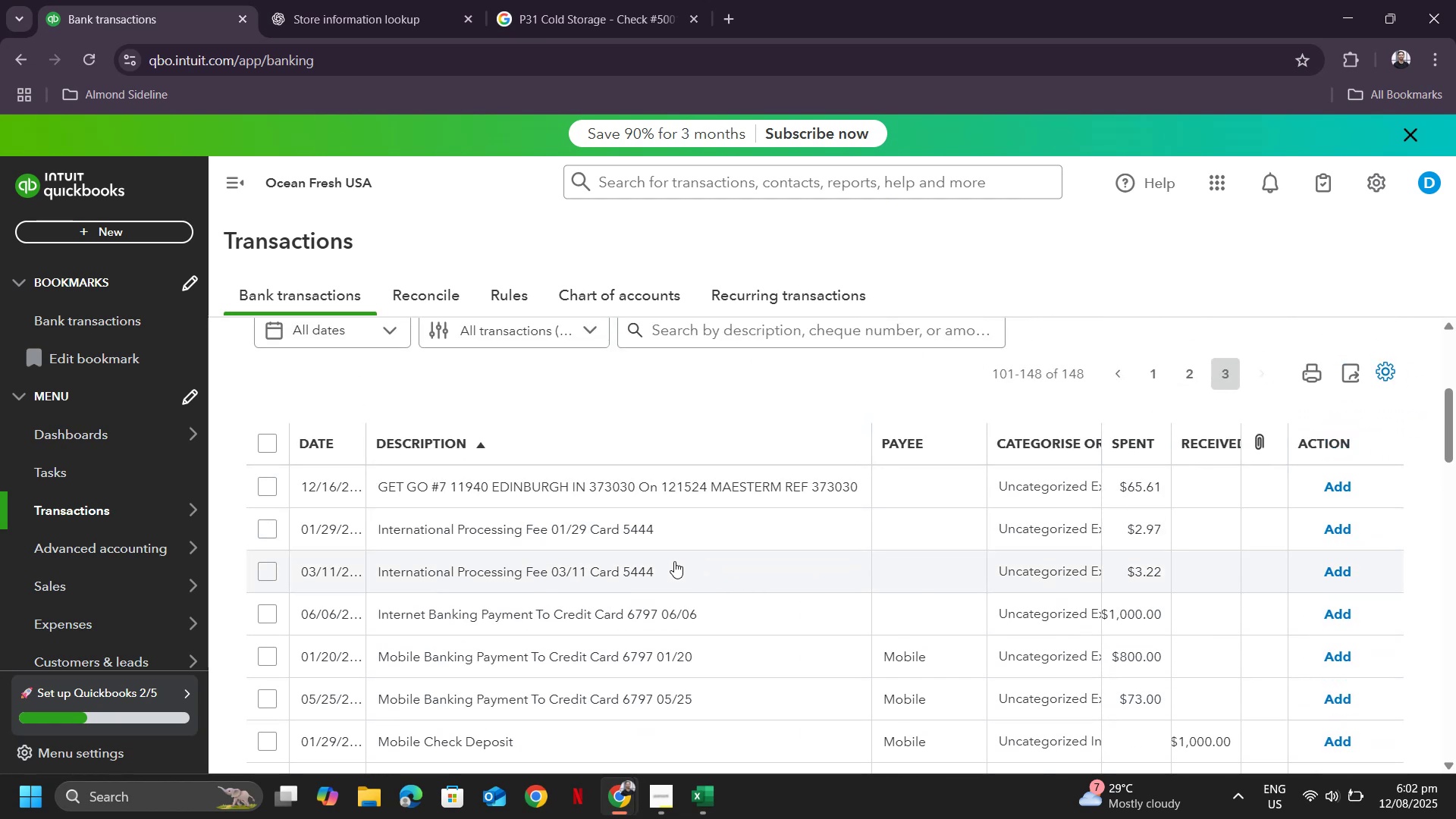 
scroll: coordinate [657, 534], scroll_direction: down, amount: 3.0
 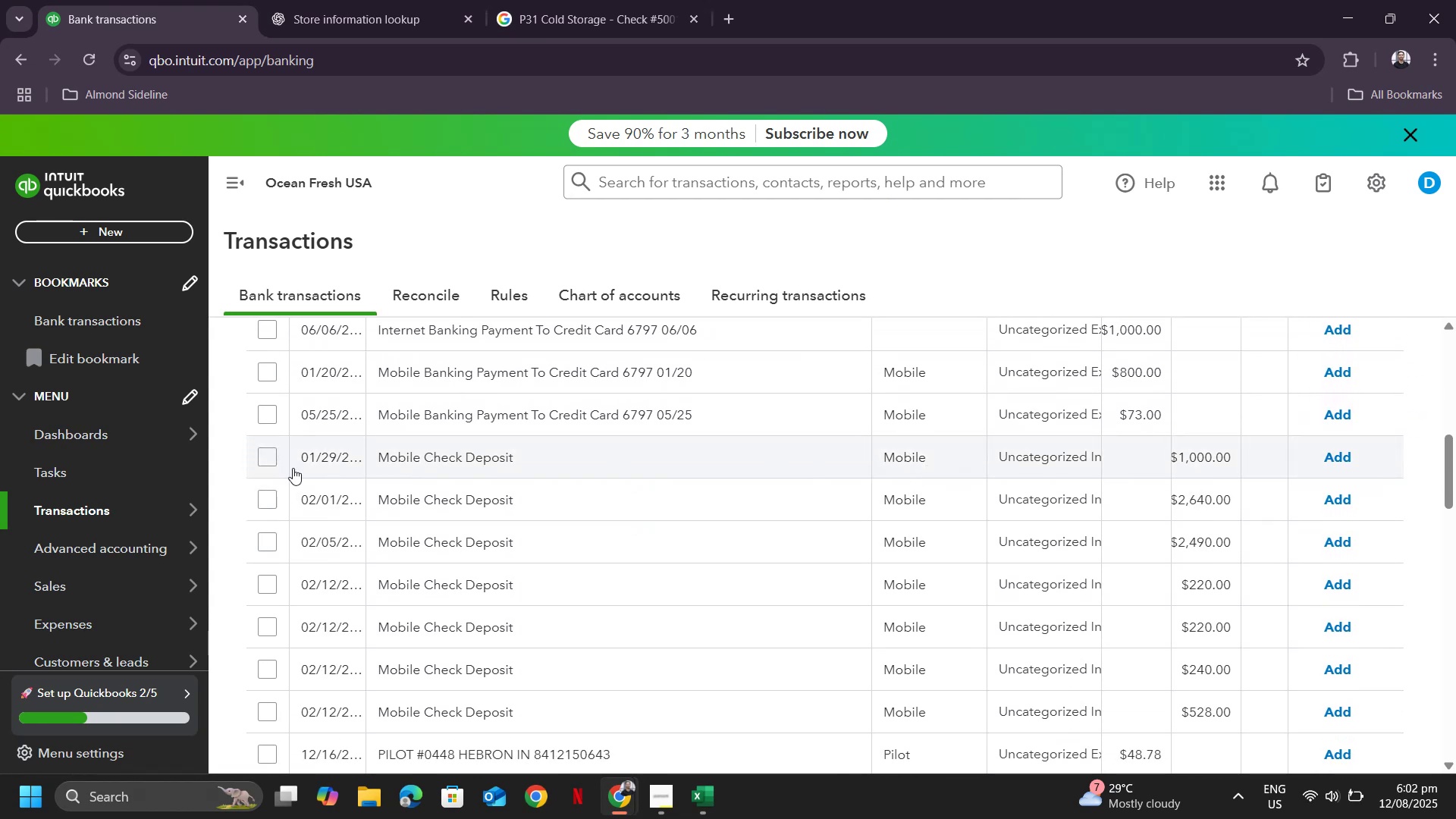 
left_click([265, 458])
 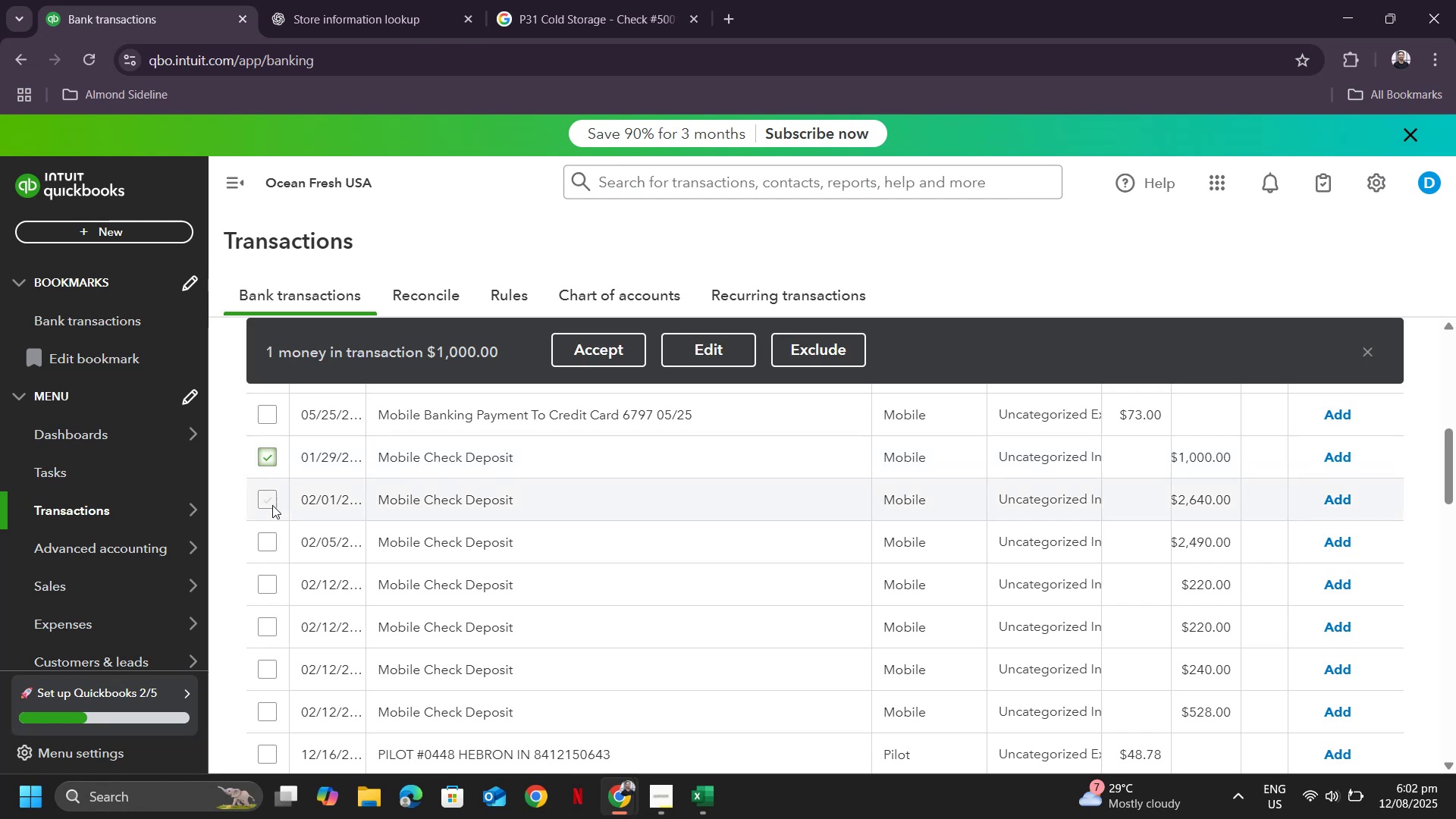 
left_click([269, 507])
 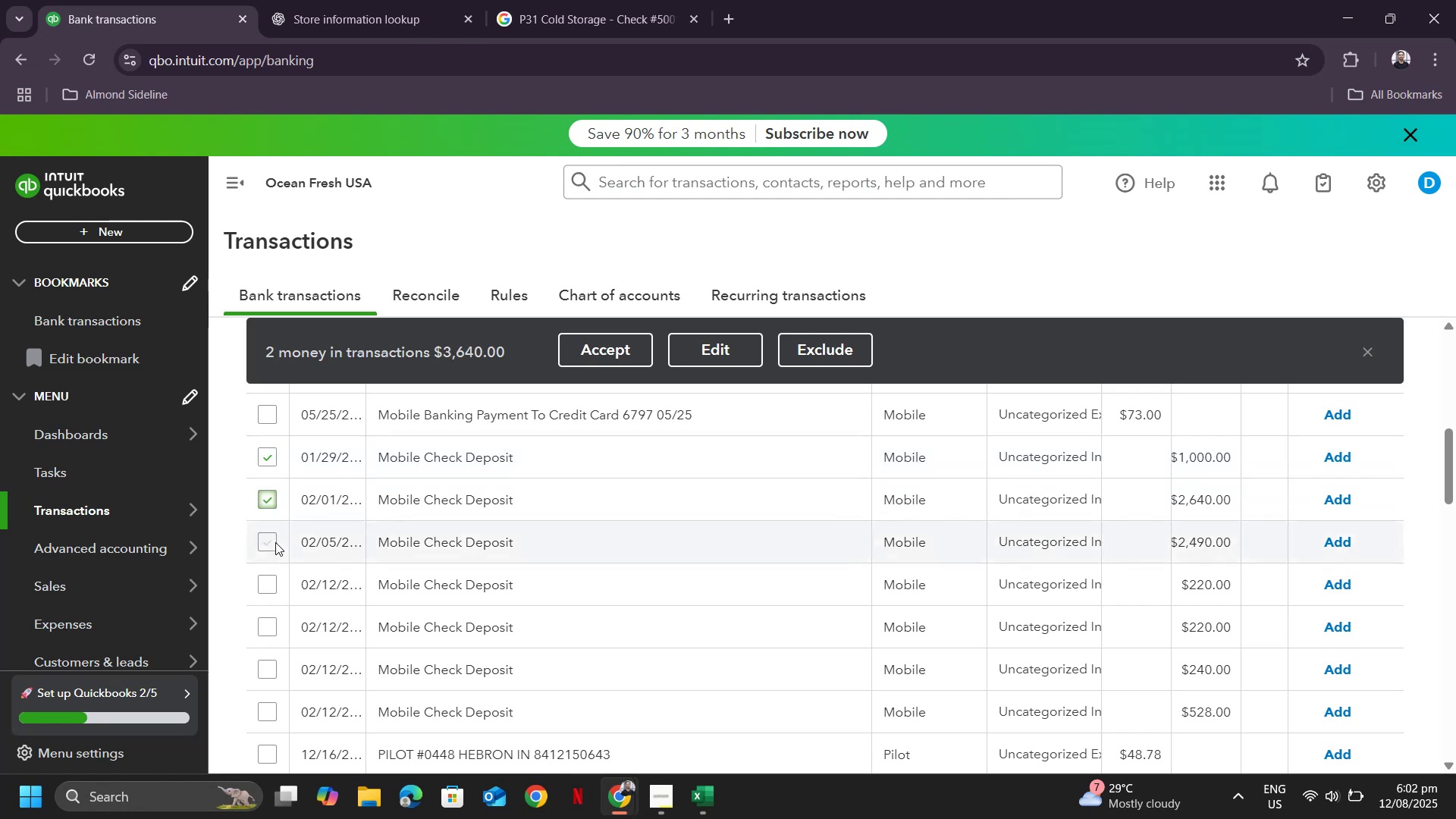 
left_click([275, 545])
 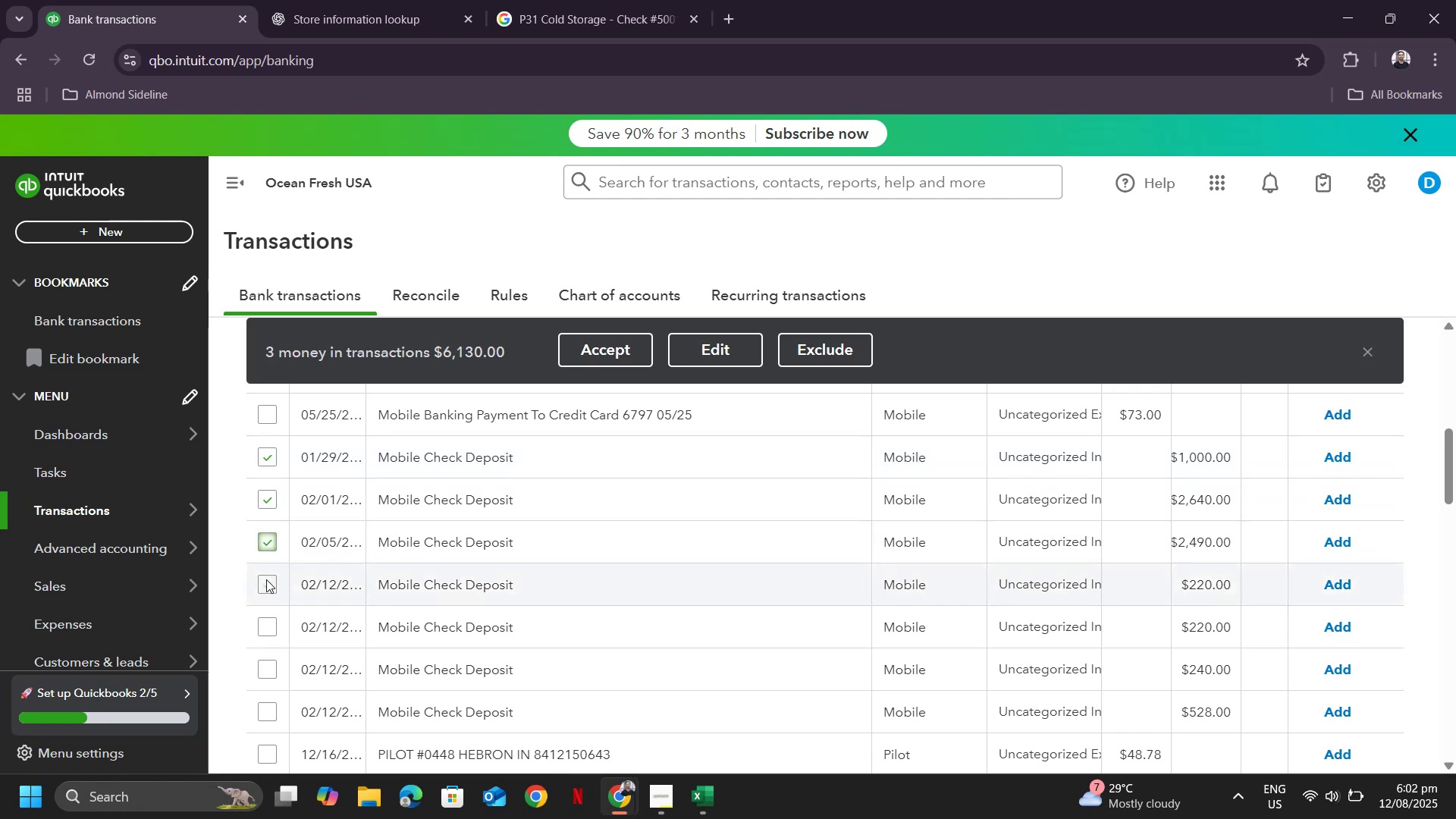 
left_click([266, 581])
 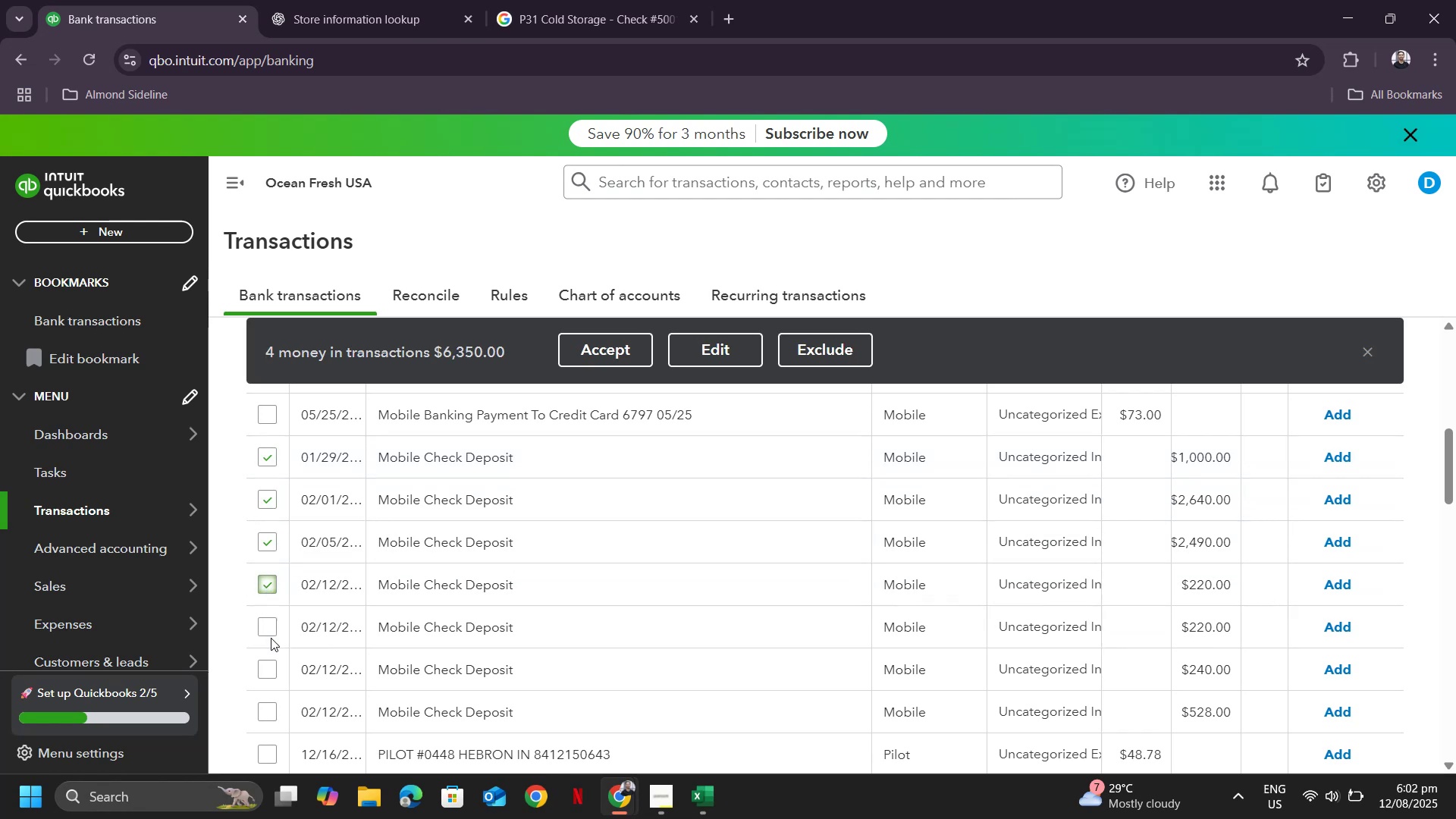 
left_click([269, 639])
 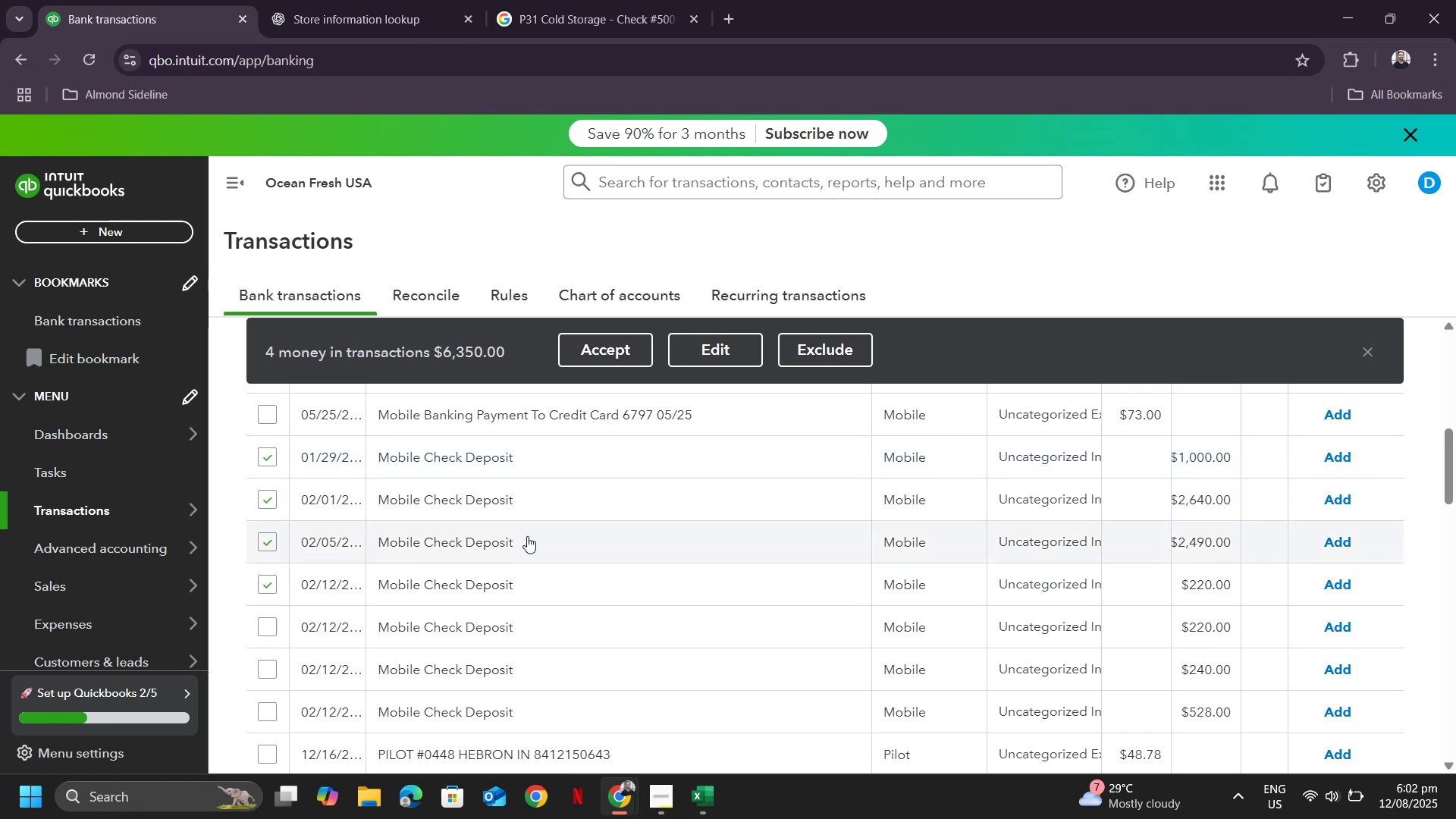 
scroll: coordinate [538, 535], scroll_direction: down, amount: 1.0
 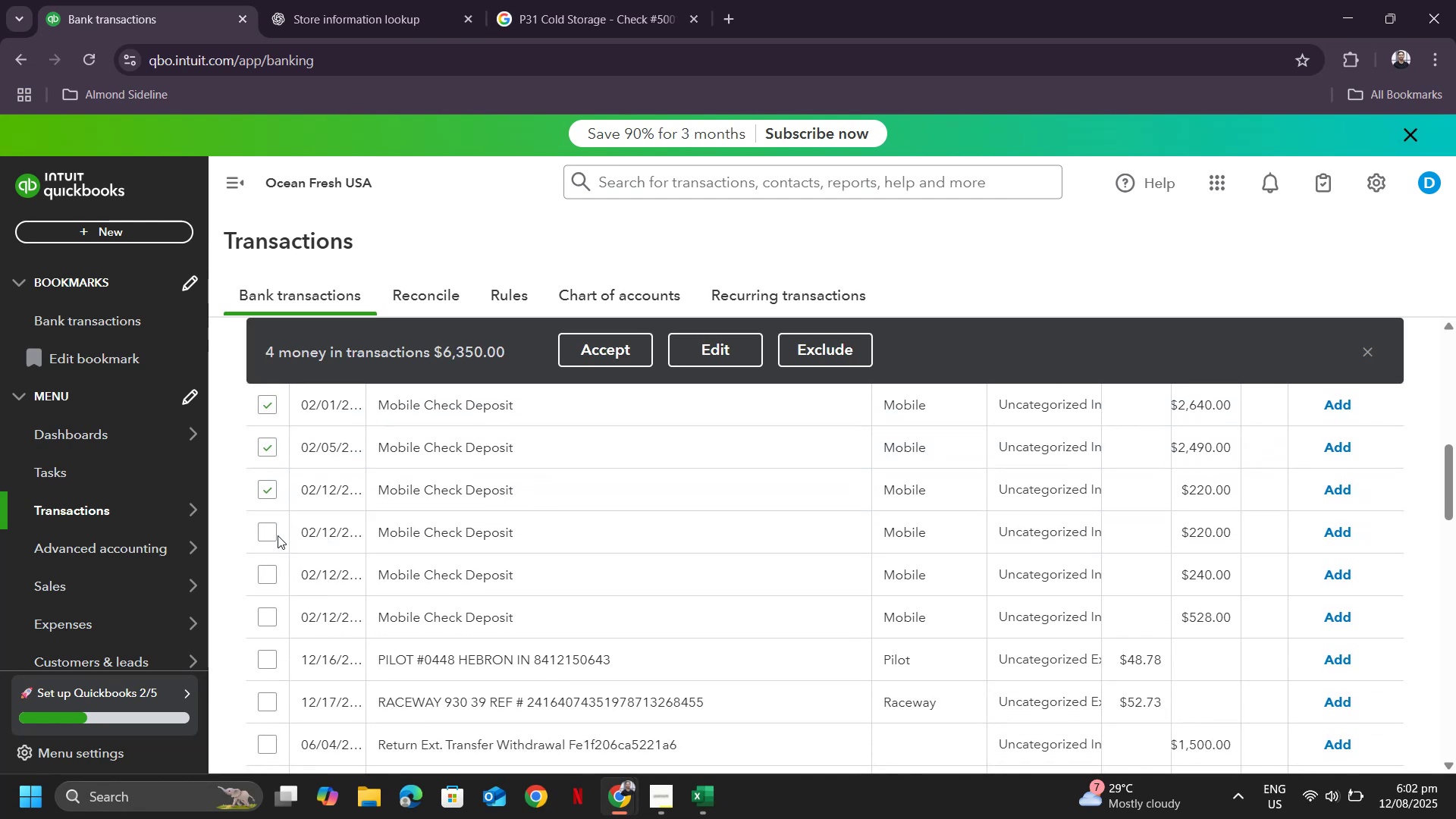 
left_click([269, 529])
 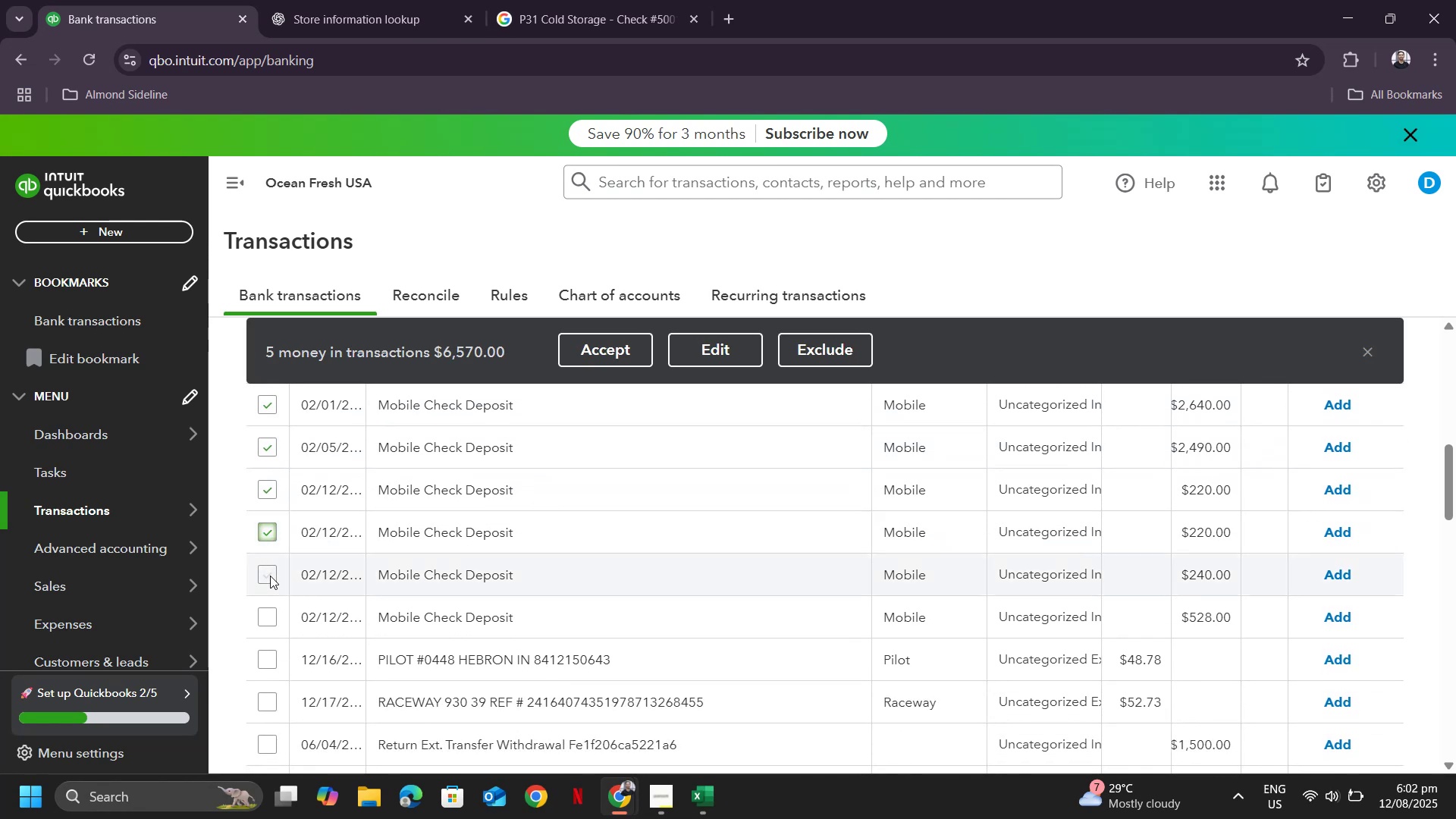 
left_click([271, 582])
 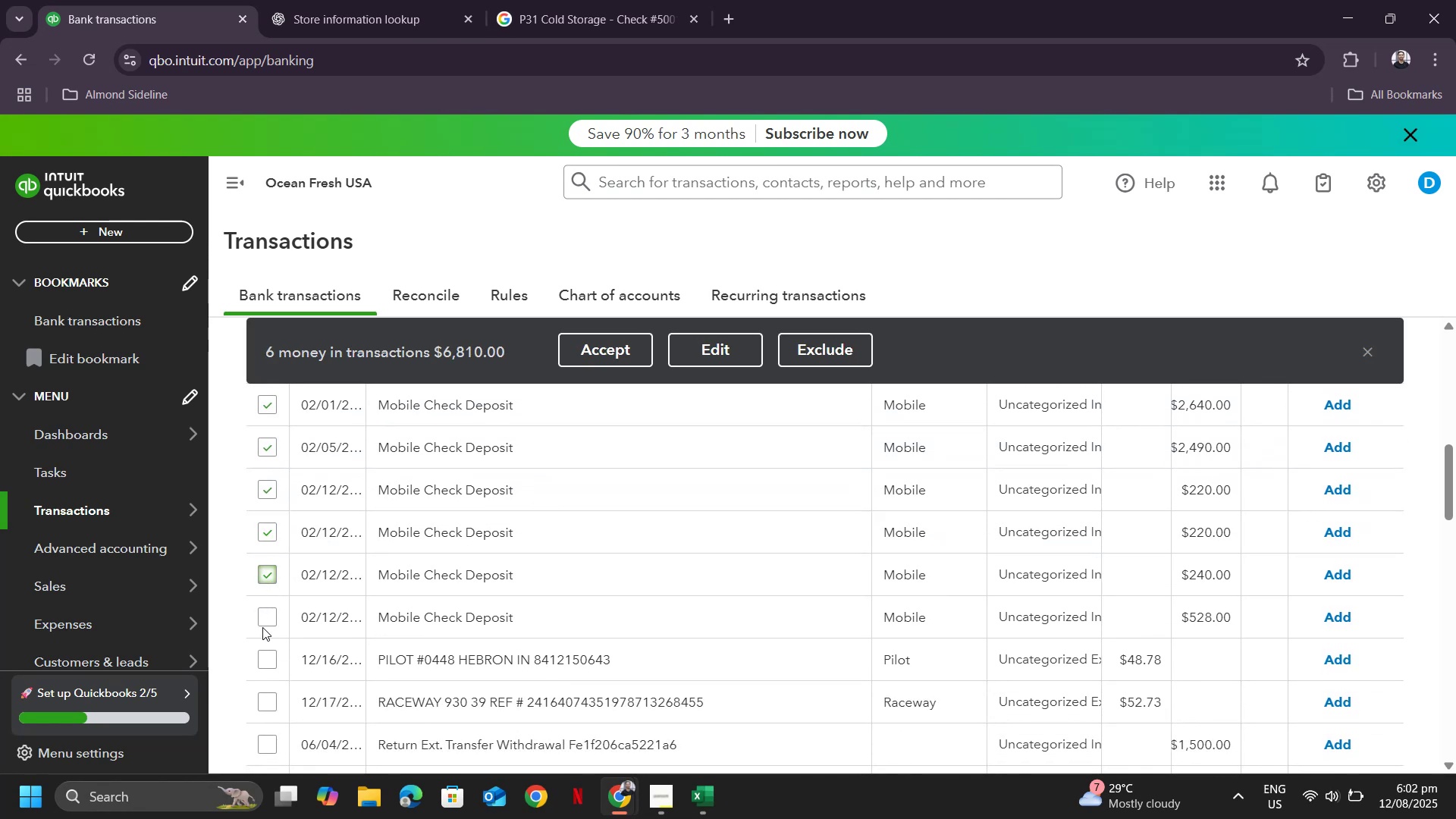 
left_click([268, 623])
 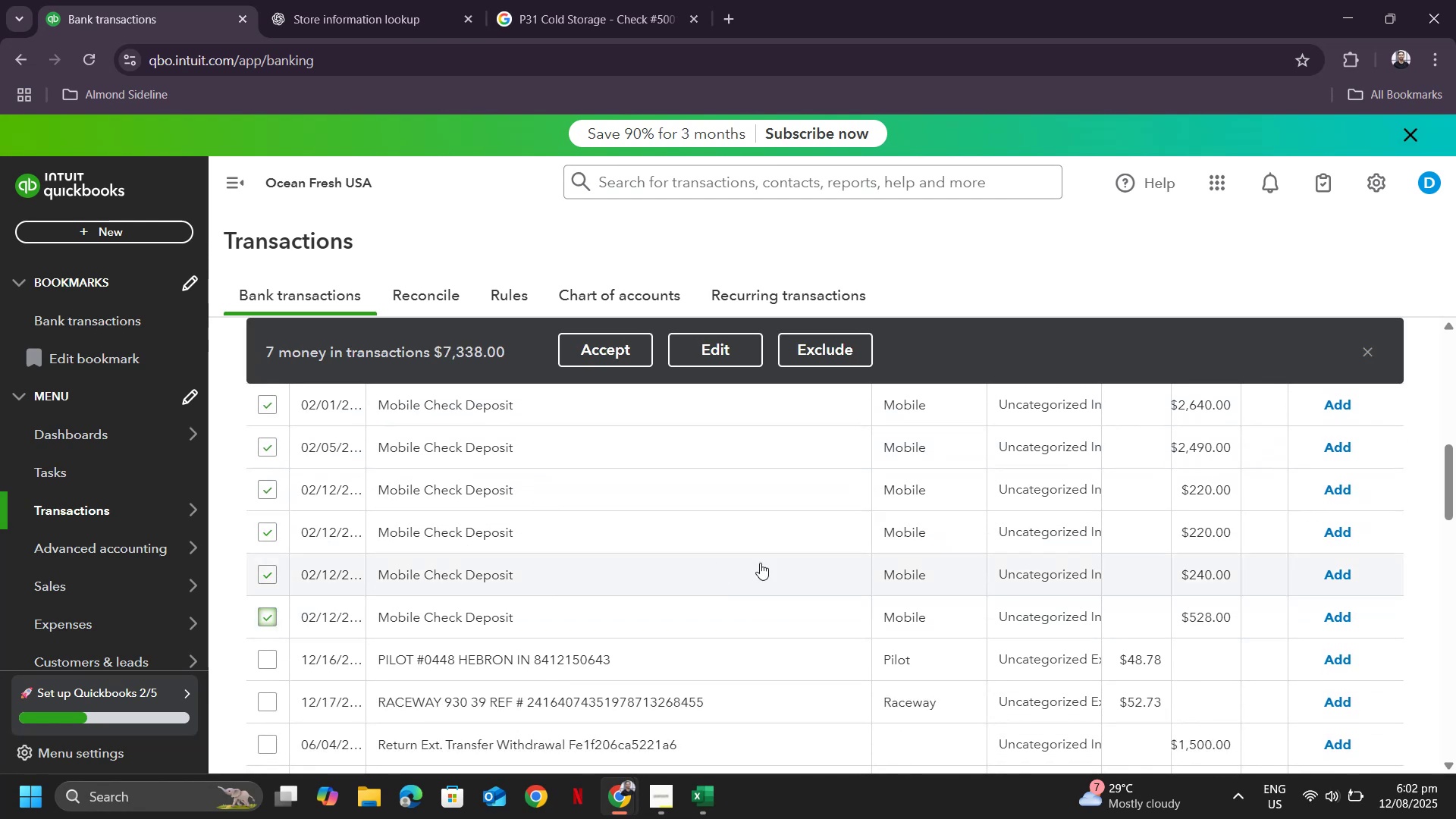 
scroll: coordinate [882, 553], scroll_direction: down, amount: 1.0
 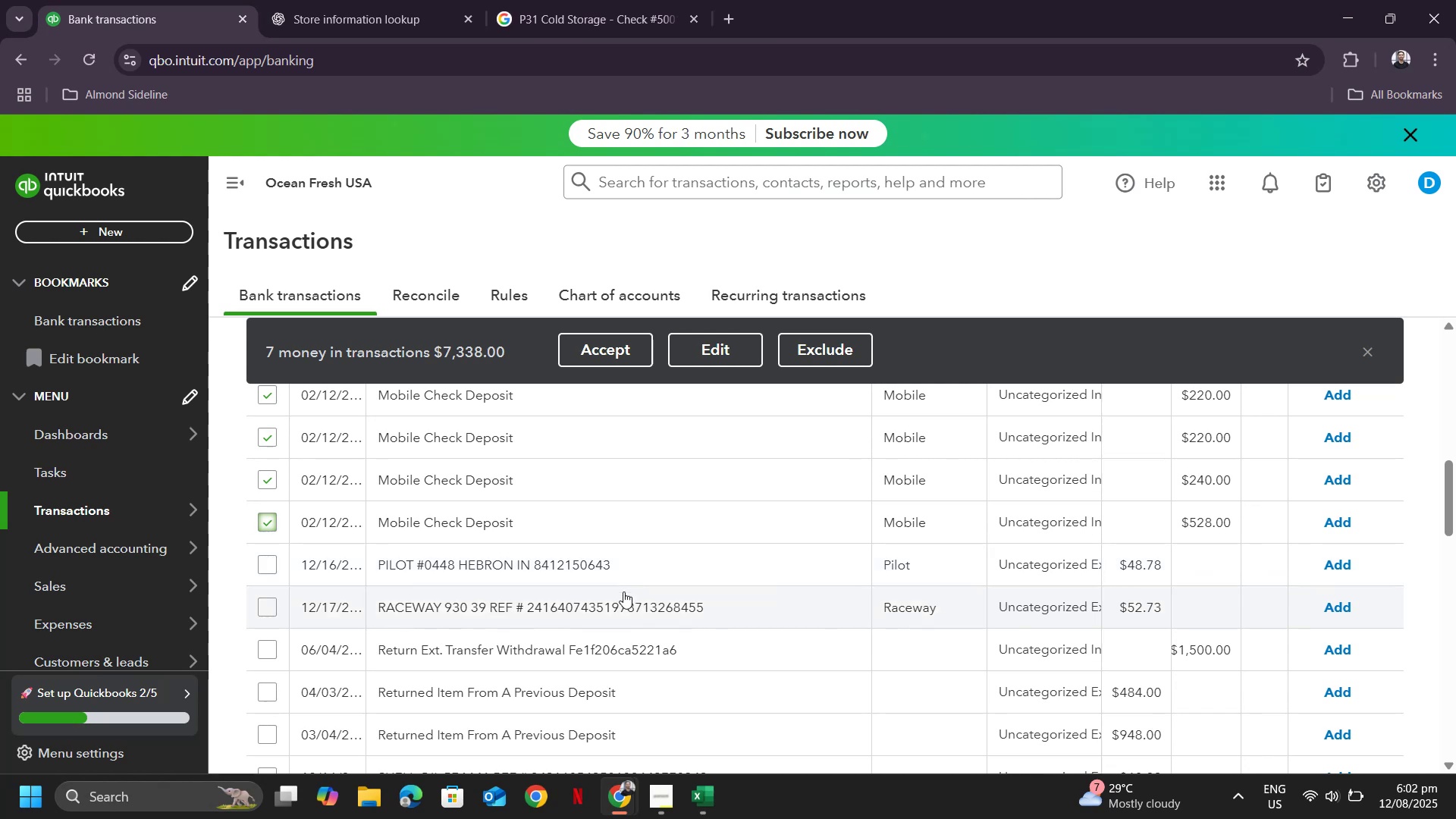 
wait(7.05)
 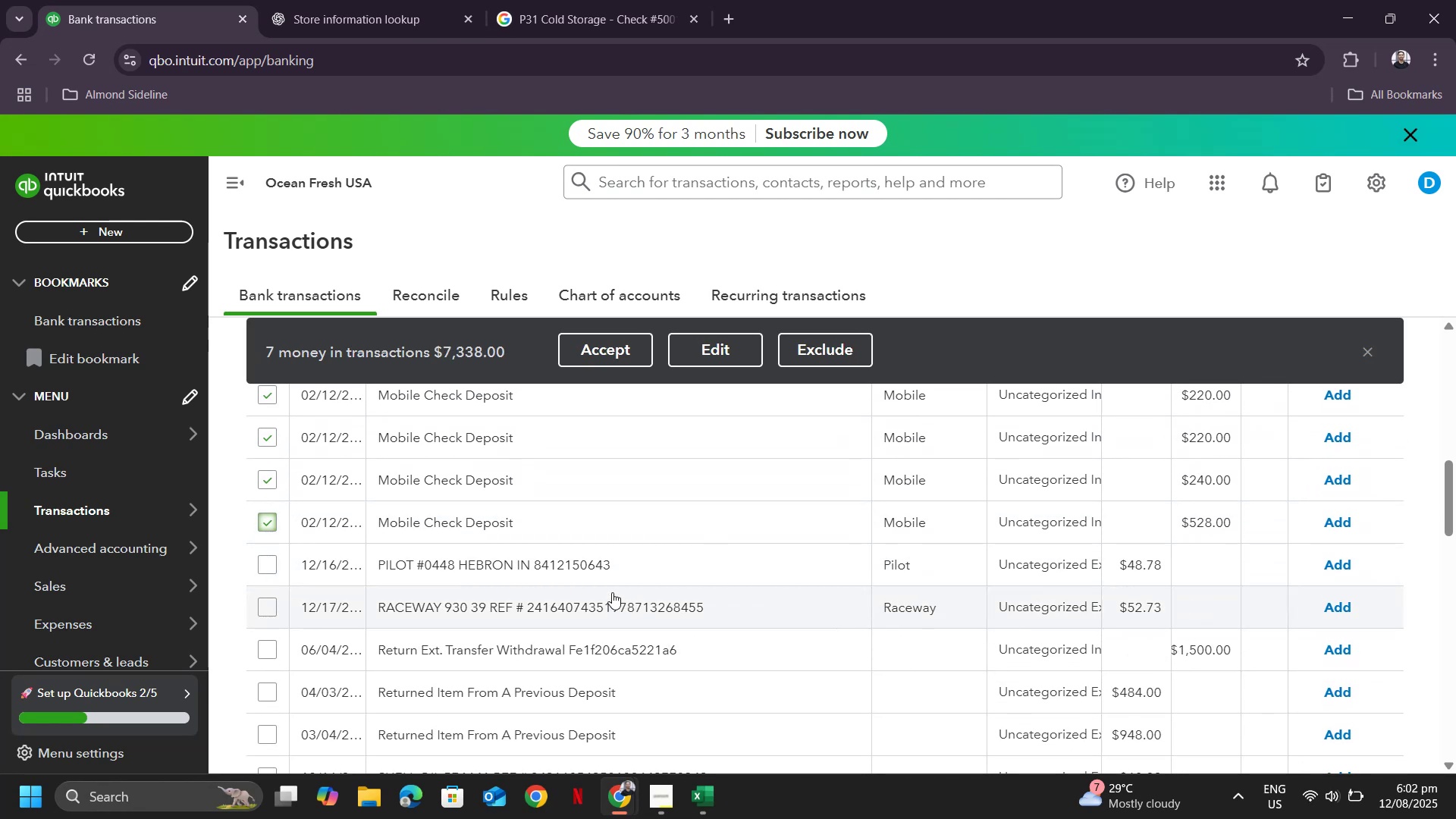 
left_click([715, 350])
 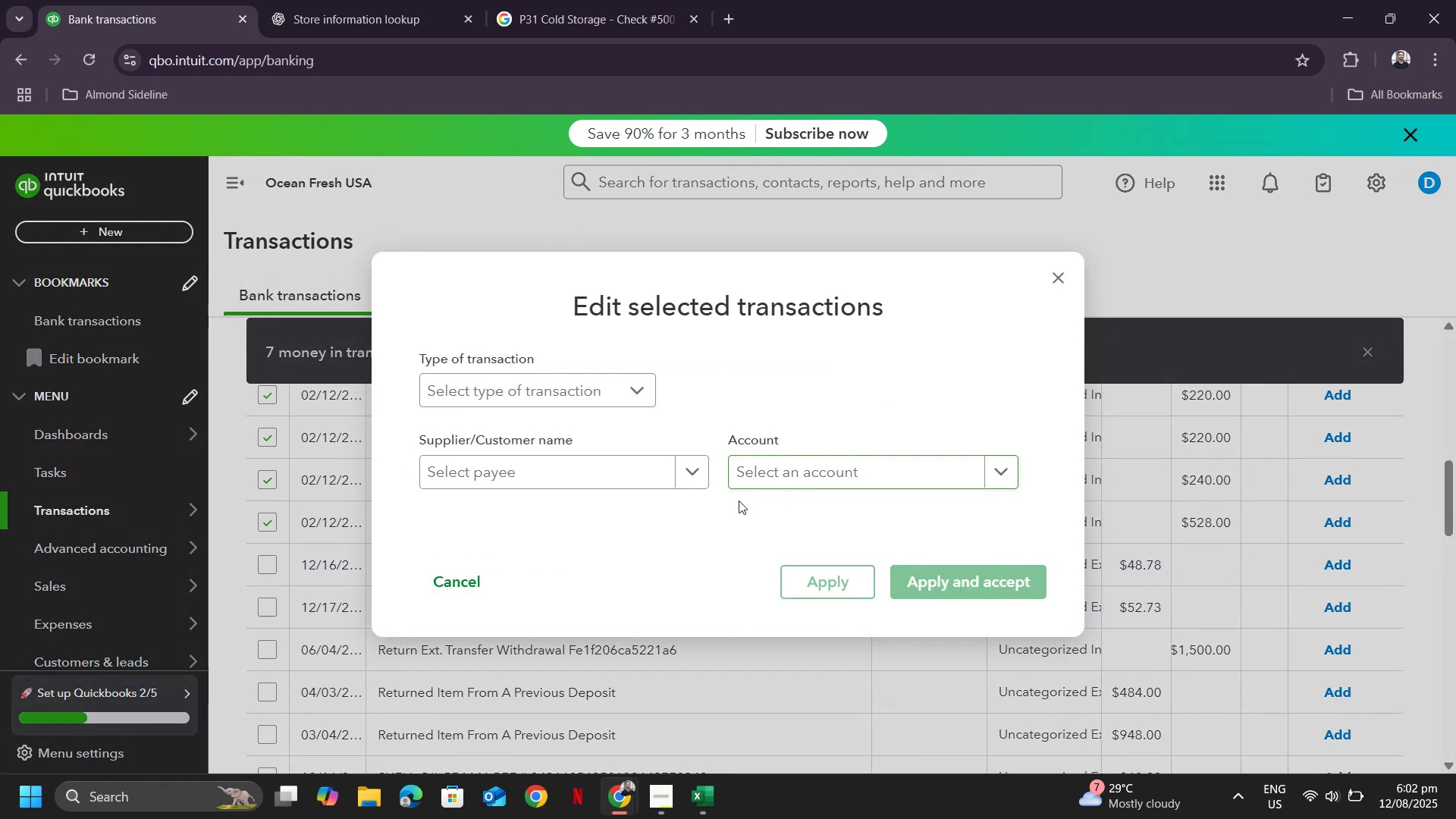 
left_click([662, 476])
 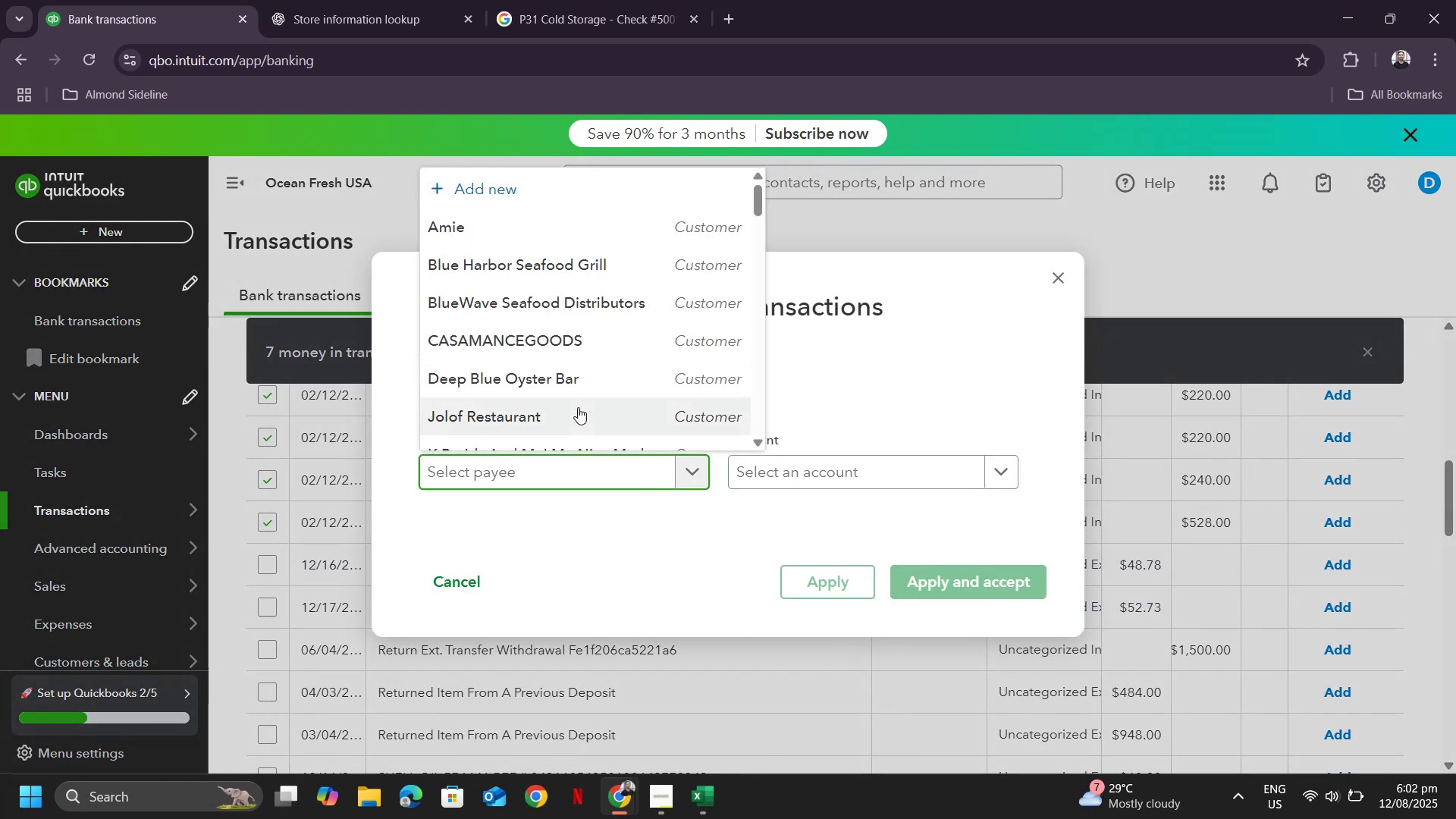 
scroll: coordinate [579, 391], scroll_direction: down, amount: 7.0
 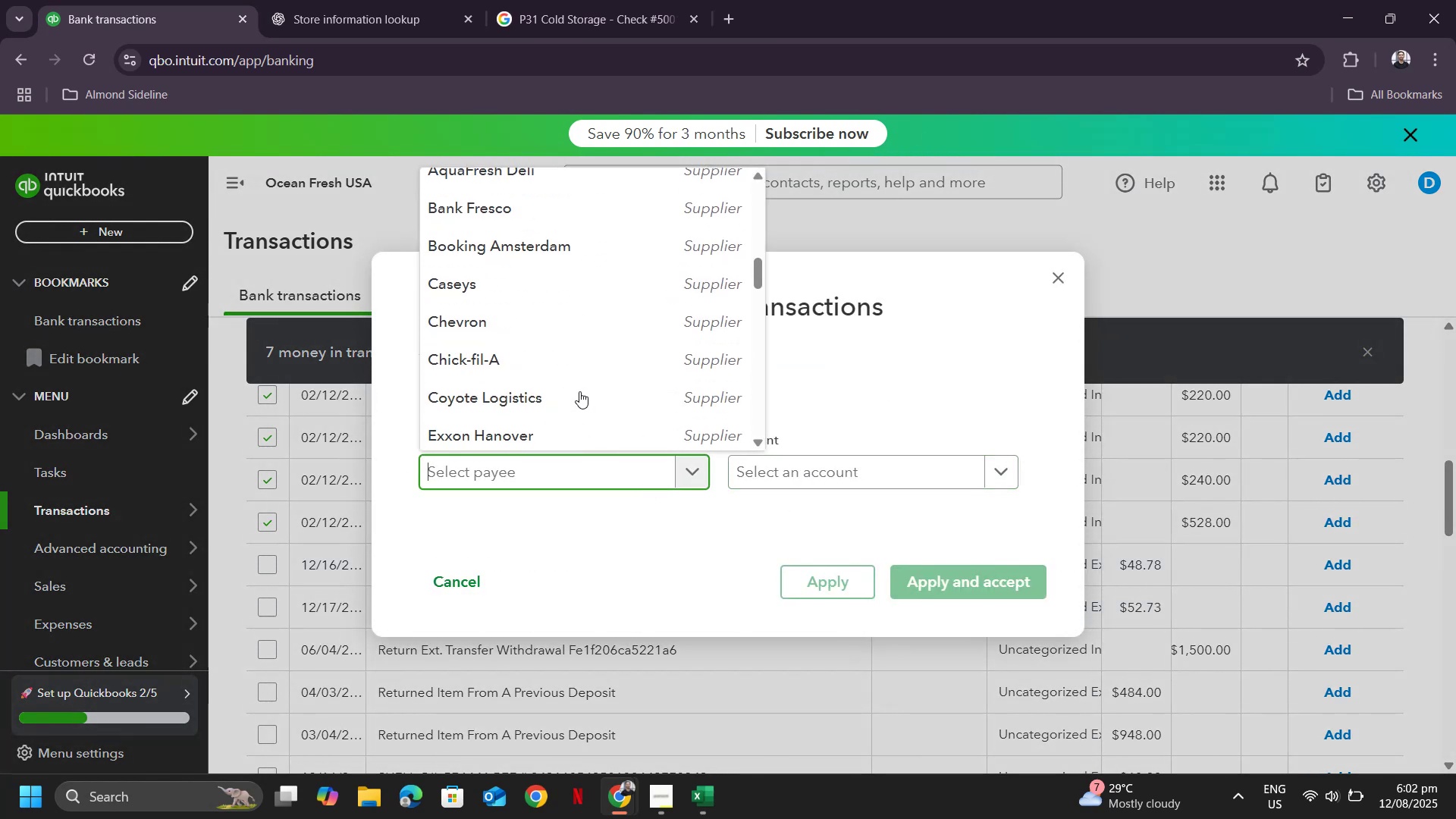 
key(Alt+Tab)
 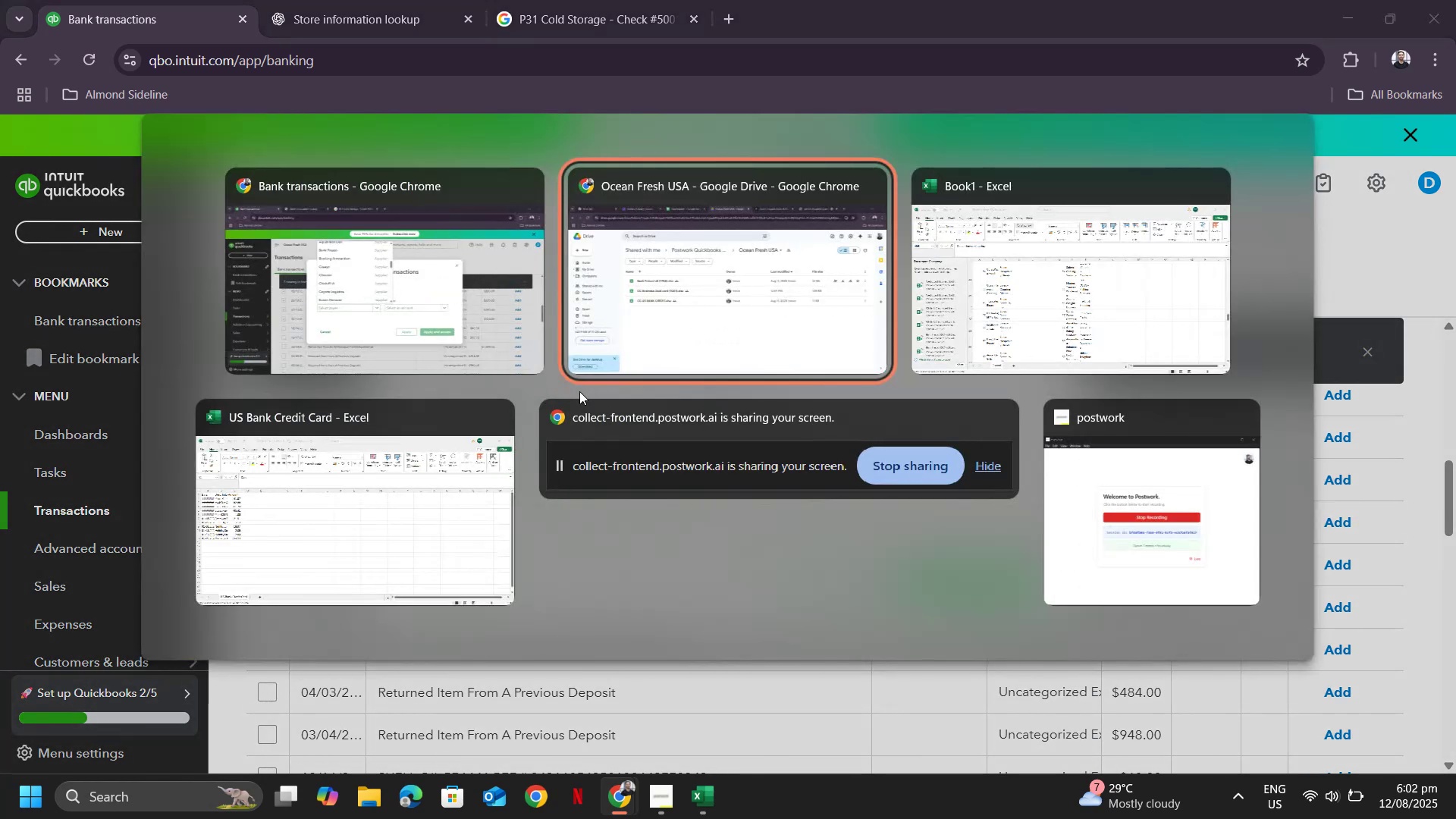 
key(Alt+Tab)
 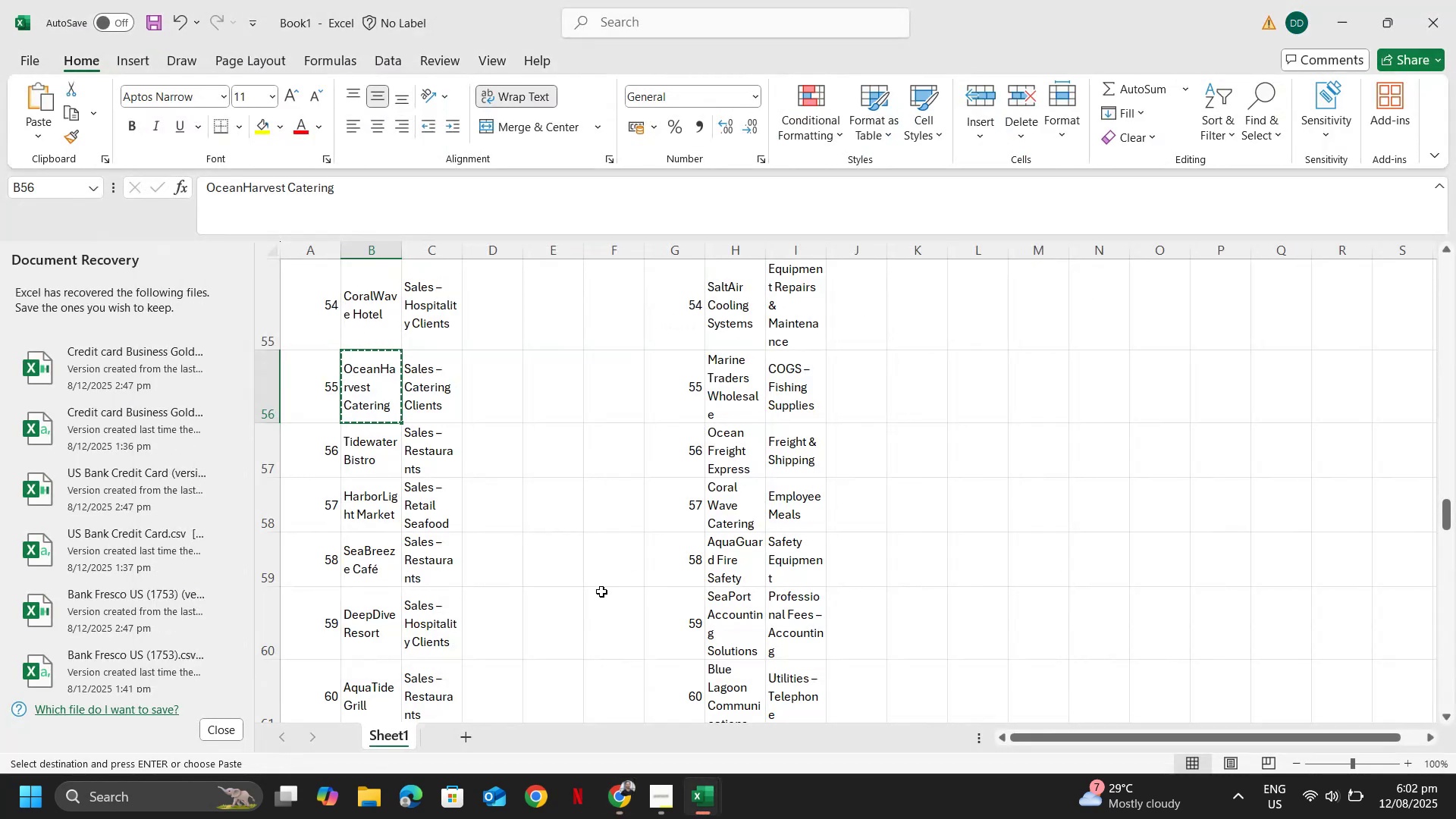 
scroll: coordinate [714, 535], scroll_direction: down, amount: 5.0
 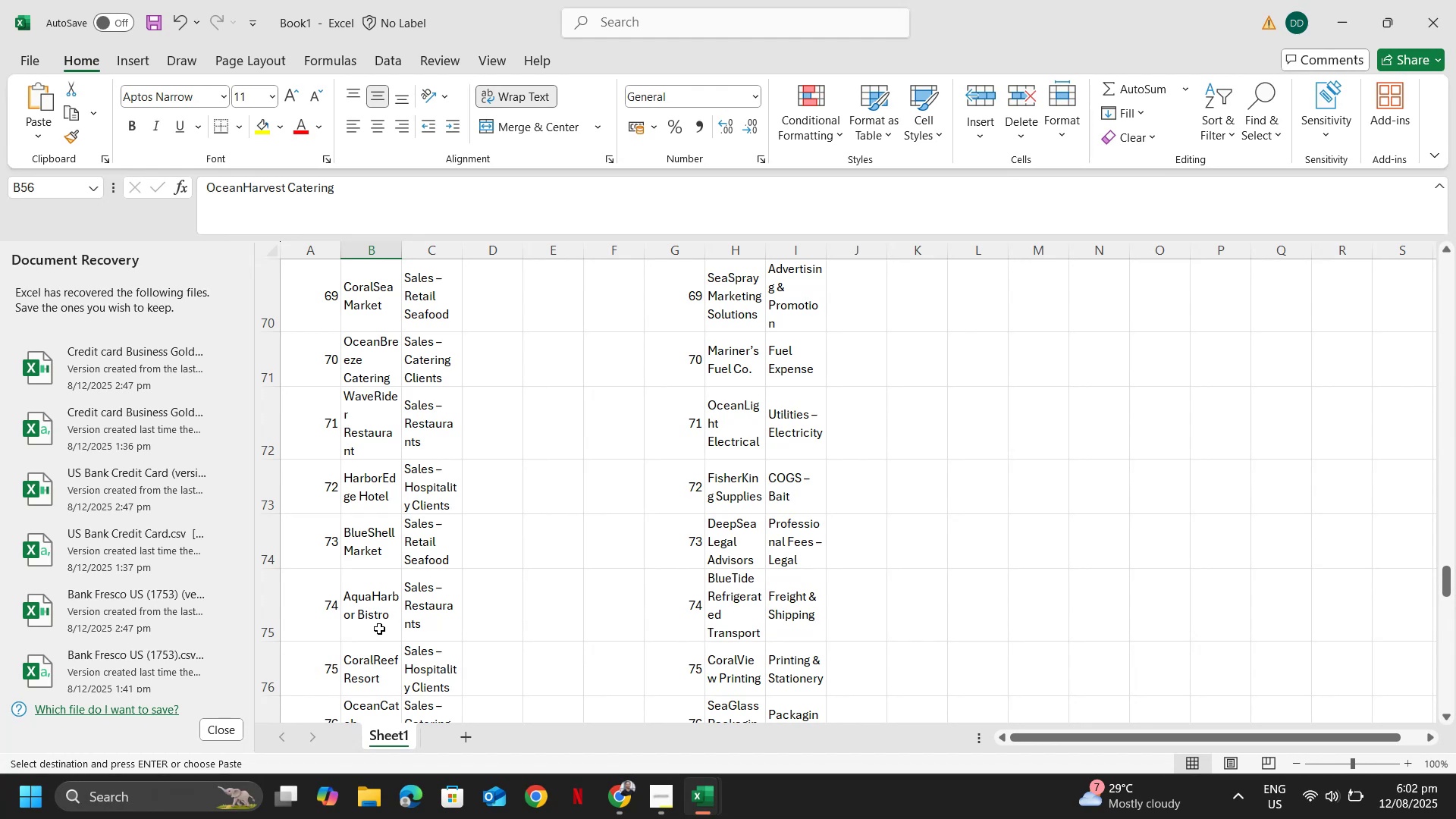 
left_click([377, 633])
 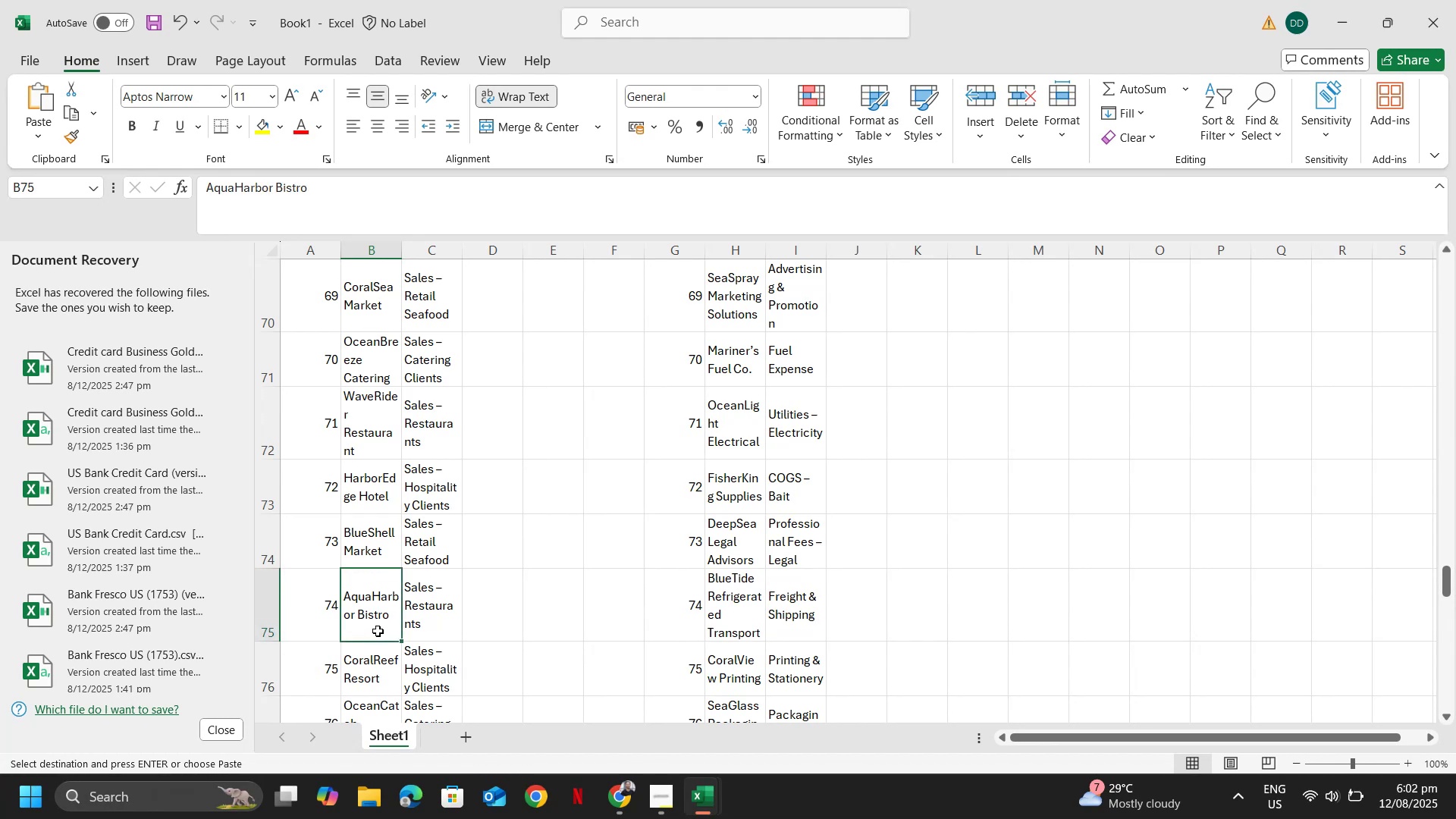 
key(Control+ControlLeft)
 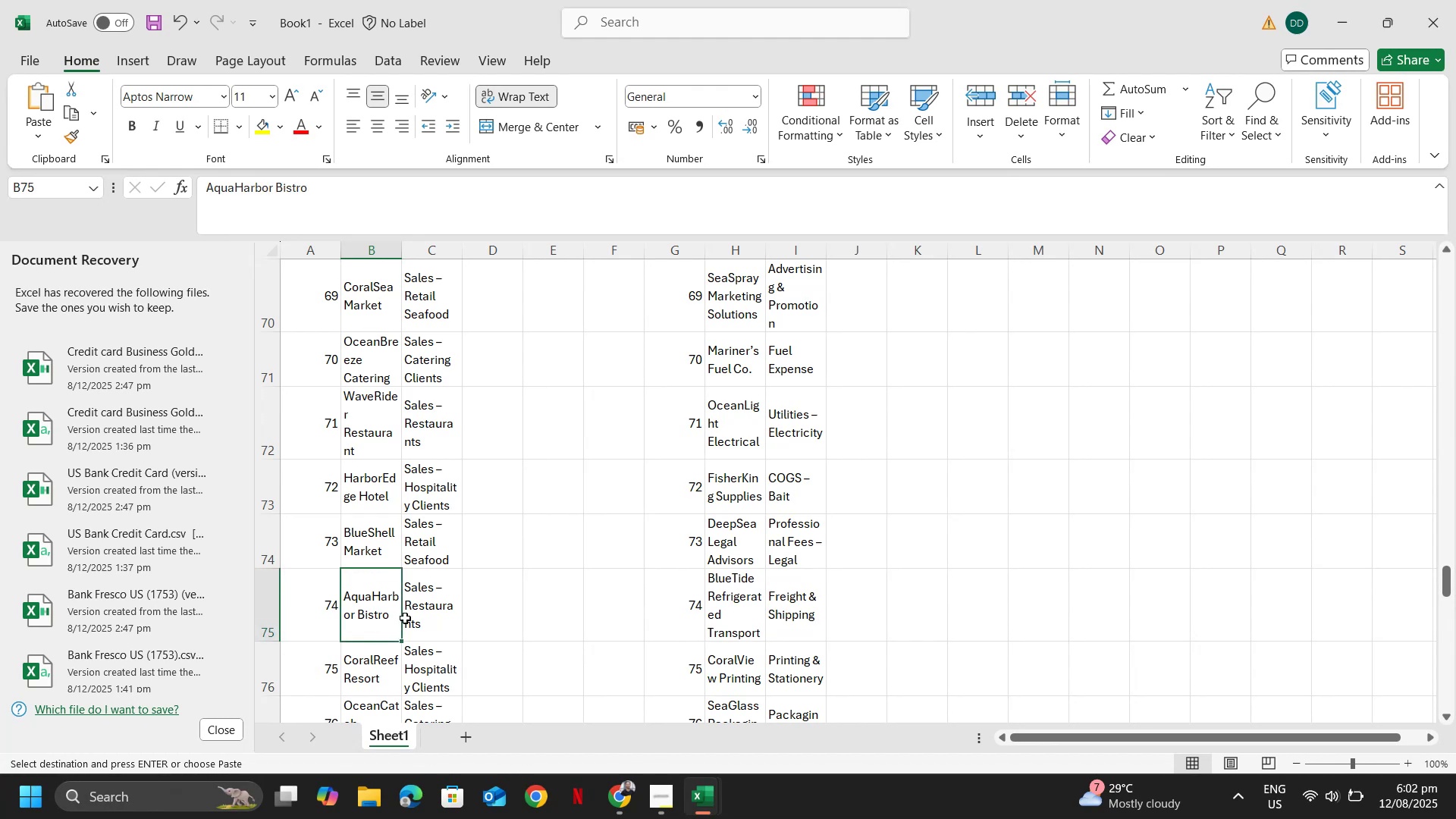 
key(Control+C)
 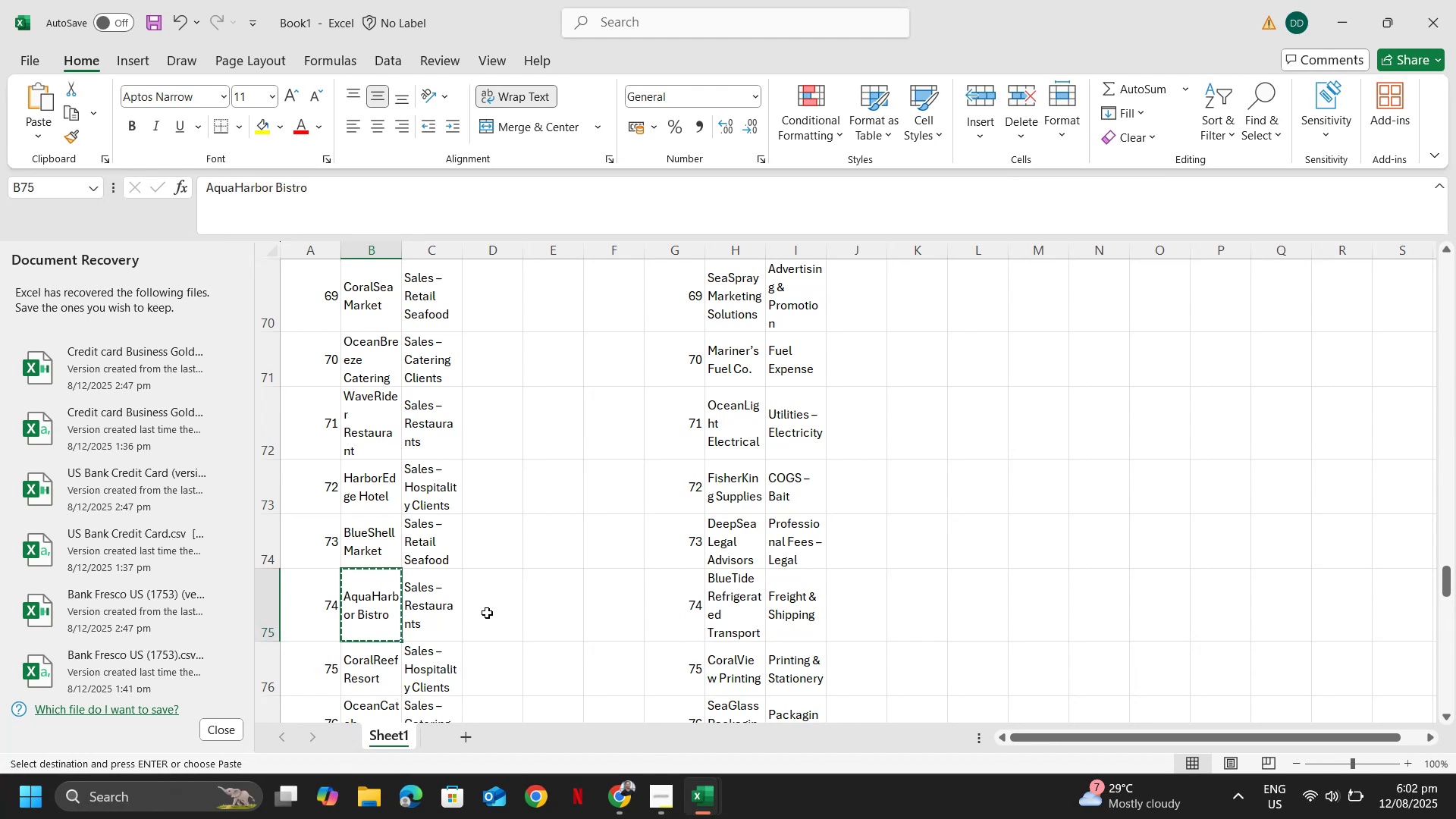 
key(Alt+AltLeft)
 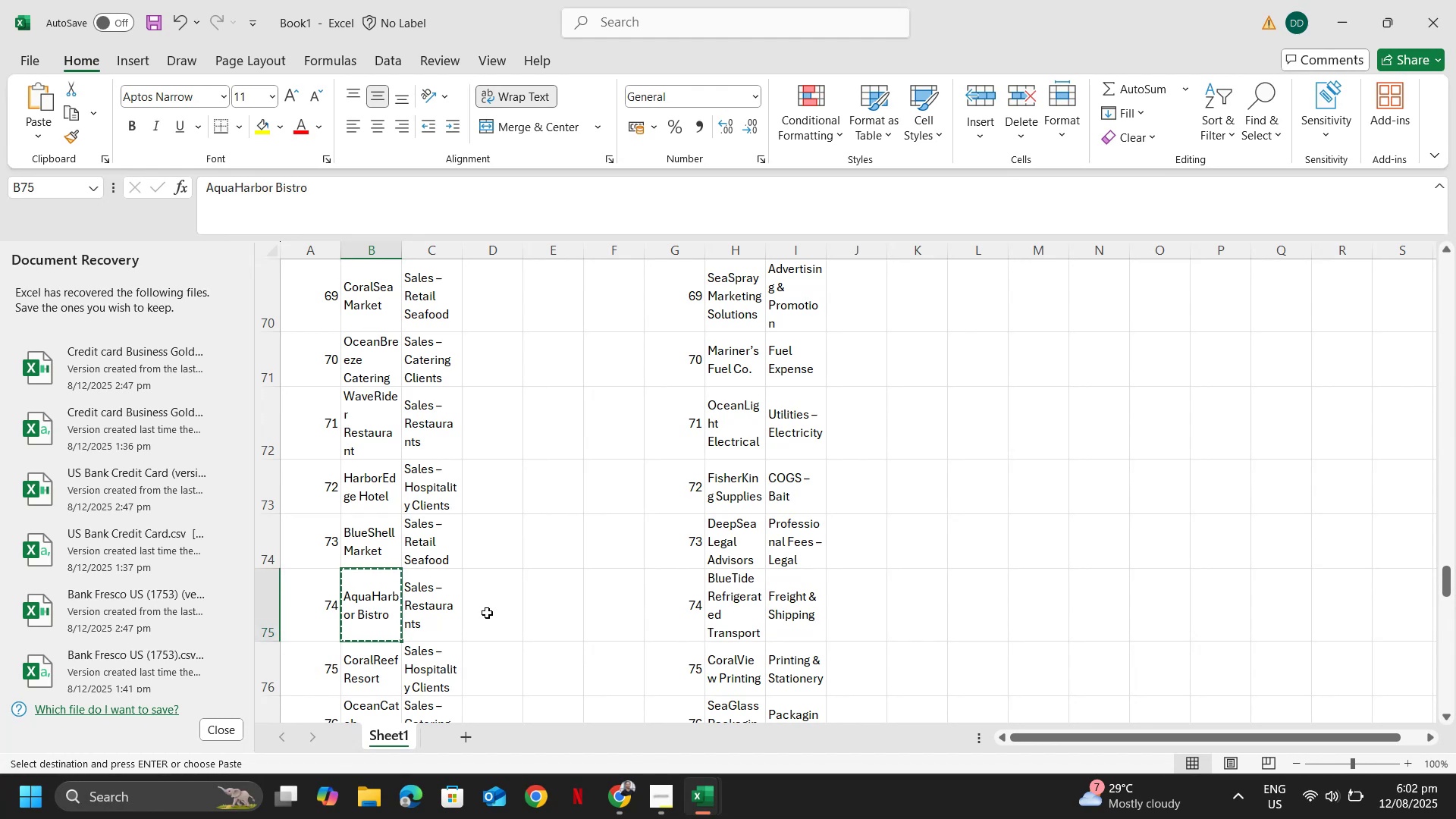 
key(Alt+Tab)
 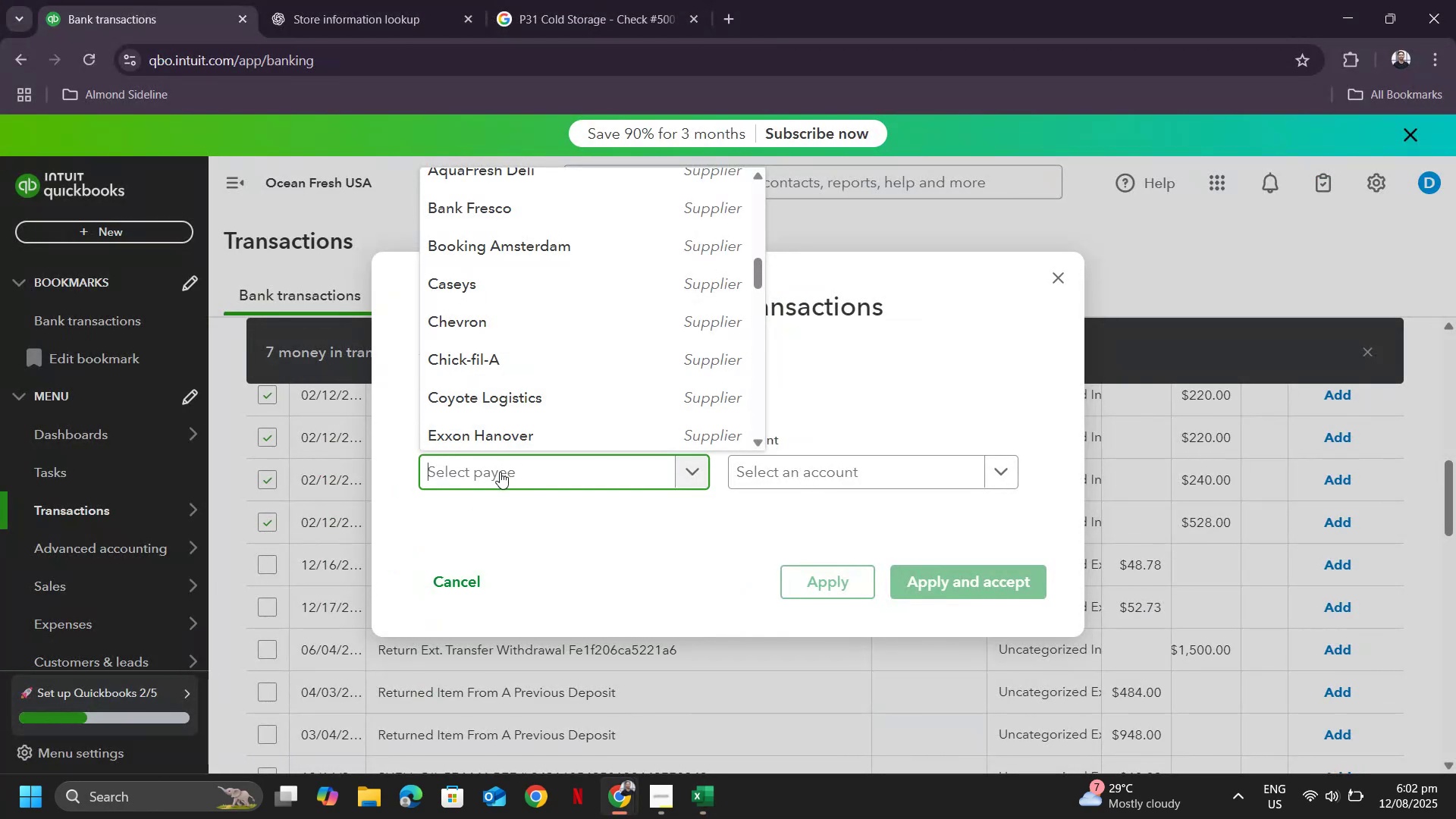 
key(Control+ControlLeft)
 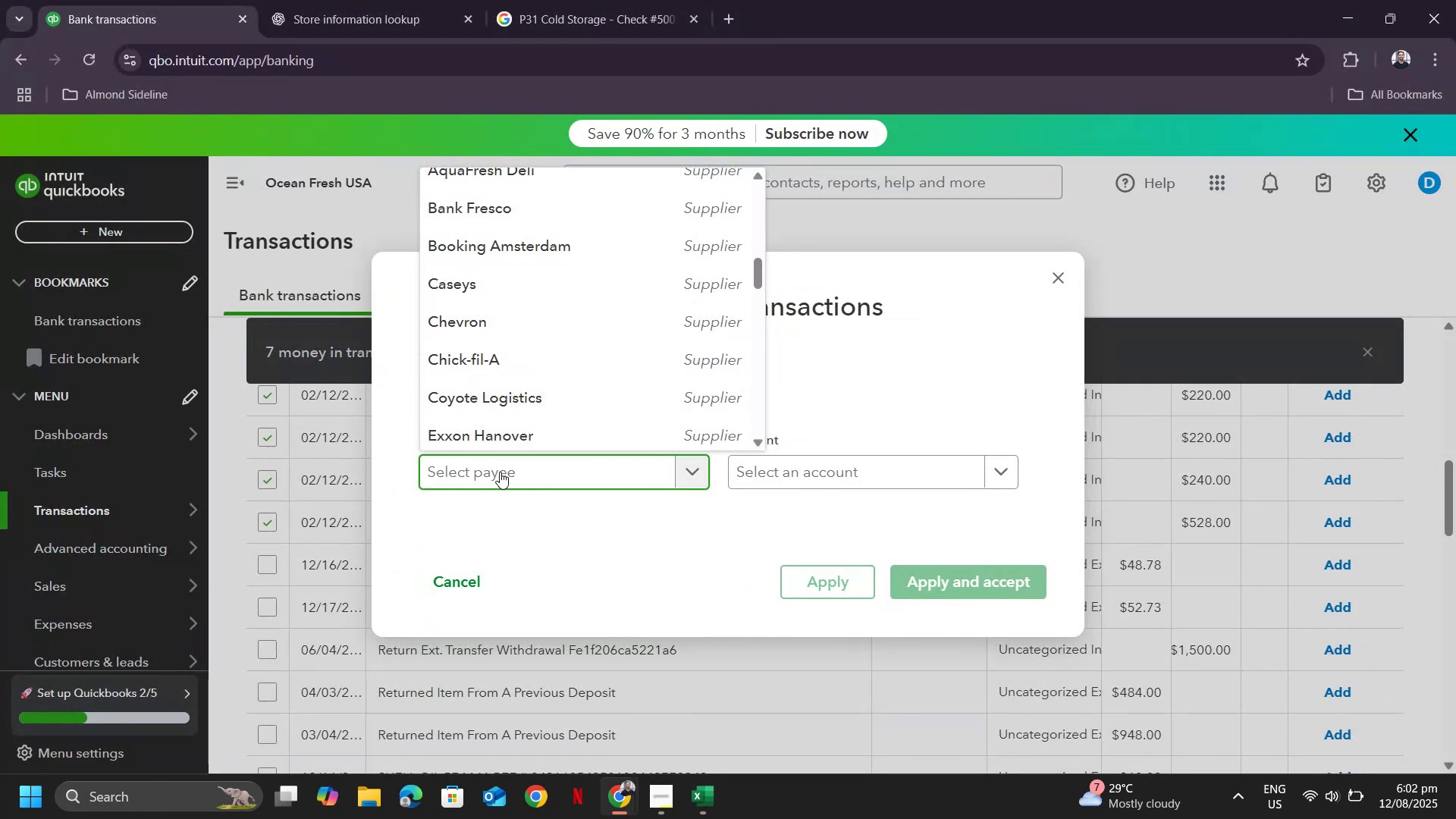 
key(Control+V)
 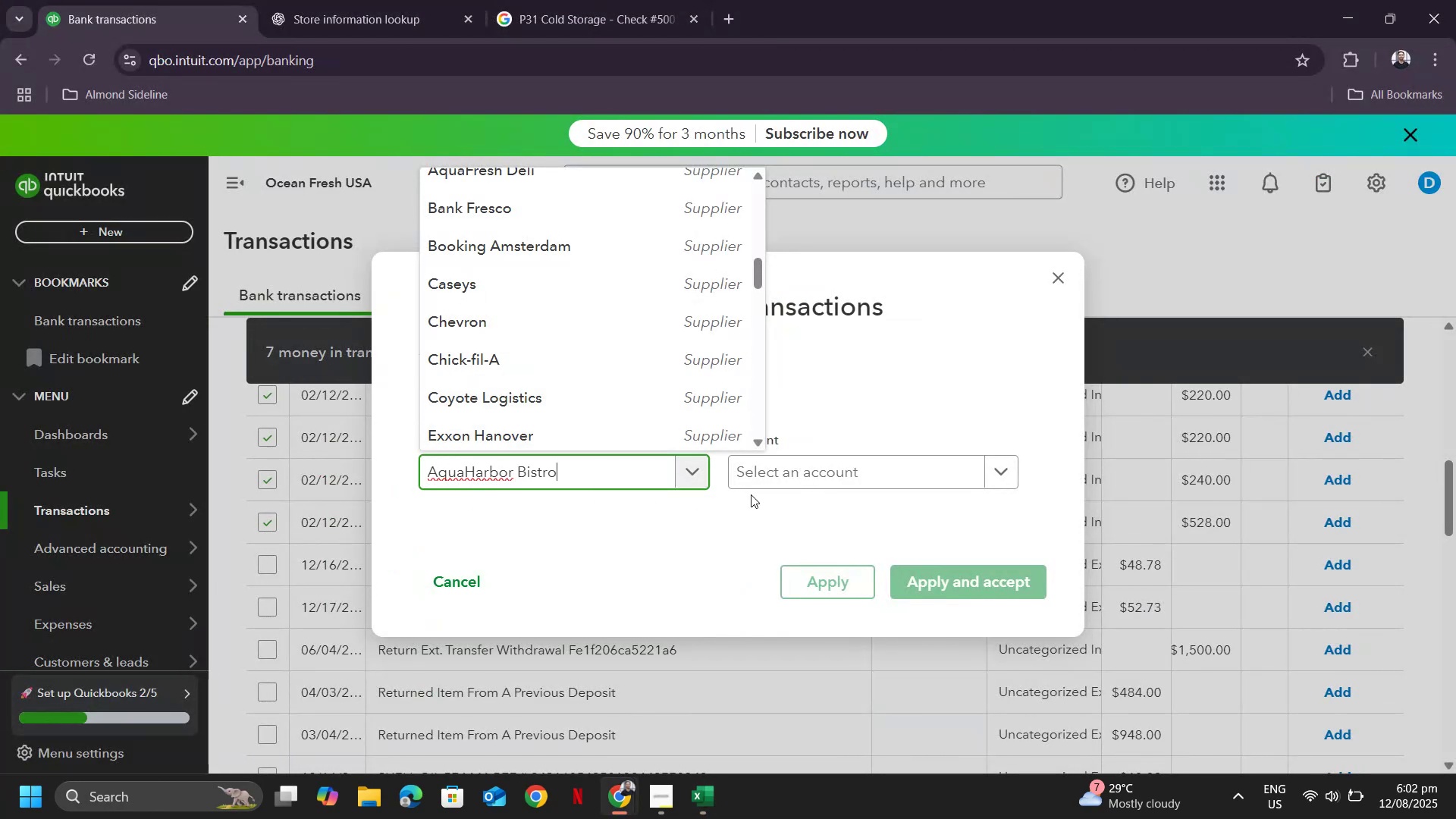 
key(Tab)
 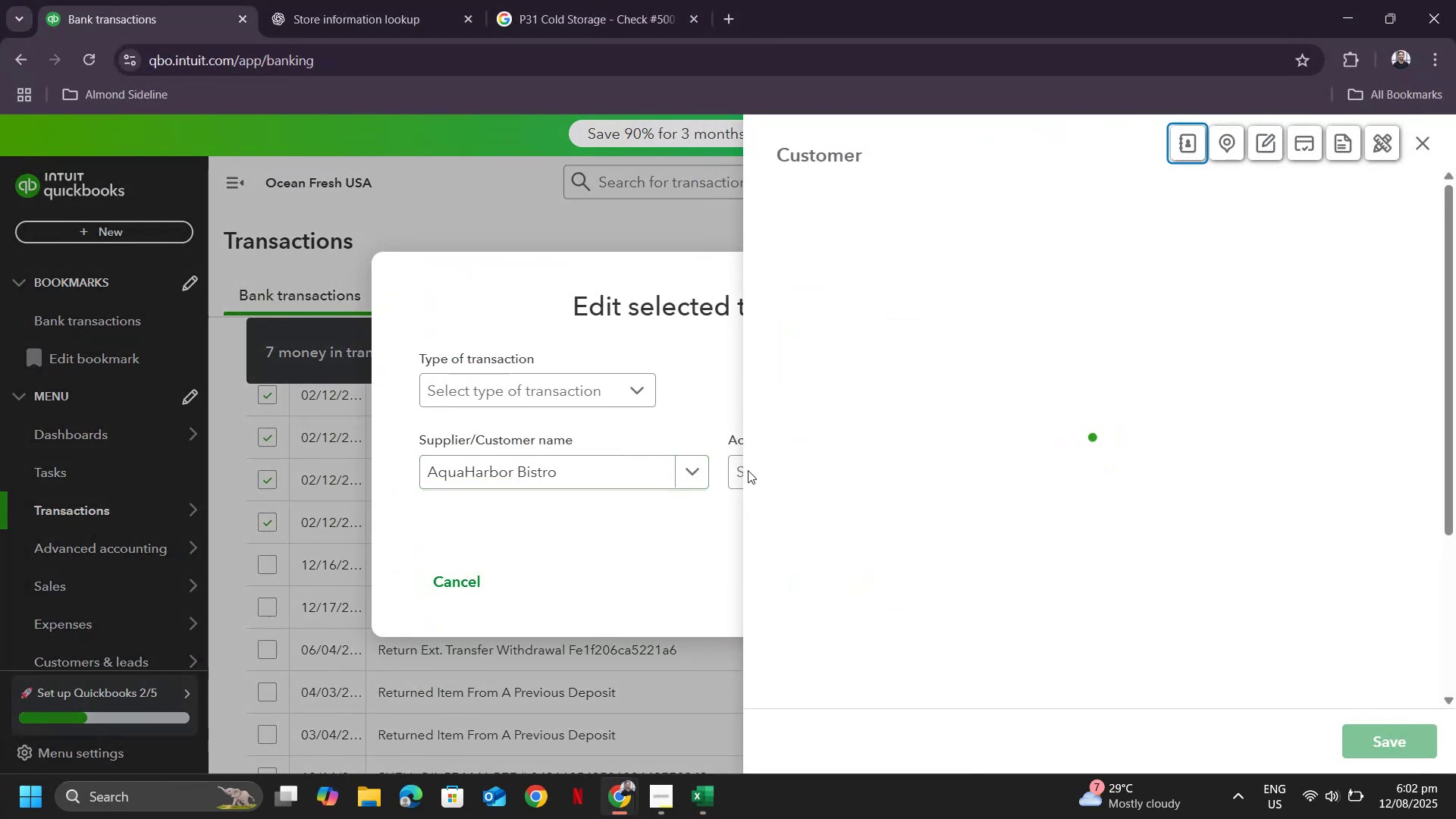 
key(Alt+AltLeft)
 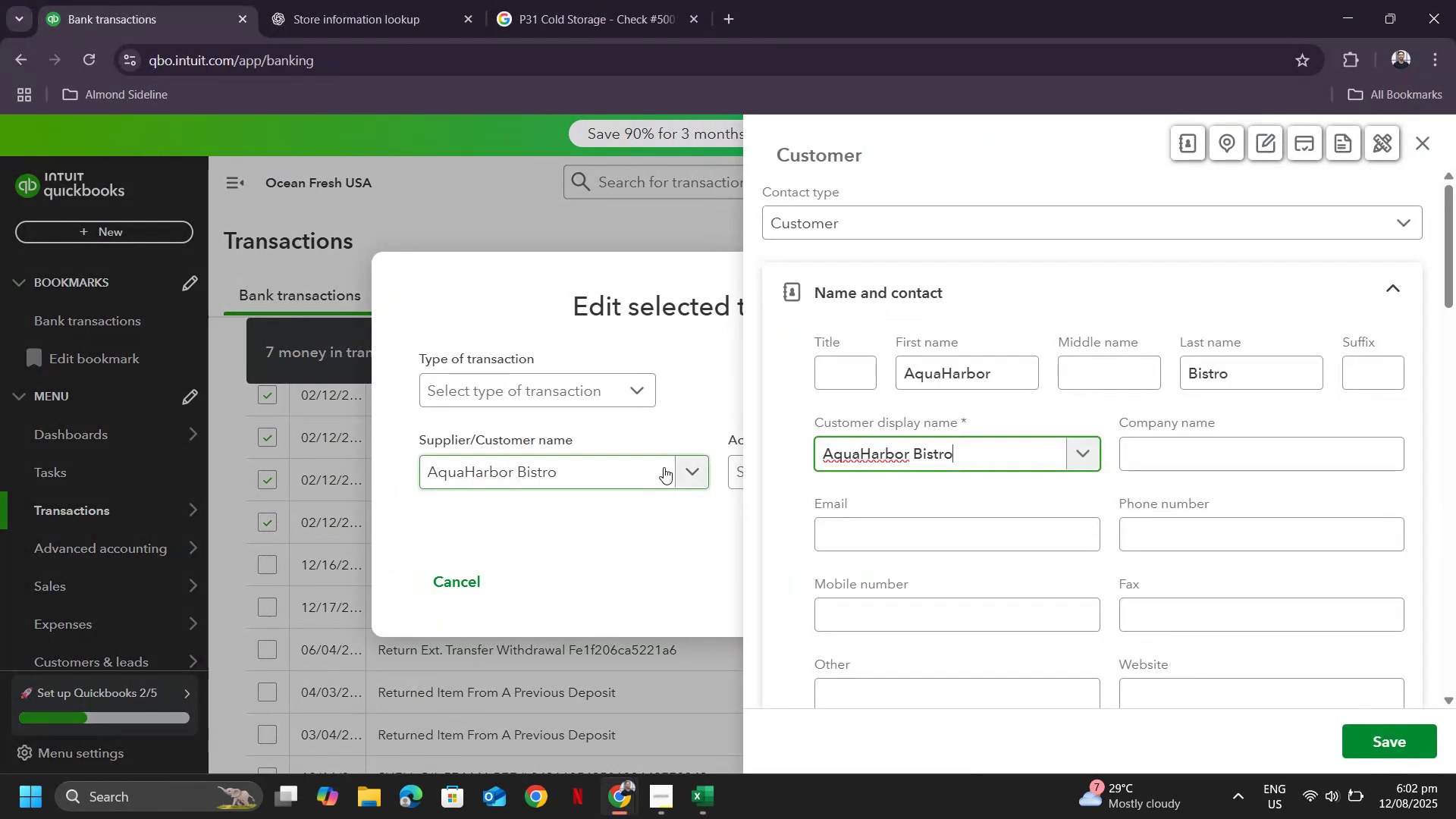 
key(Alt+Tab)
 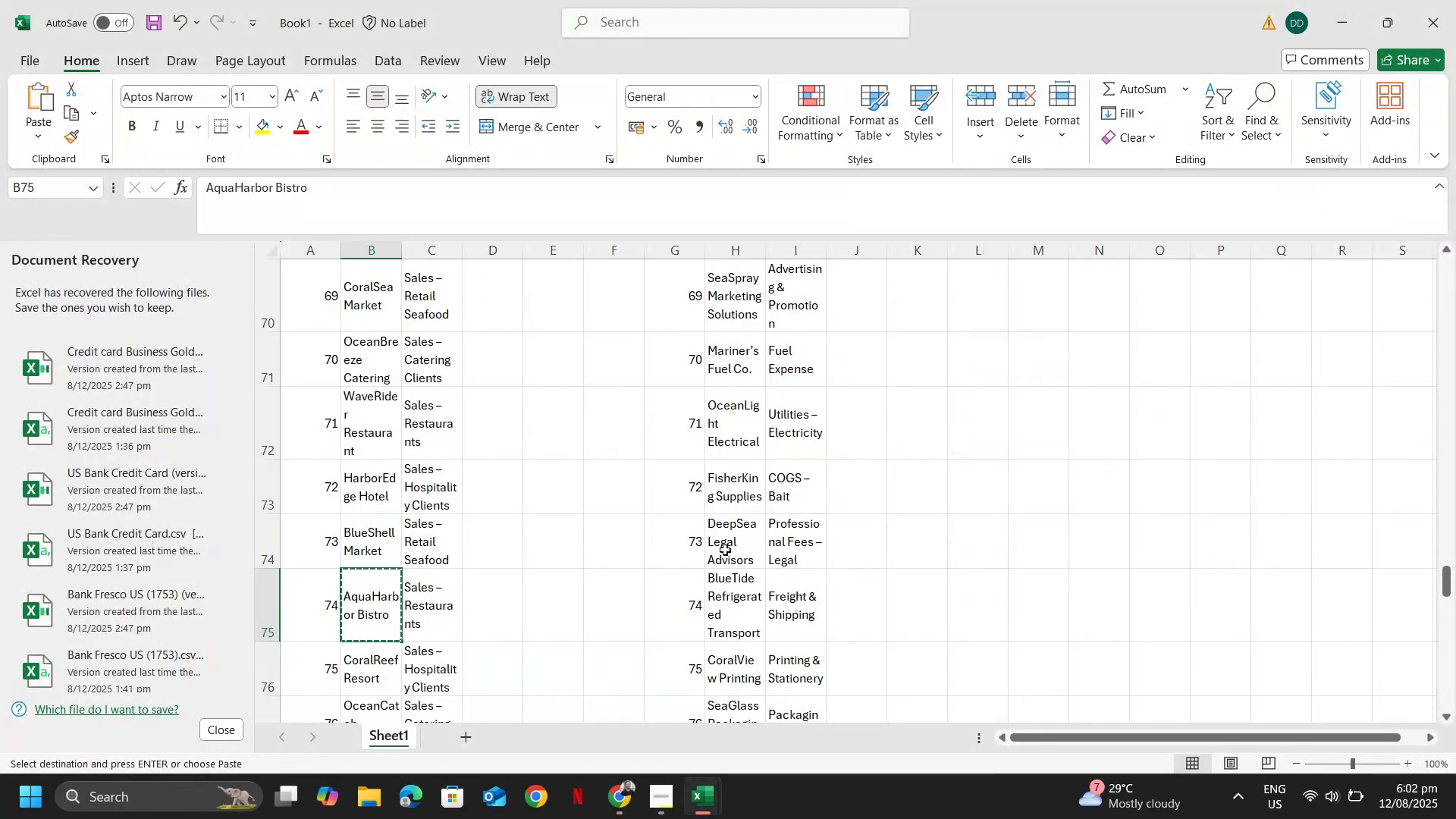 
left_click([725, 550])
 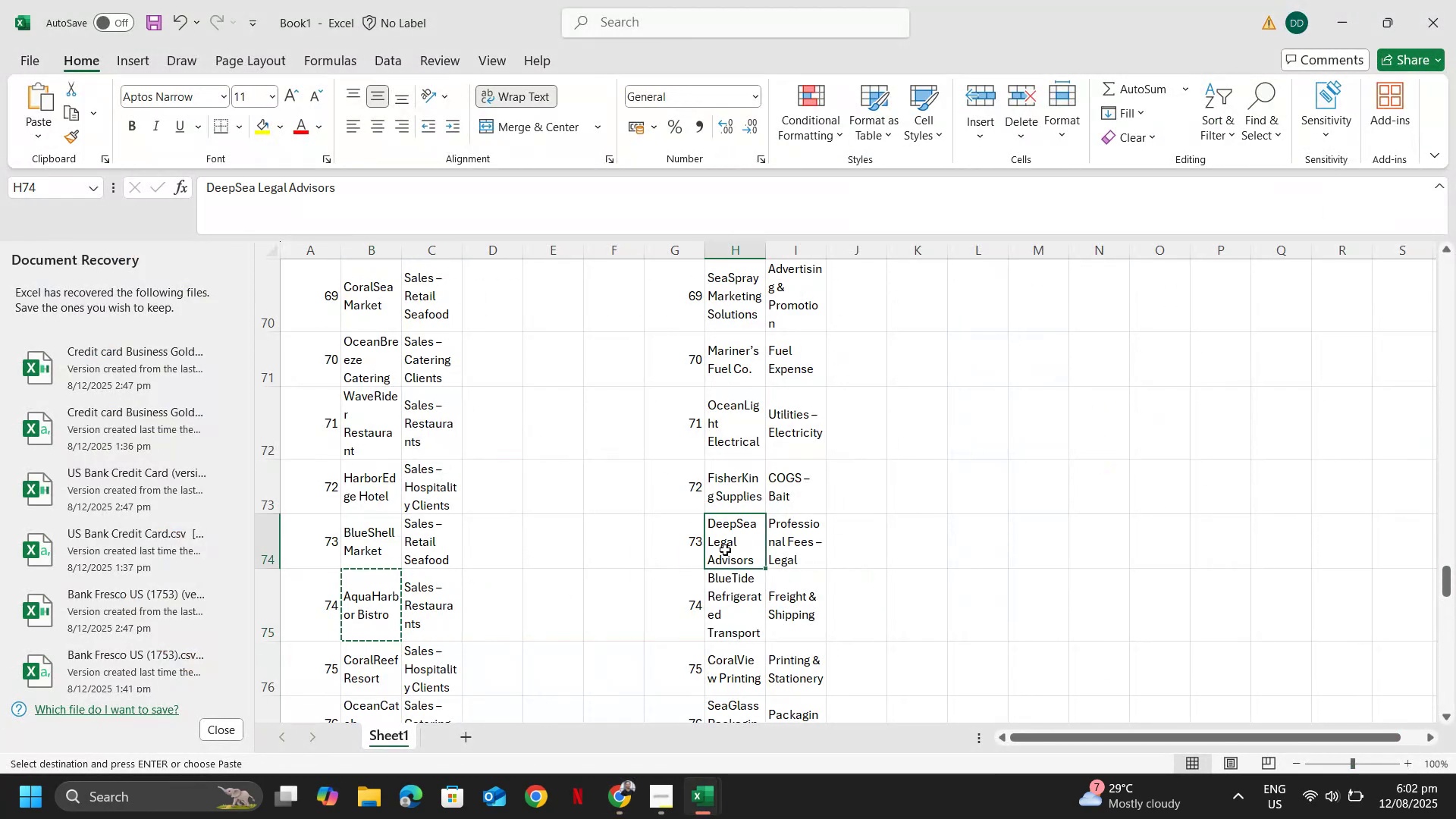 
key(Alt+AltLeft)
 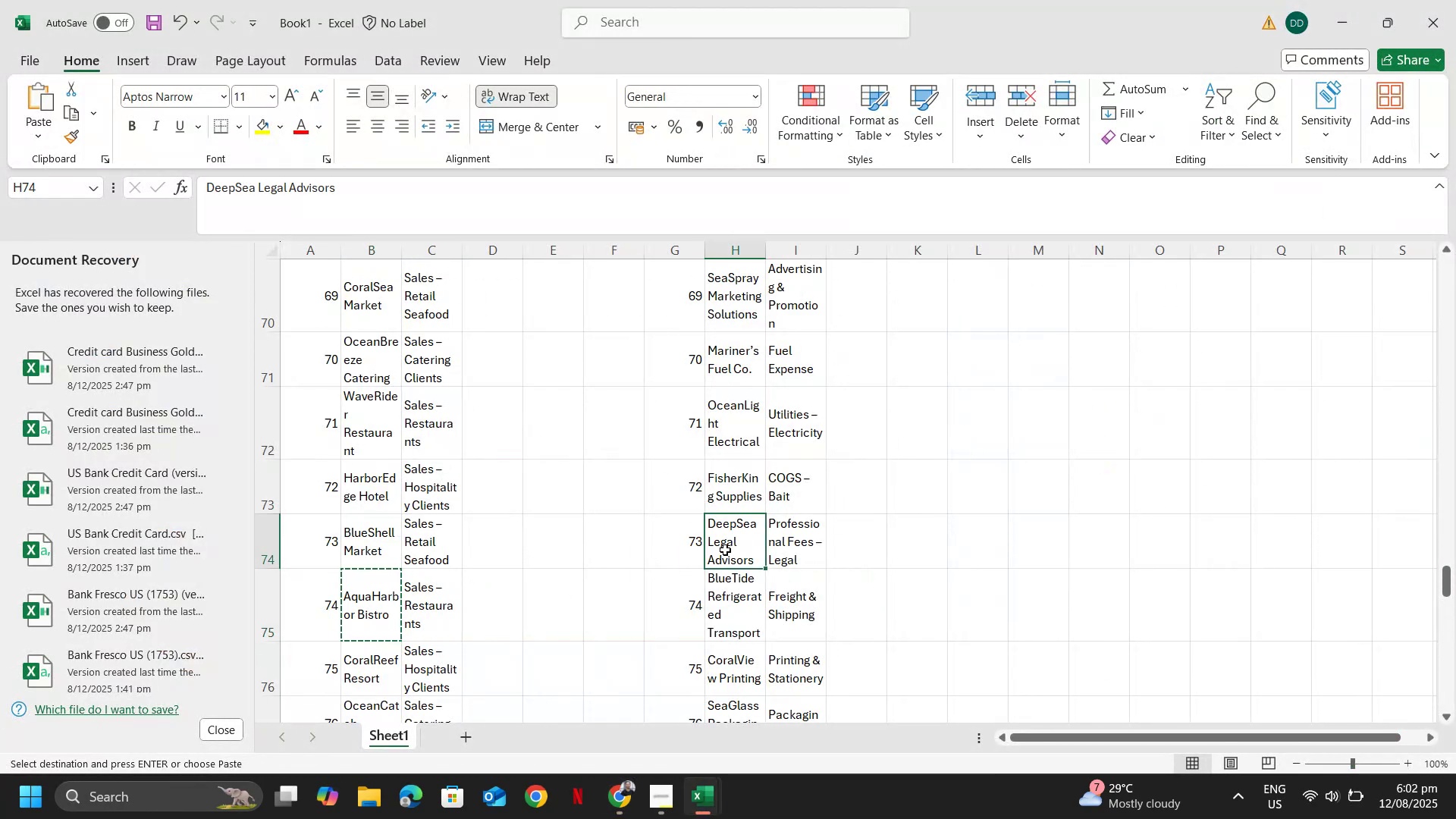 
key(Alt+Tab)
 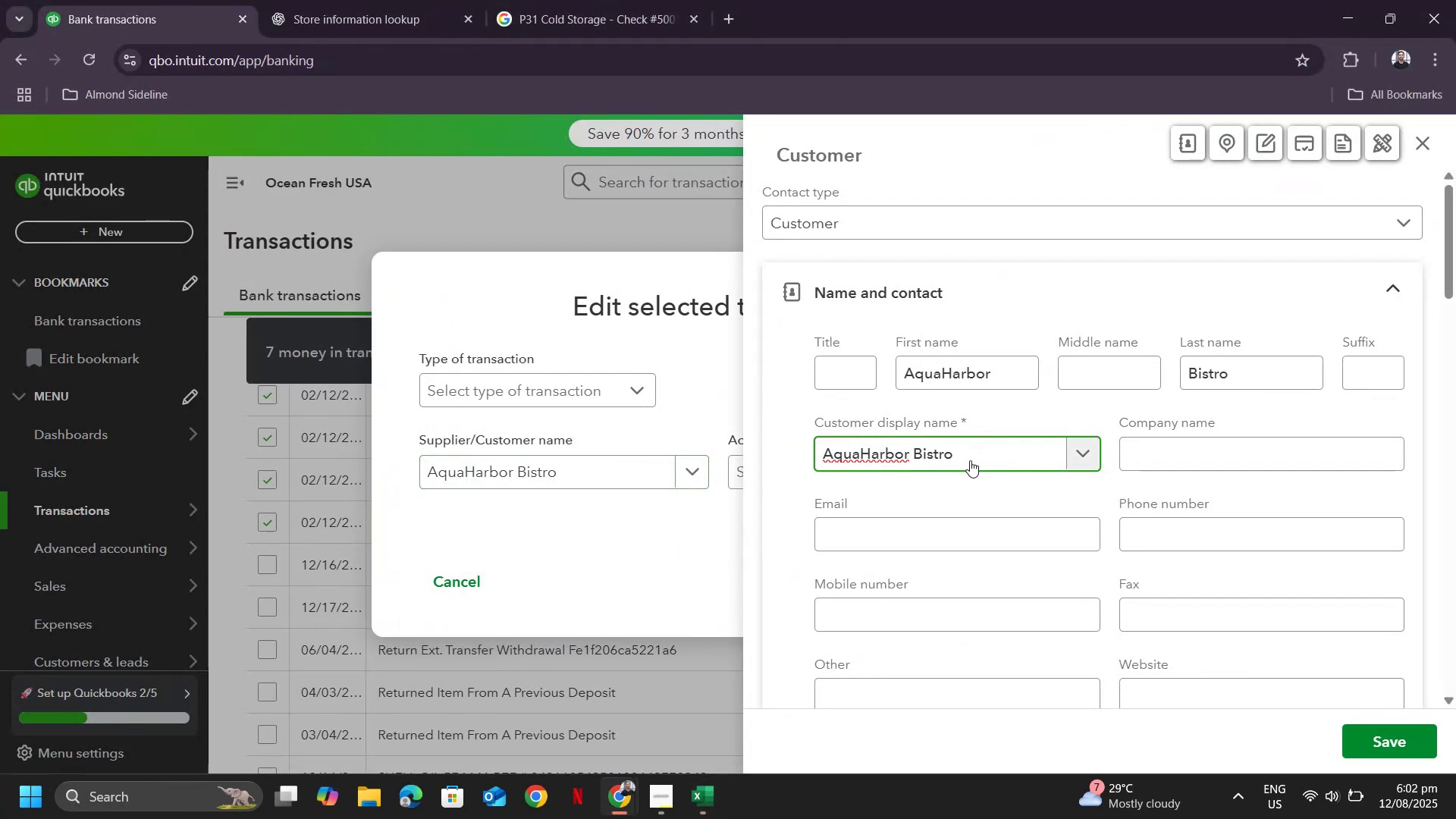 
scroll: coordinate [1279, 607], scroll_direction: down, amount: 2.0
 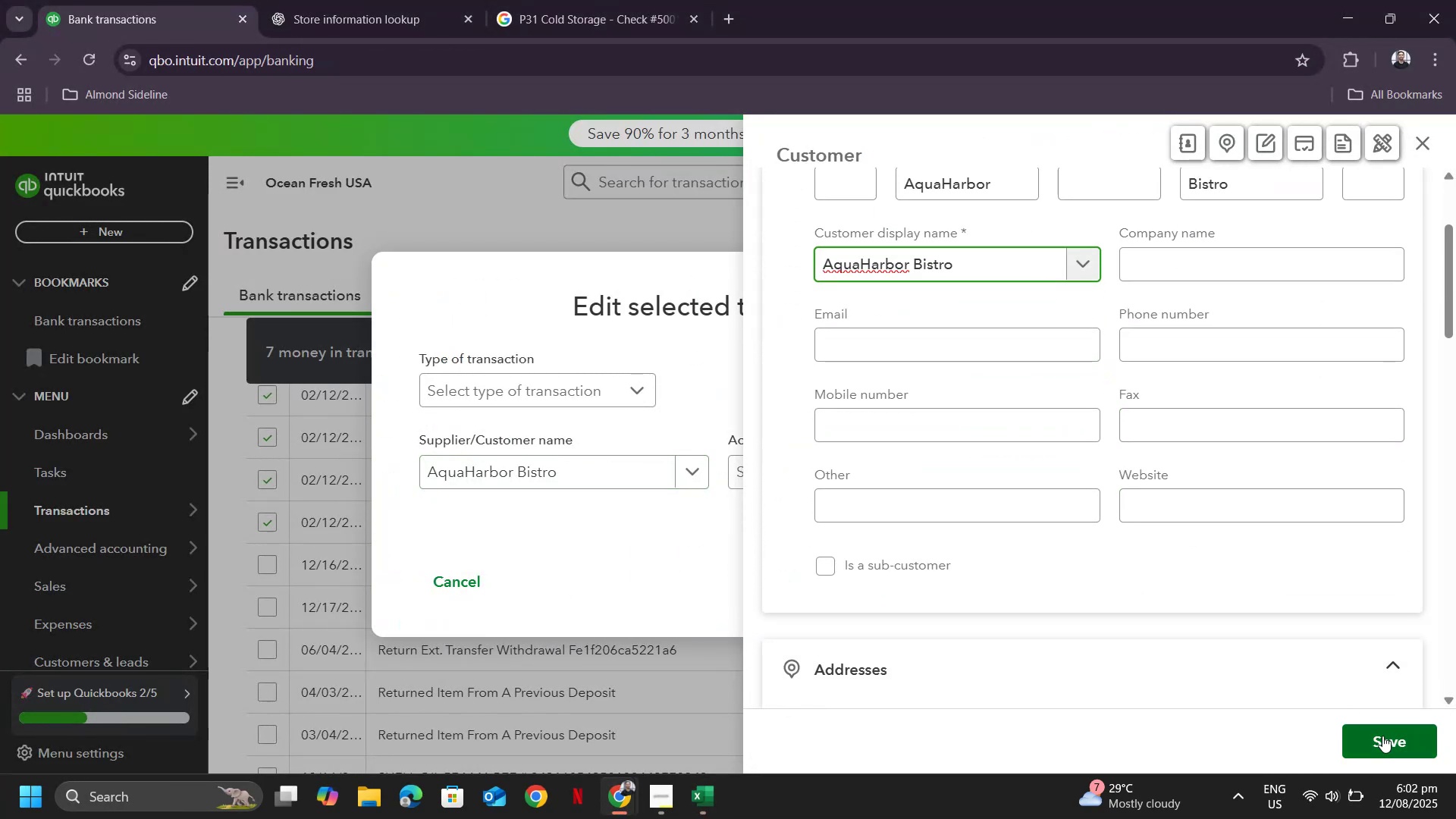 
left_click([1382, 736])
 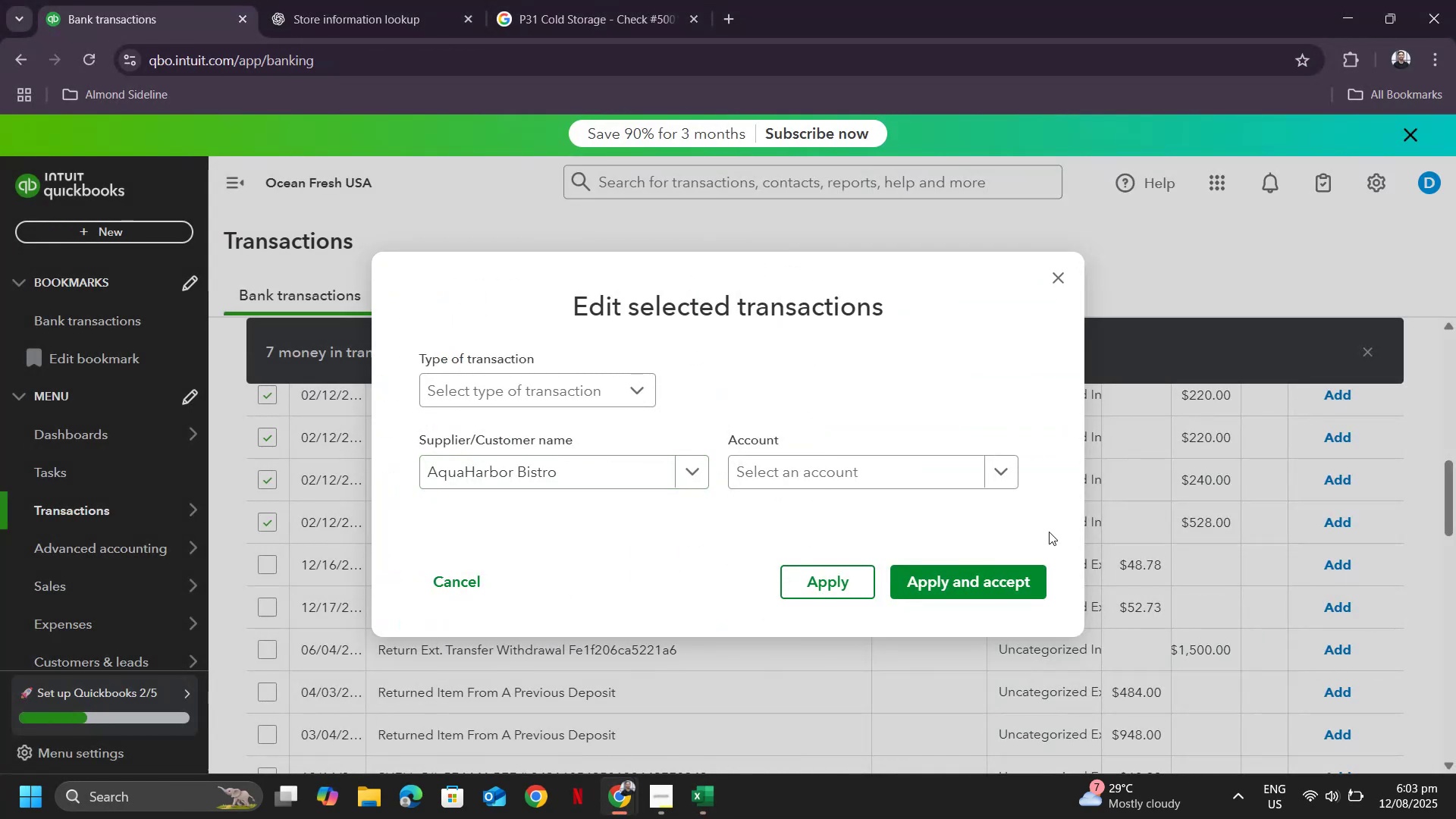 
left_click([945, 475])
 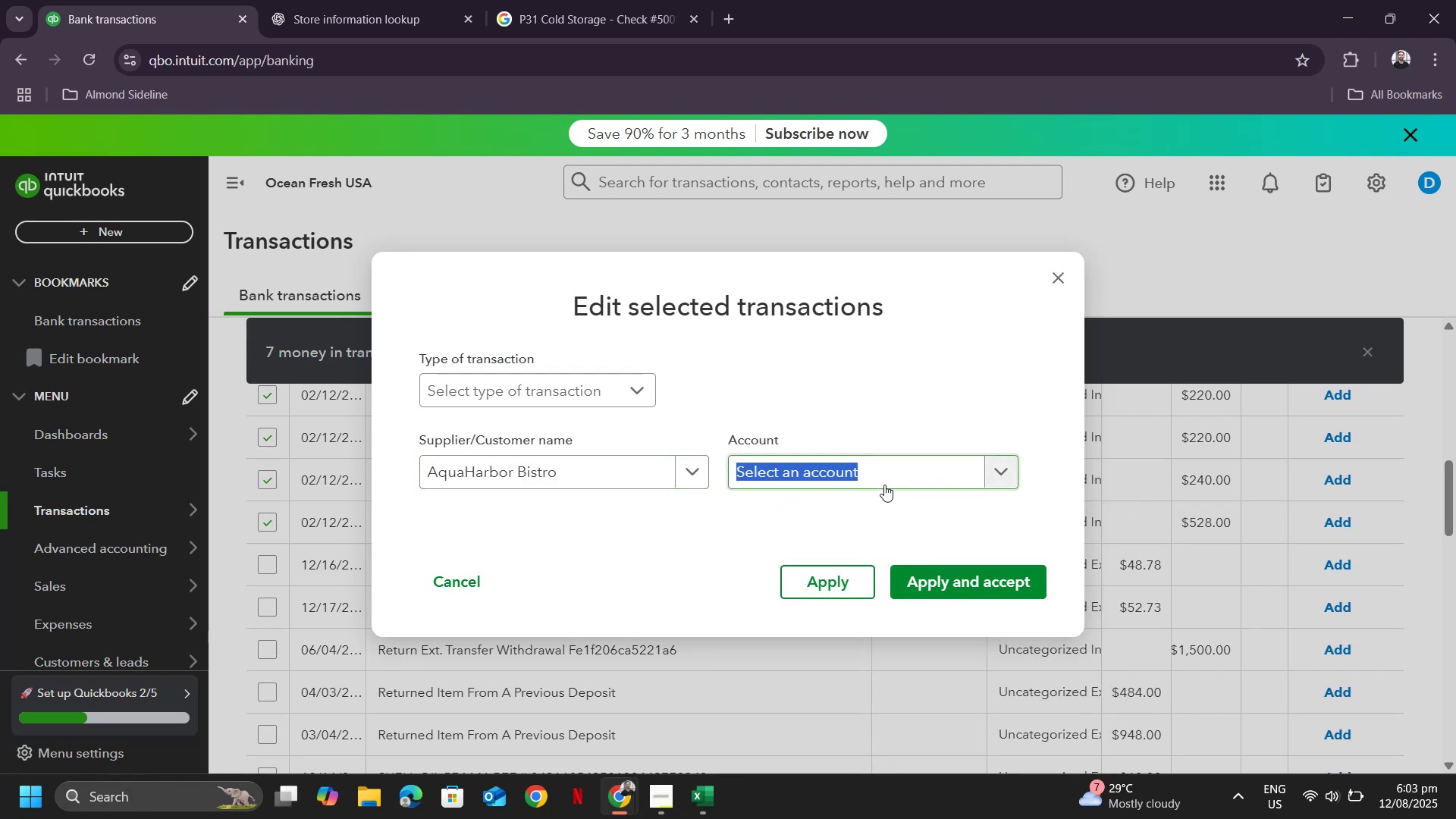 
type(salessales)
 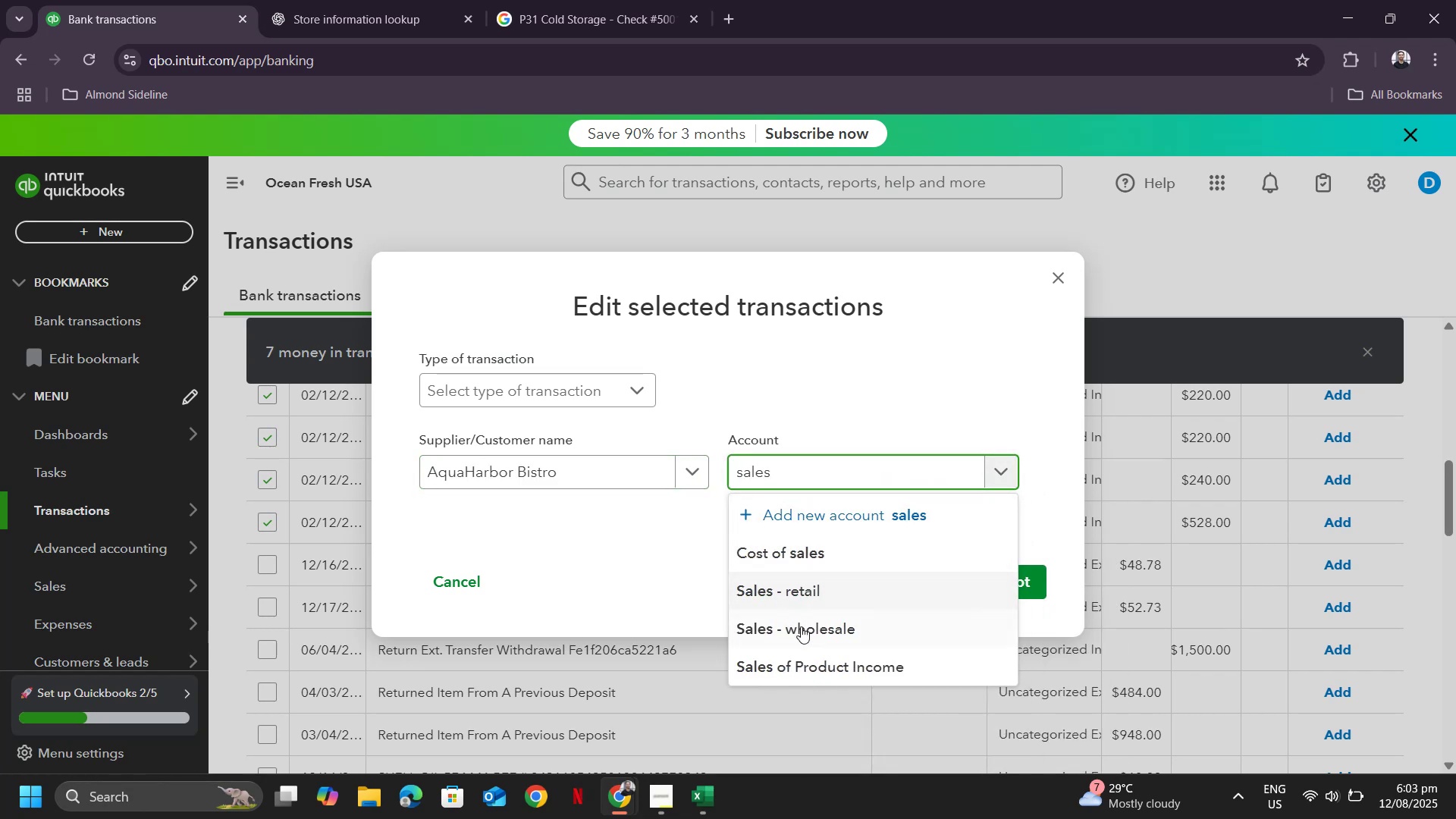 
left_click([801, 631])
 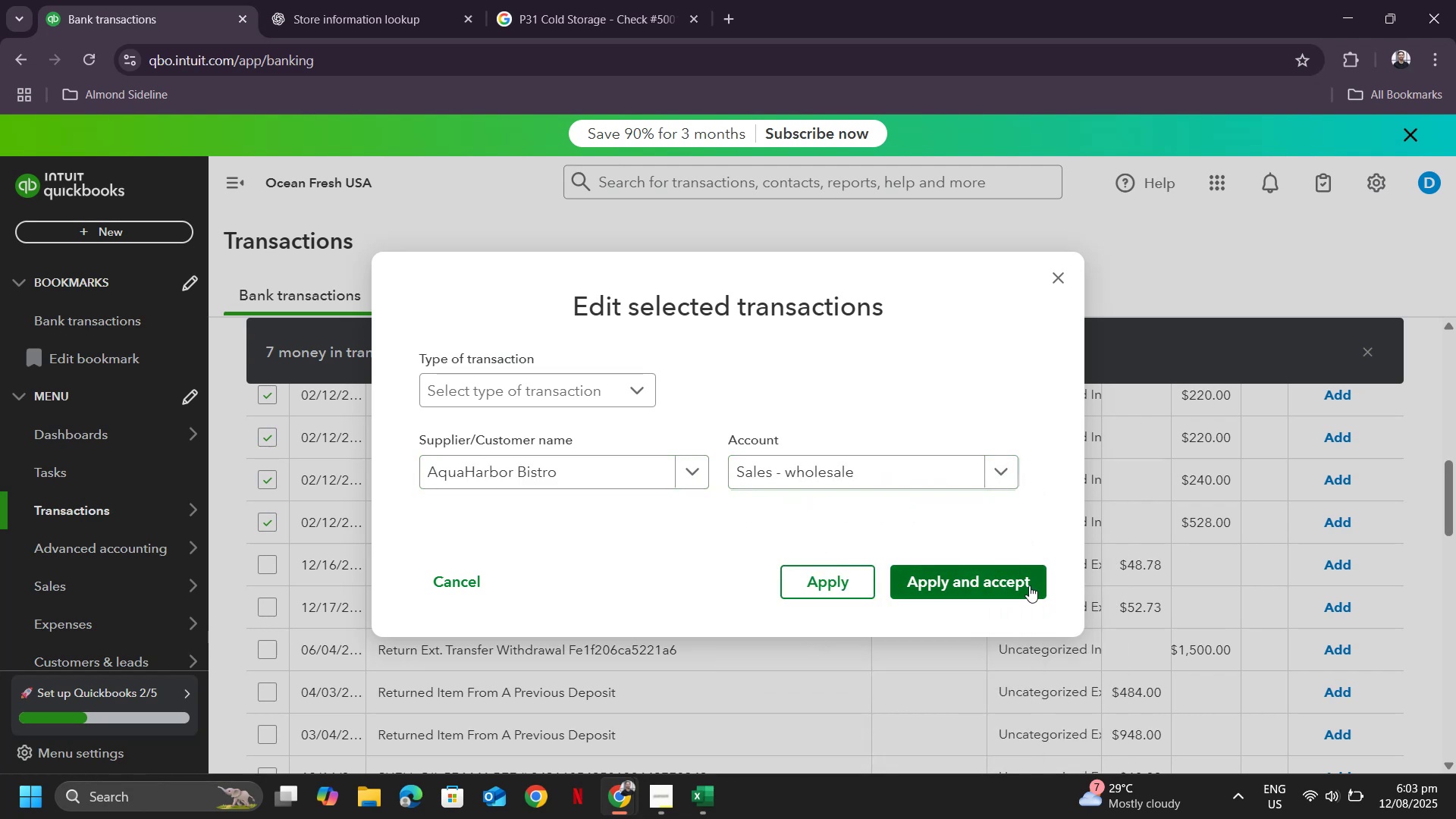 
left_click([1028, 586])
 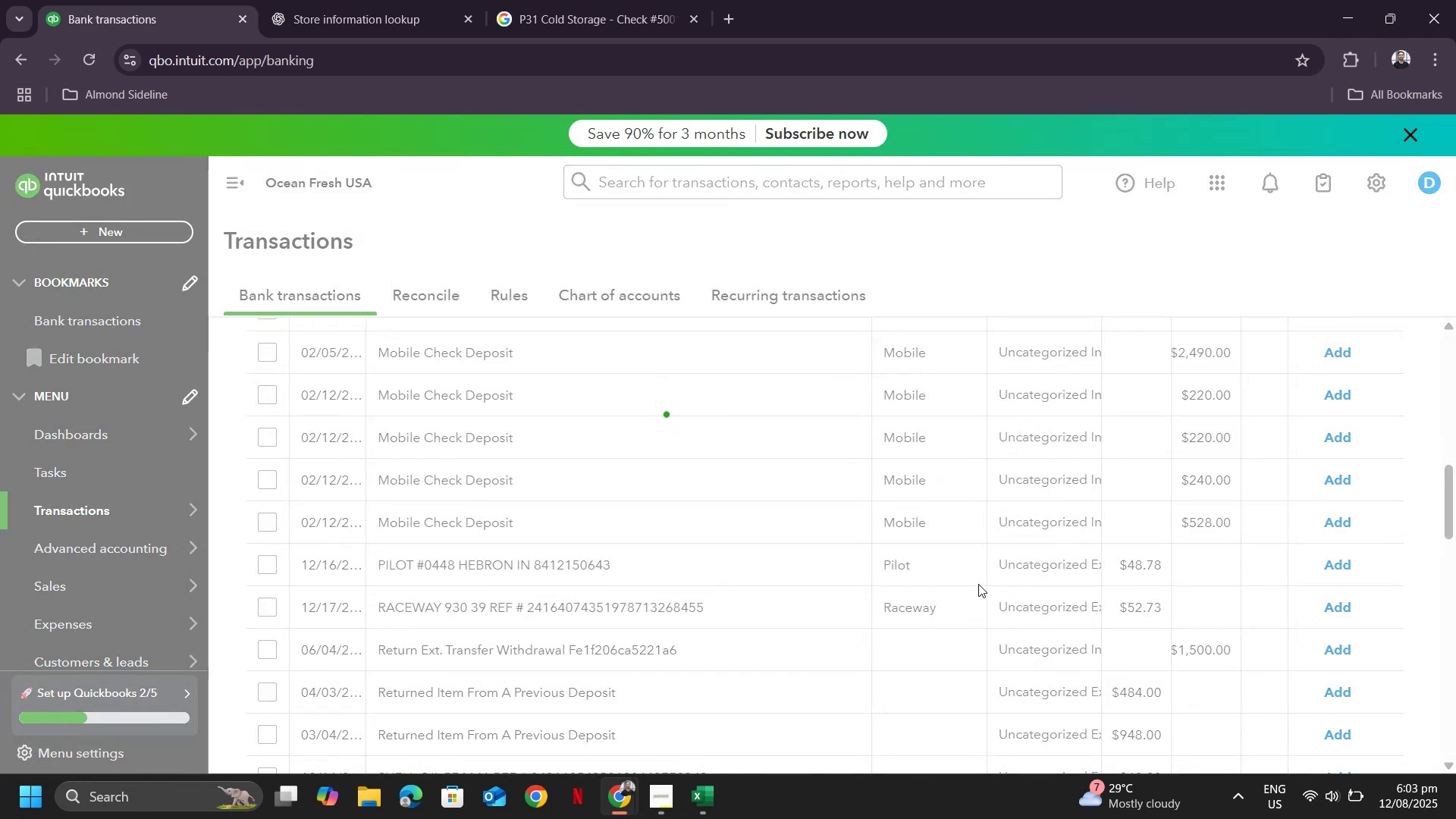 
scroll: coordinate [856, 573], scroll_direction: up, amount: 5.0
 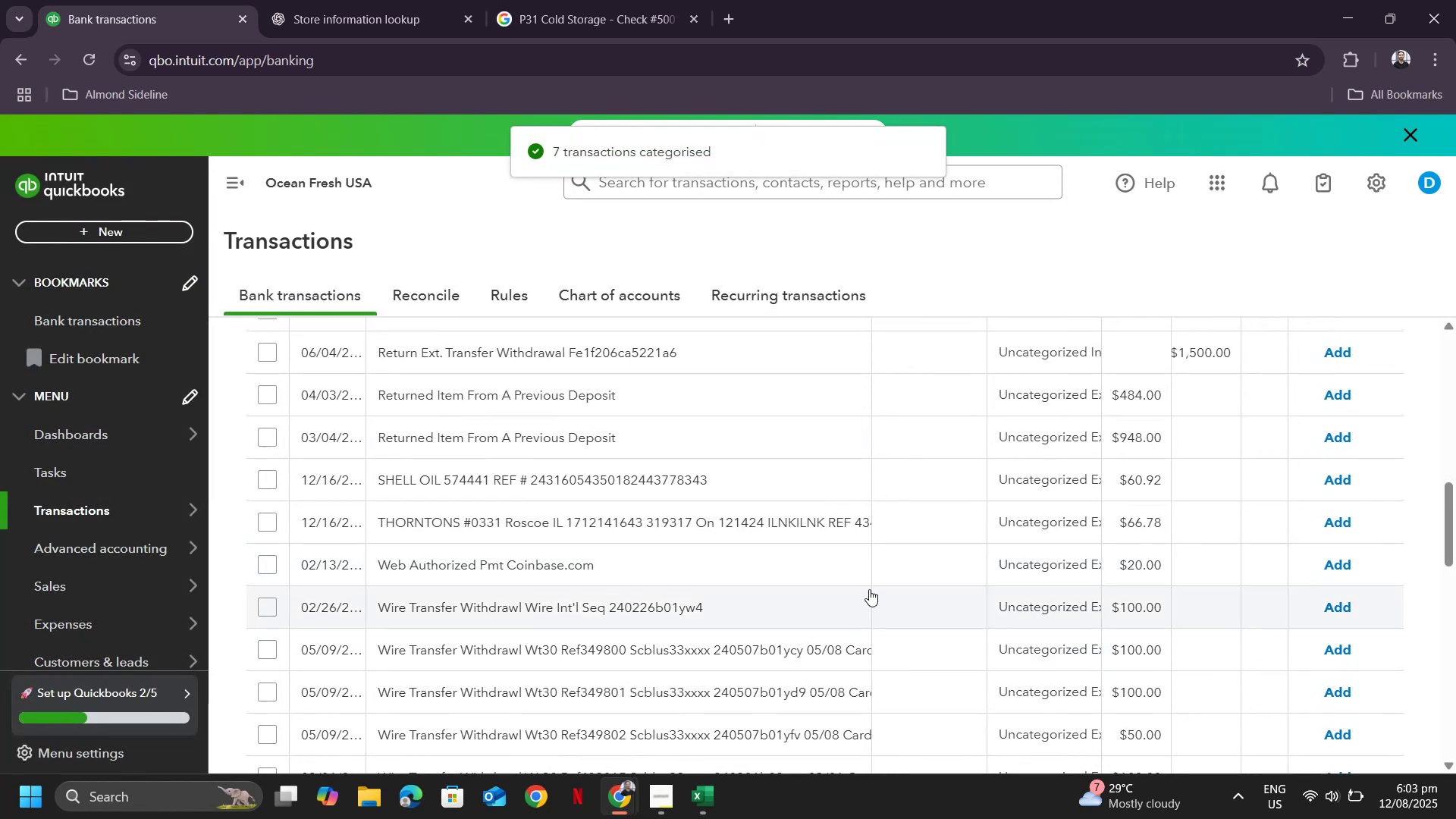 
scroll: coordinate [864, 561], scroll_direction: down, amount: 2.0
 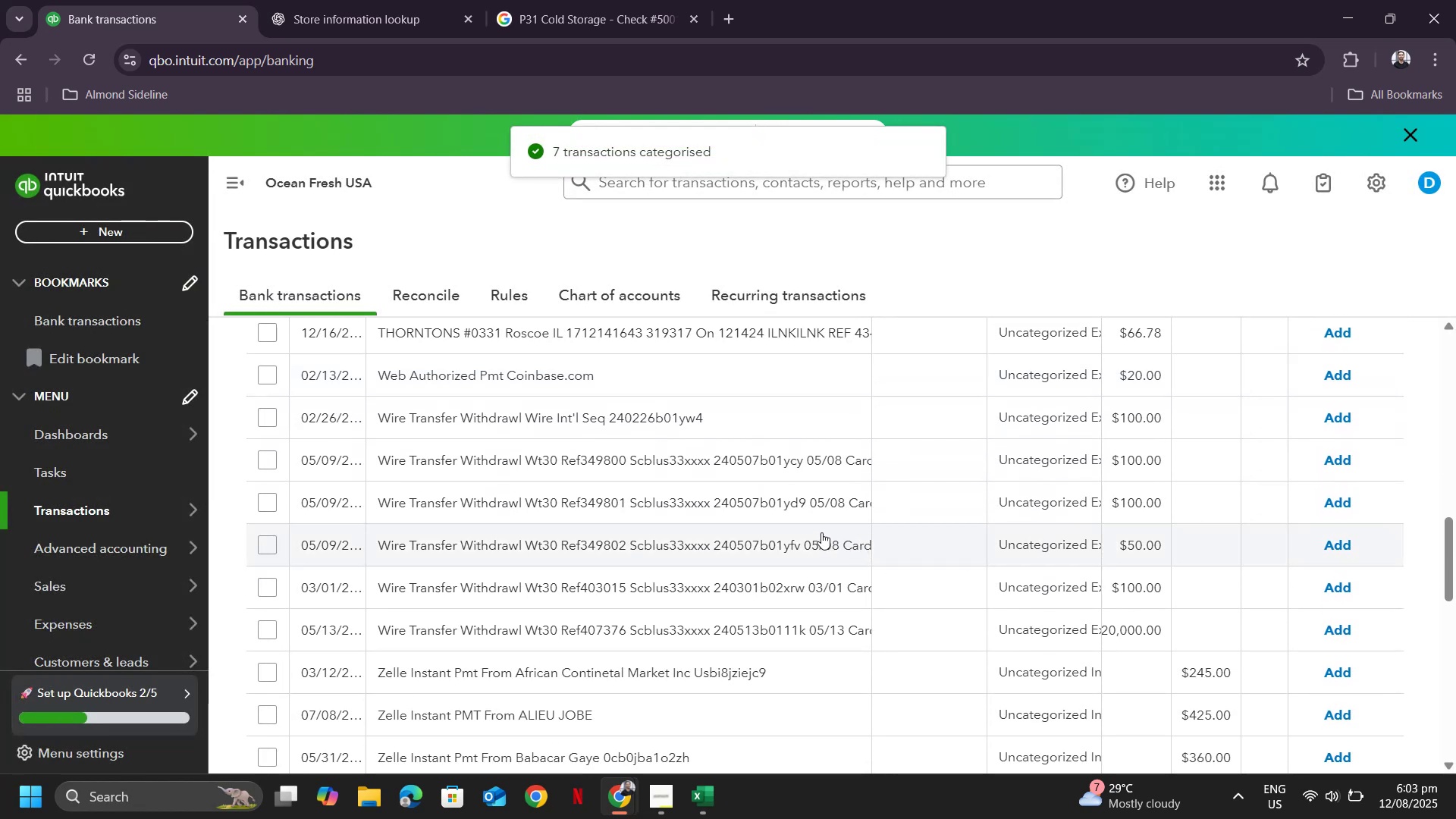 
scroll: coordinate [819, 520], scroll_direction: up, amount: 8.0
 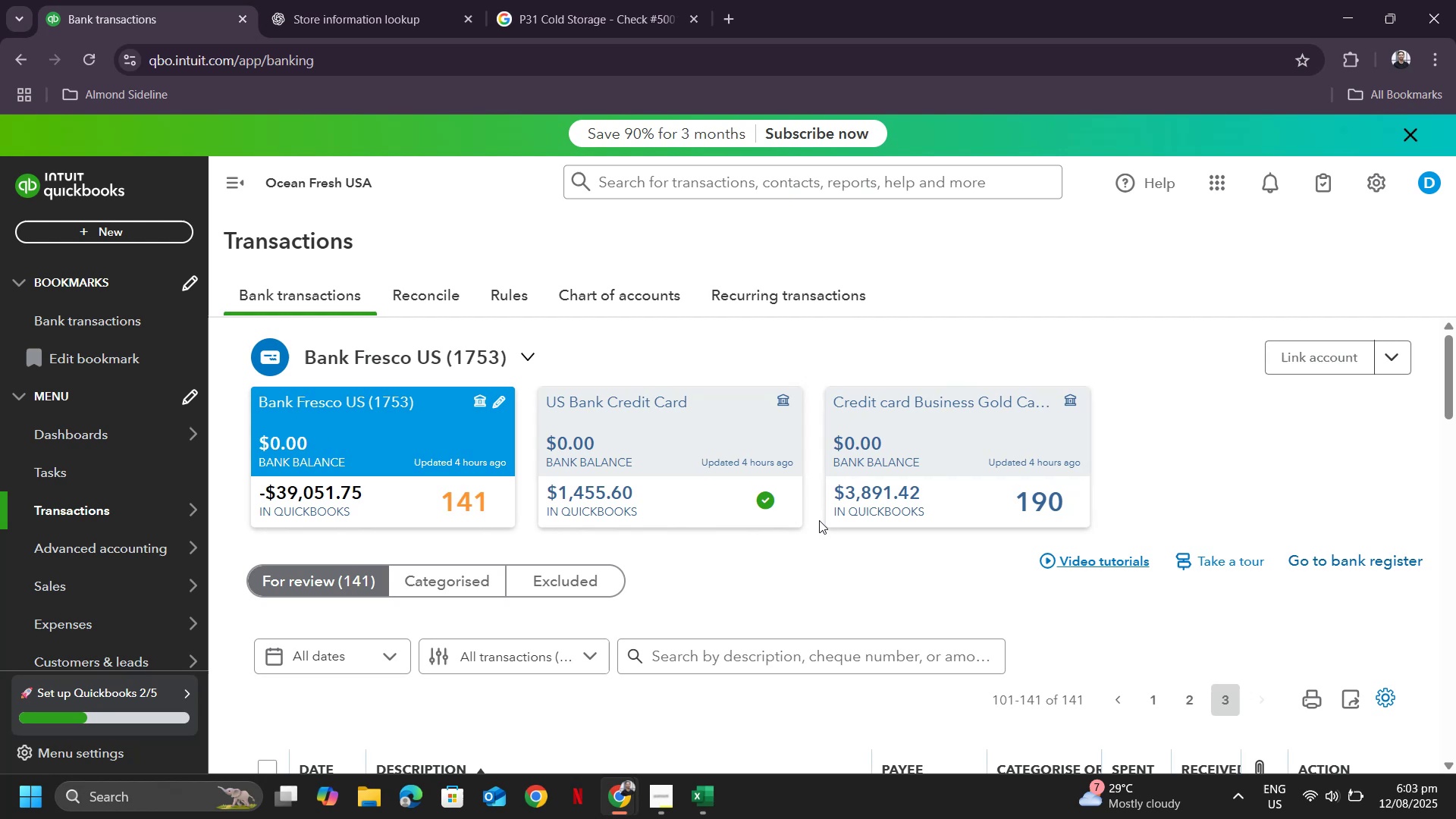 
scroll: coordinate [827, 482], scroll_direction: down, amount: 5.0
 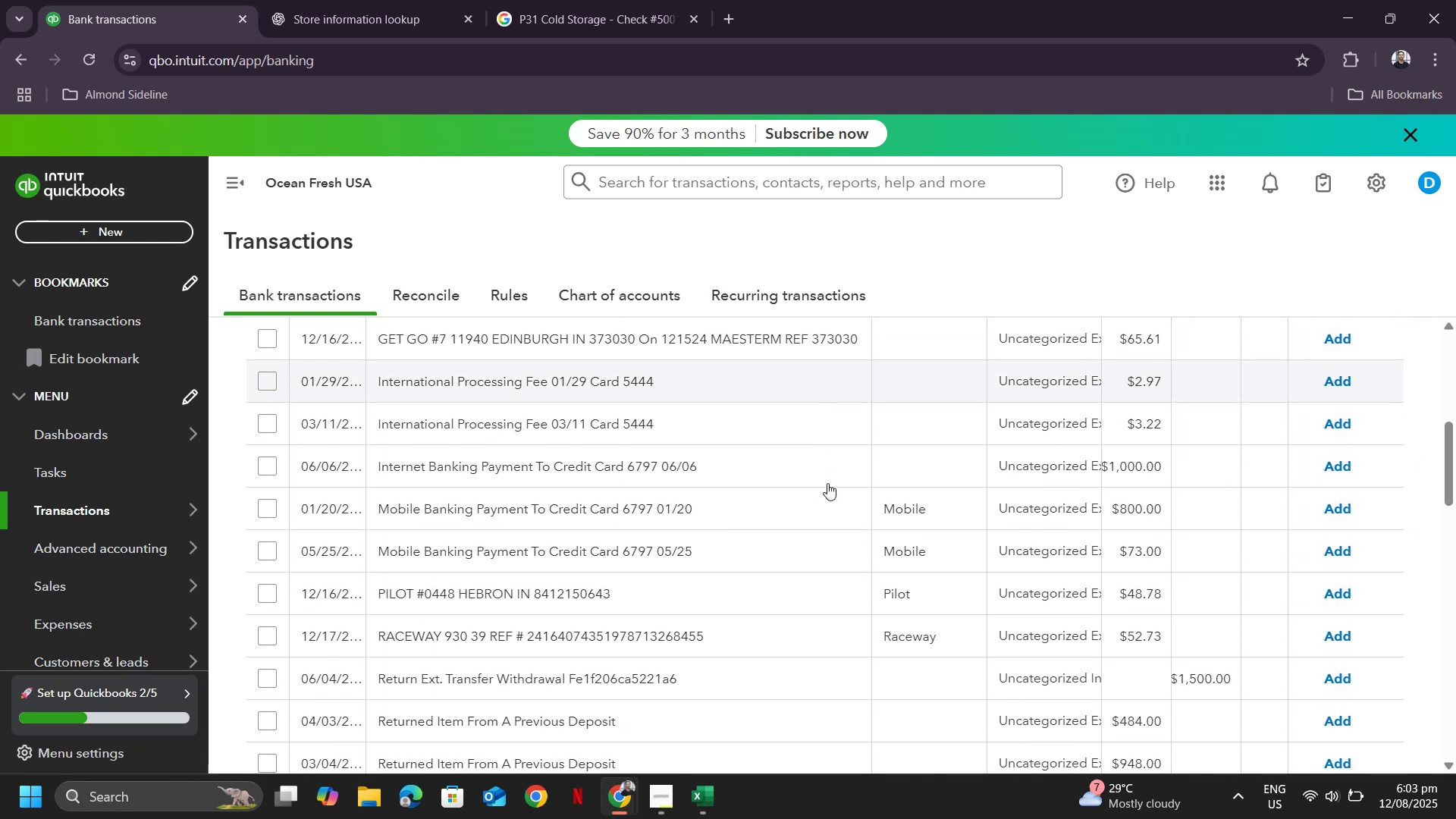 
scroll: coordinate [827, 486], scroll_direction: up, amount: 5.0
 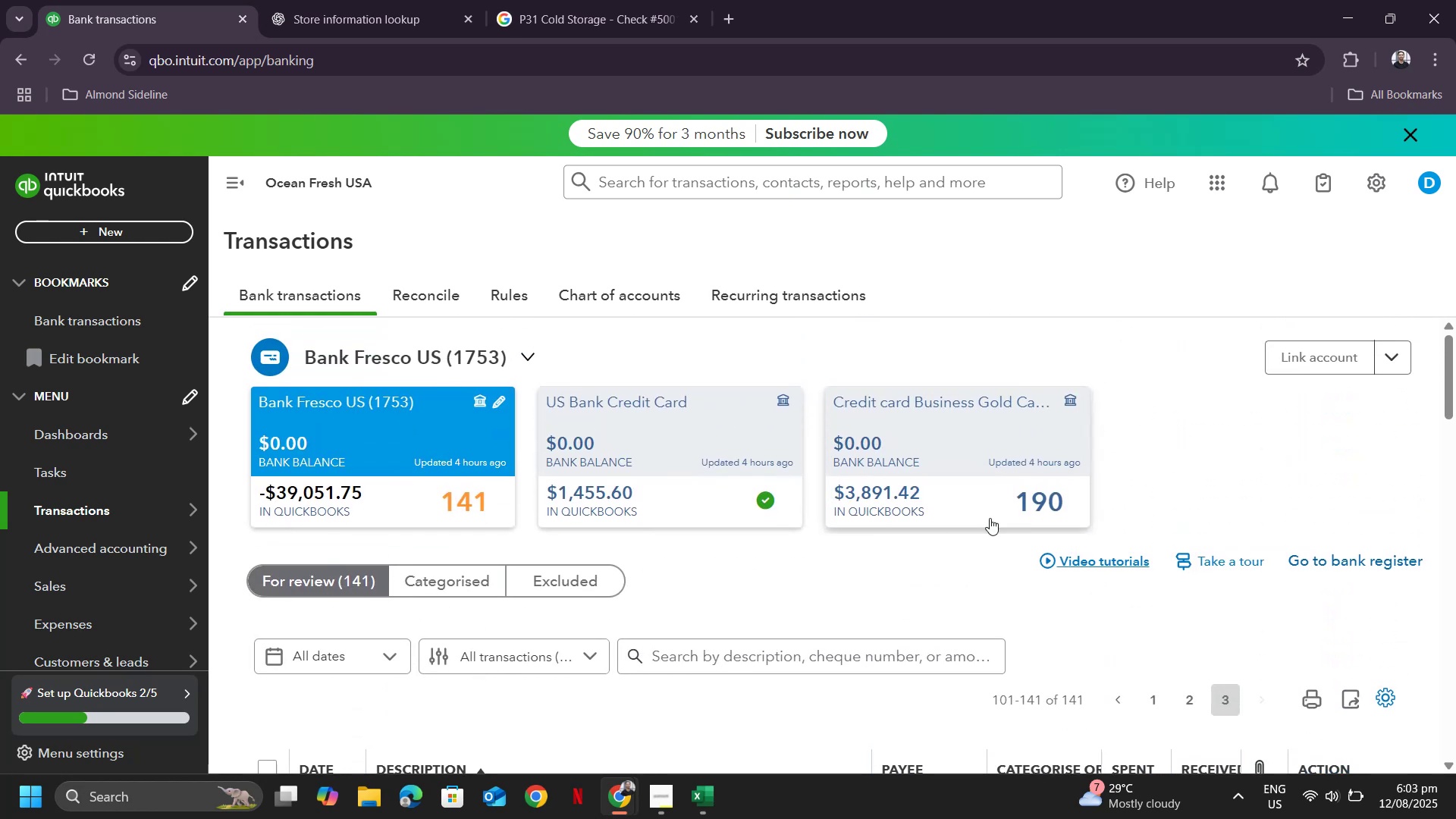 
scroll: coordinate [953, 484], scroll_direction: down, amount: 2.0
 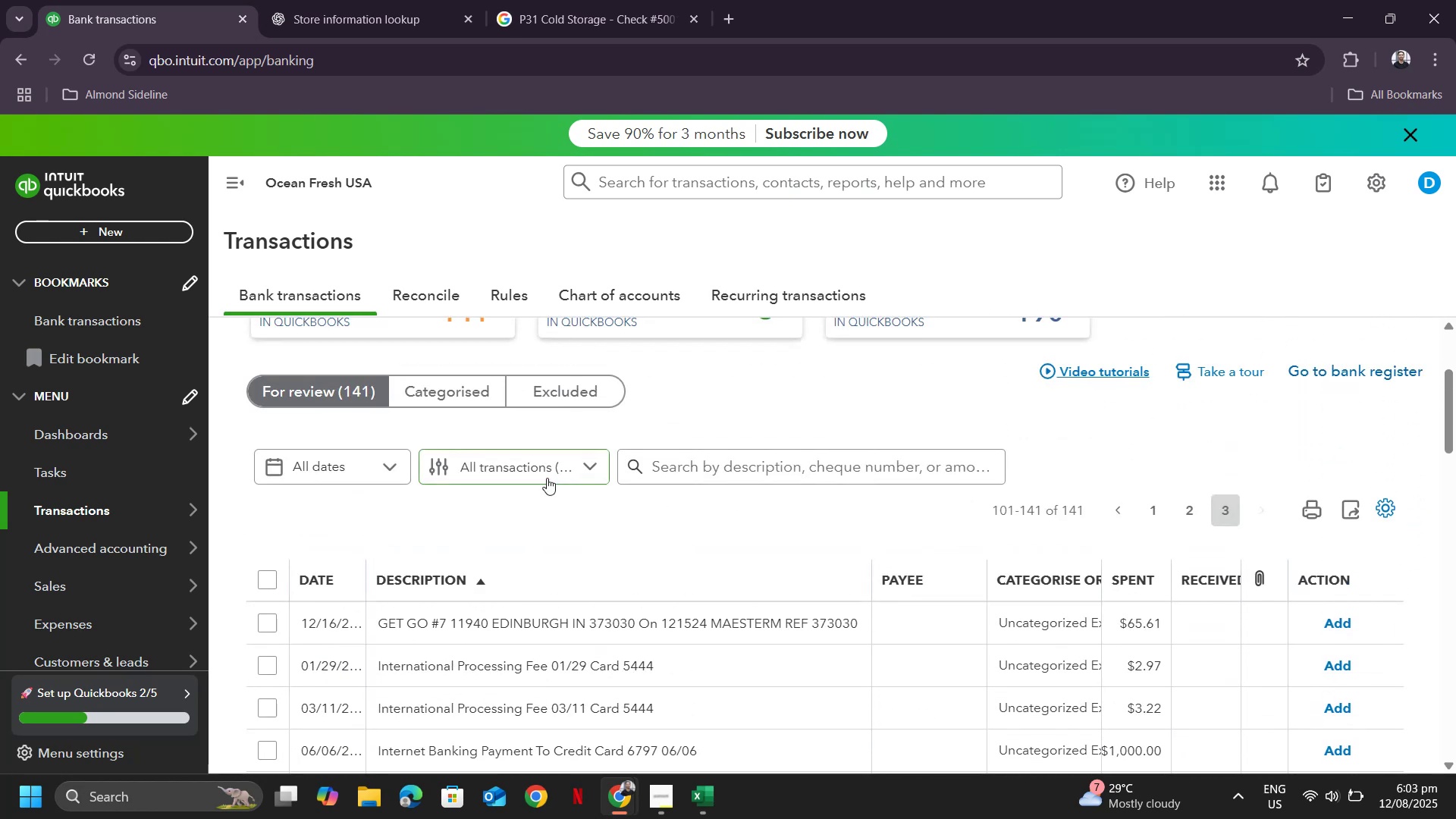 
left_click([588, 471])
 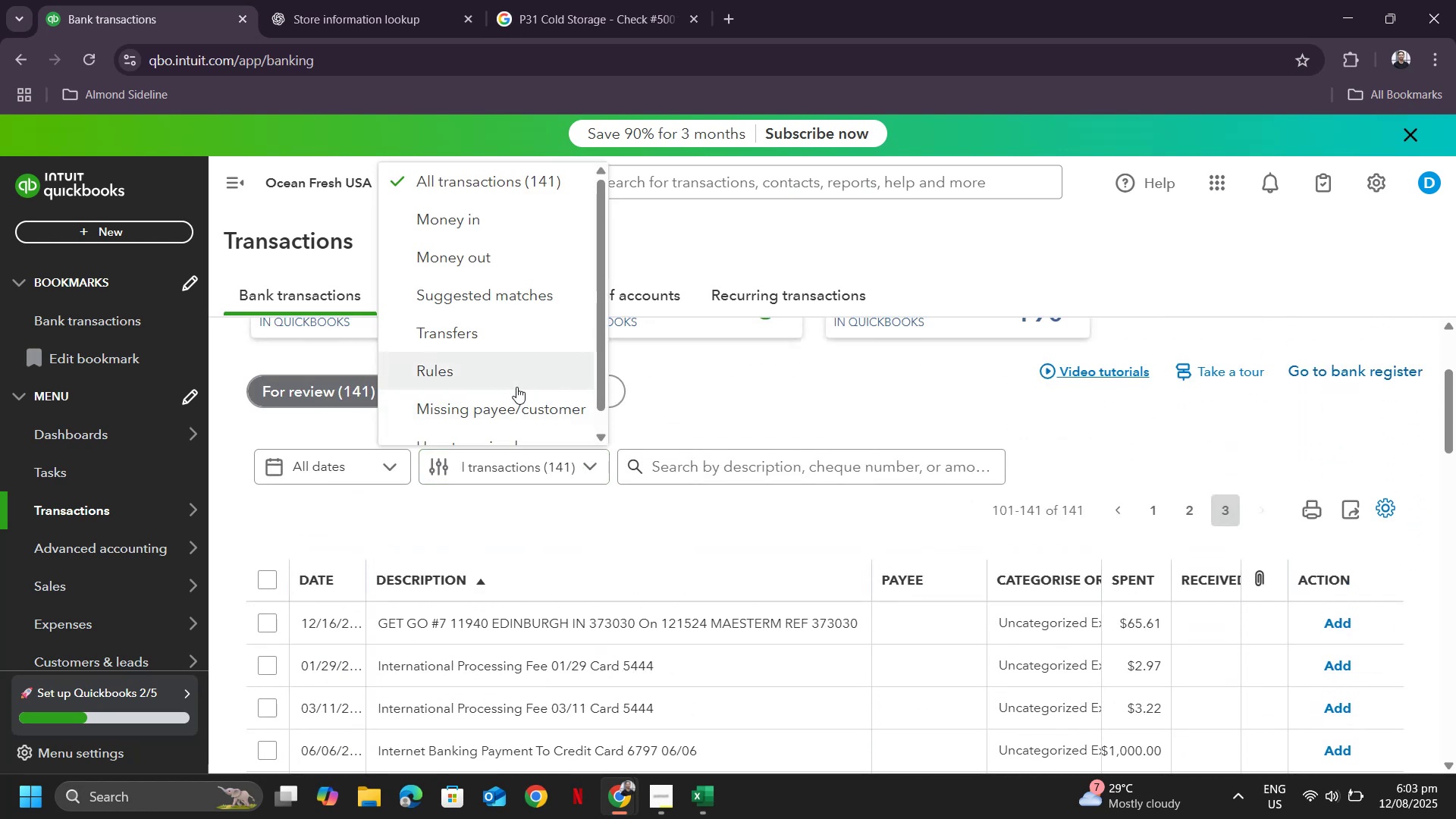 
scroll: coordinate [522, 366], scroll_direction: down, amount: 2.0
 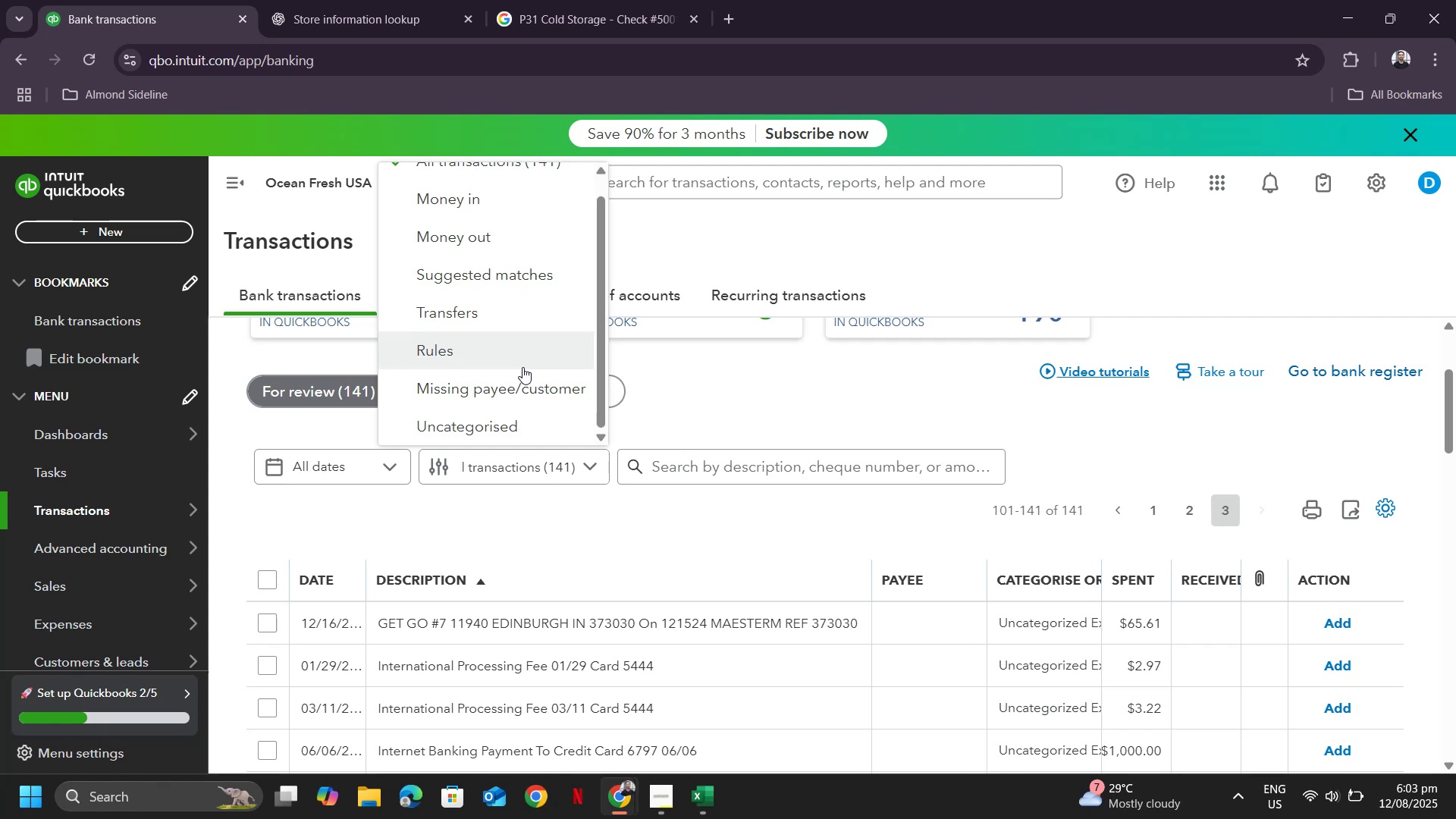 
scroll: coordinate [523, 366], scroll_direction: up, amount: 1.0
 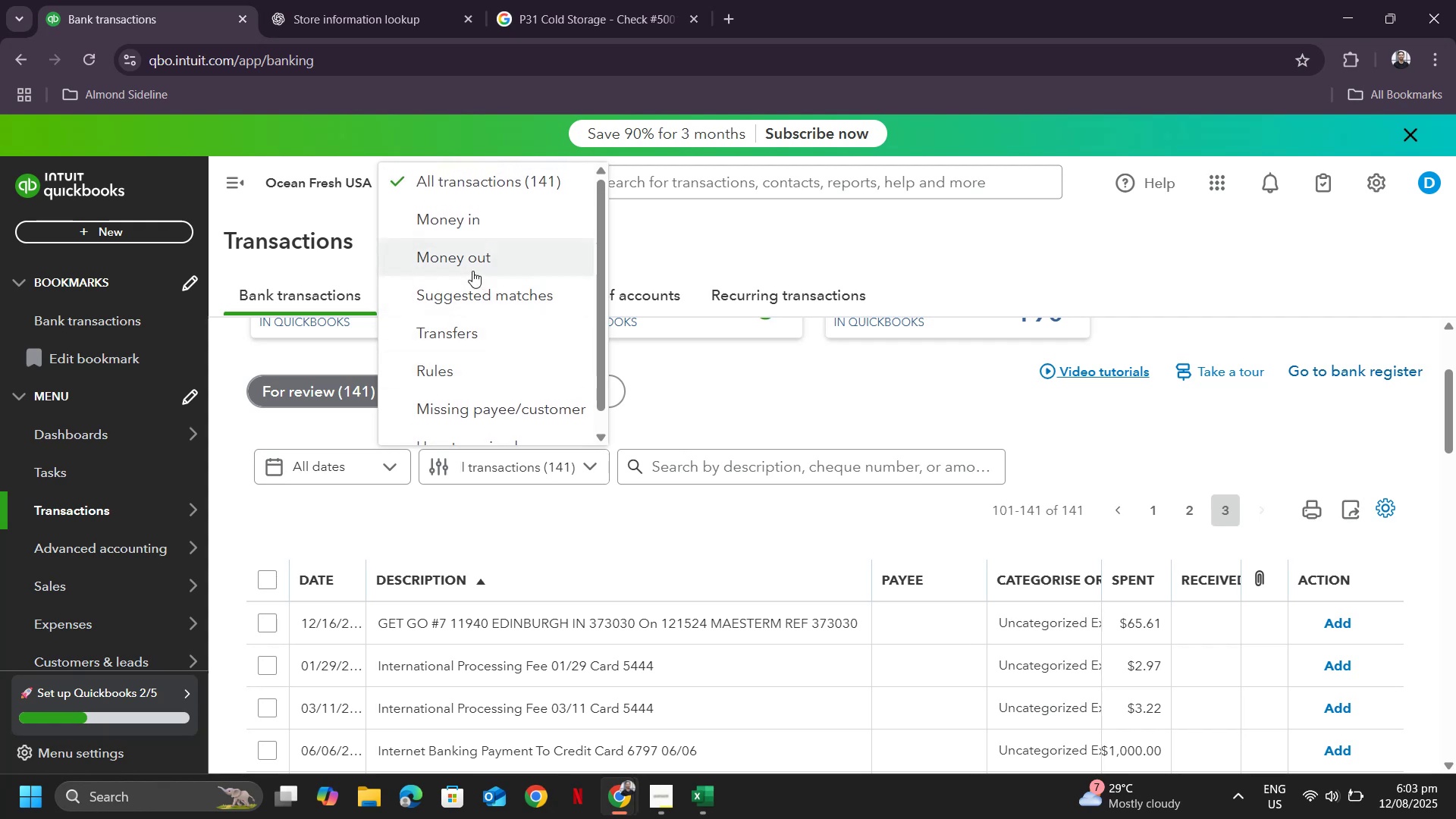 
left_click([472, 264])
 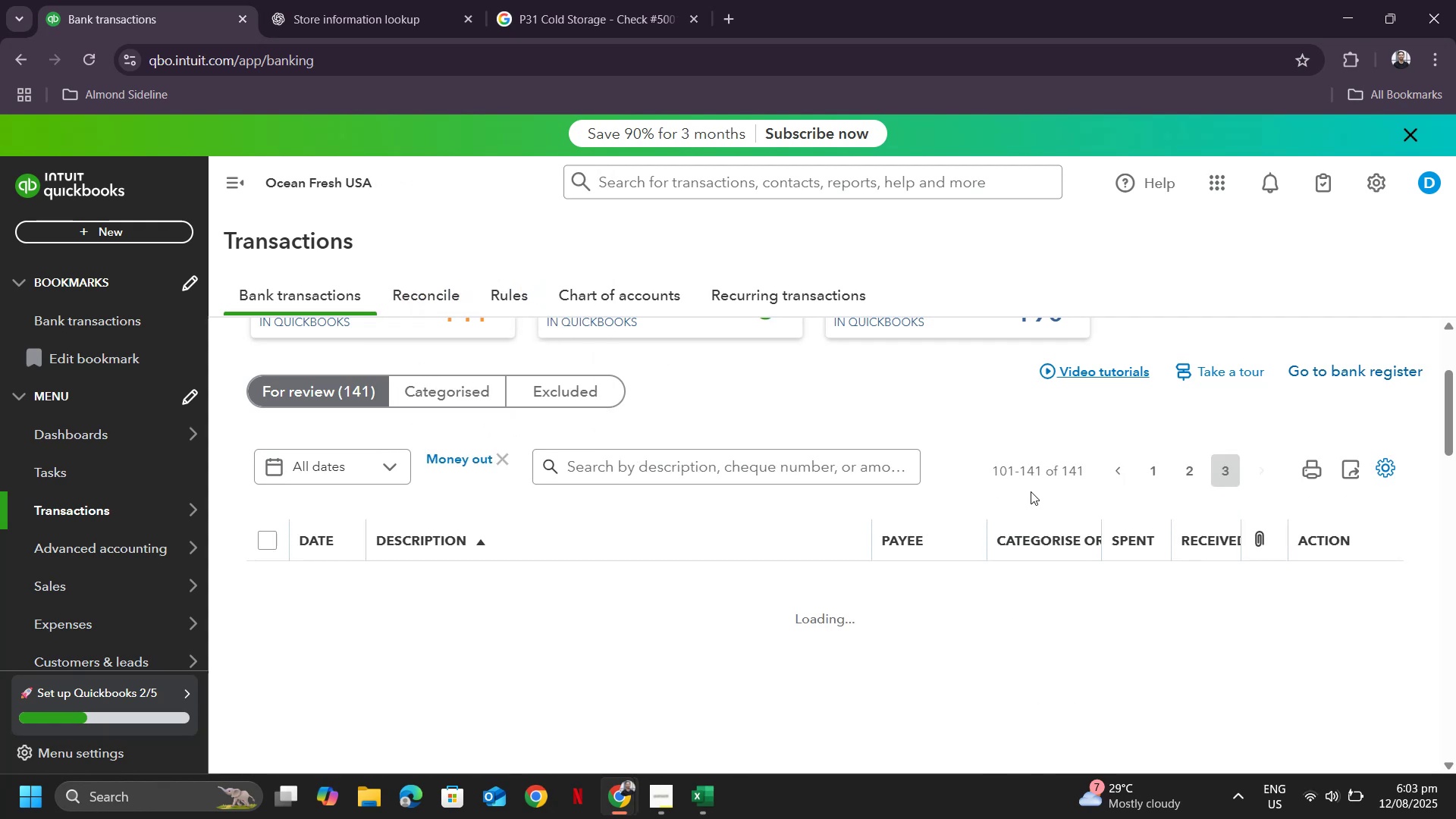 
mouse_move([1258, 602])
 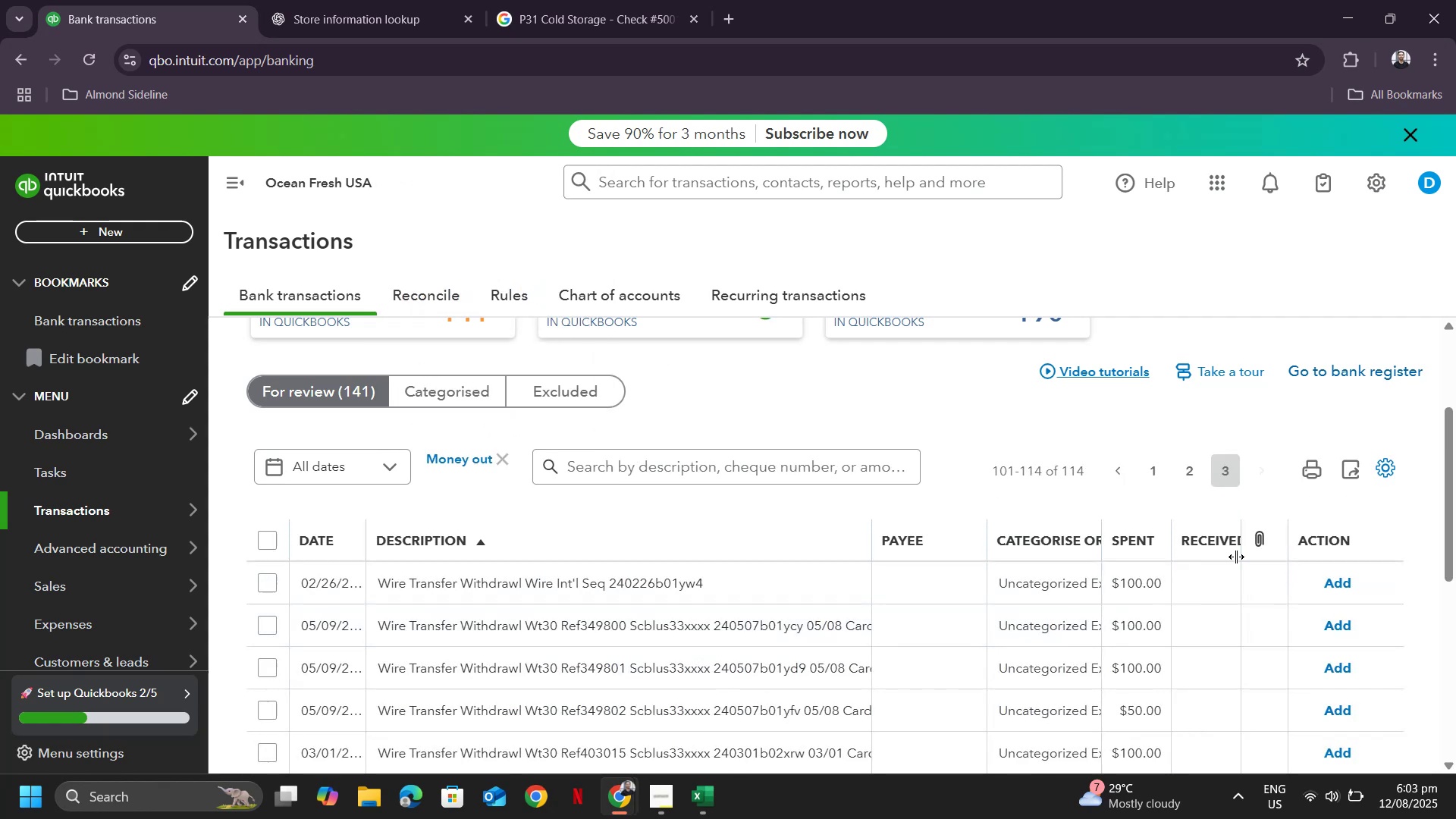 
scroll: coordinate [1217, 559], scroll_direction: down, amount: 4.0
 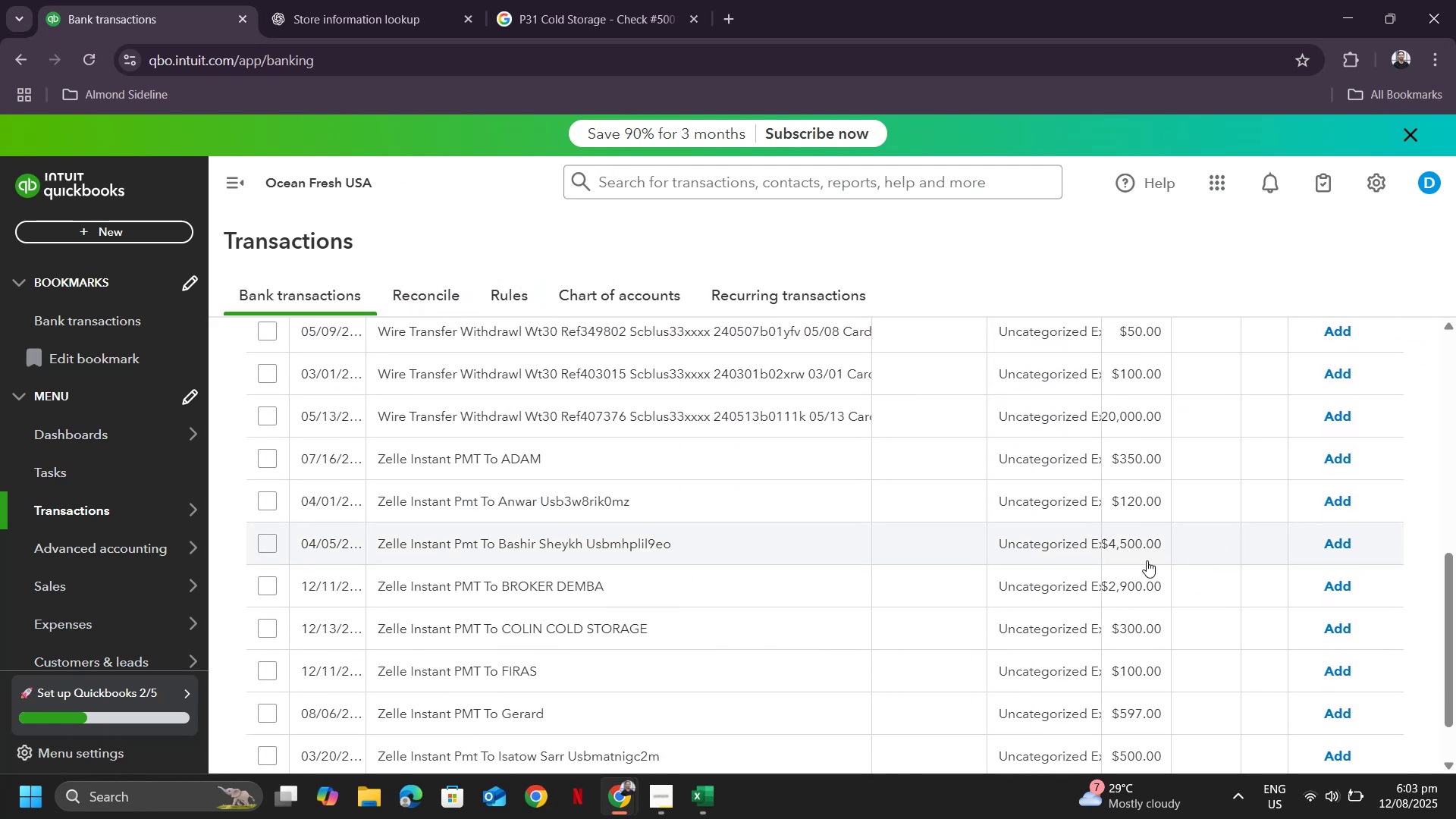 
scroll: coordinate [1087, 560], scroll_direction: up, amount: 2.0
 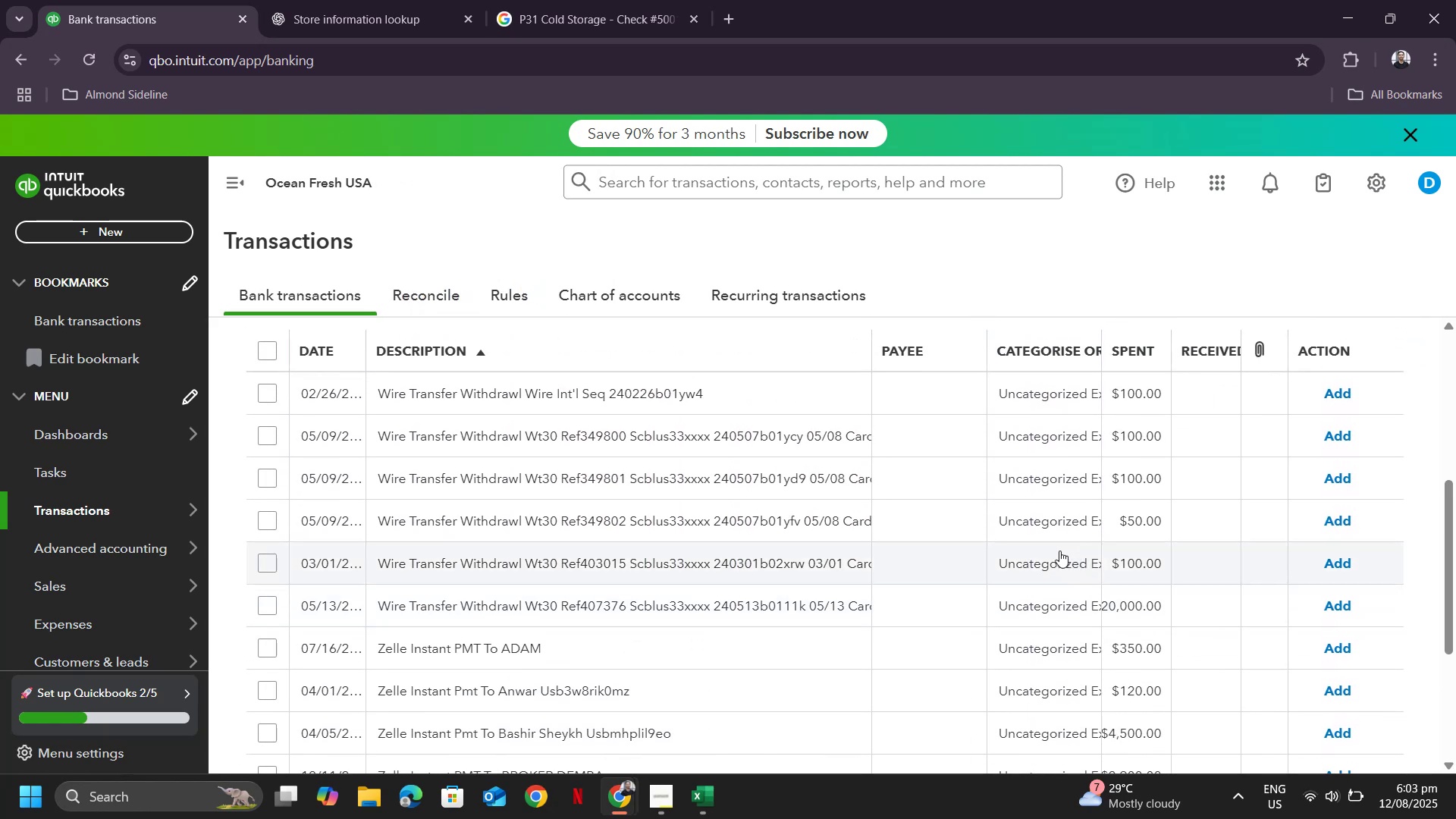 
scroll: coordinate [1053, 548], scroll_direction: down, amount: 3.0
 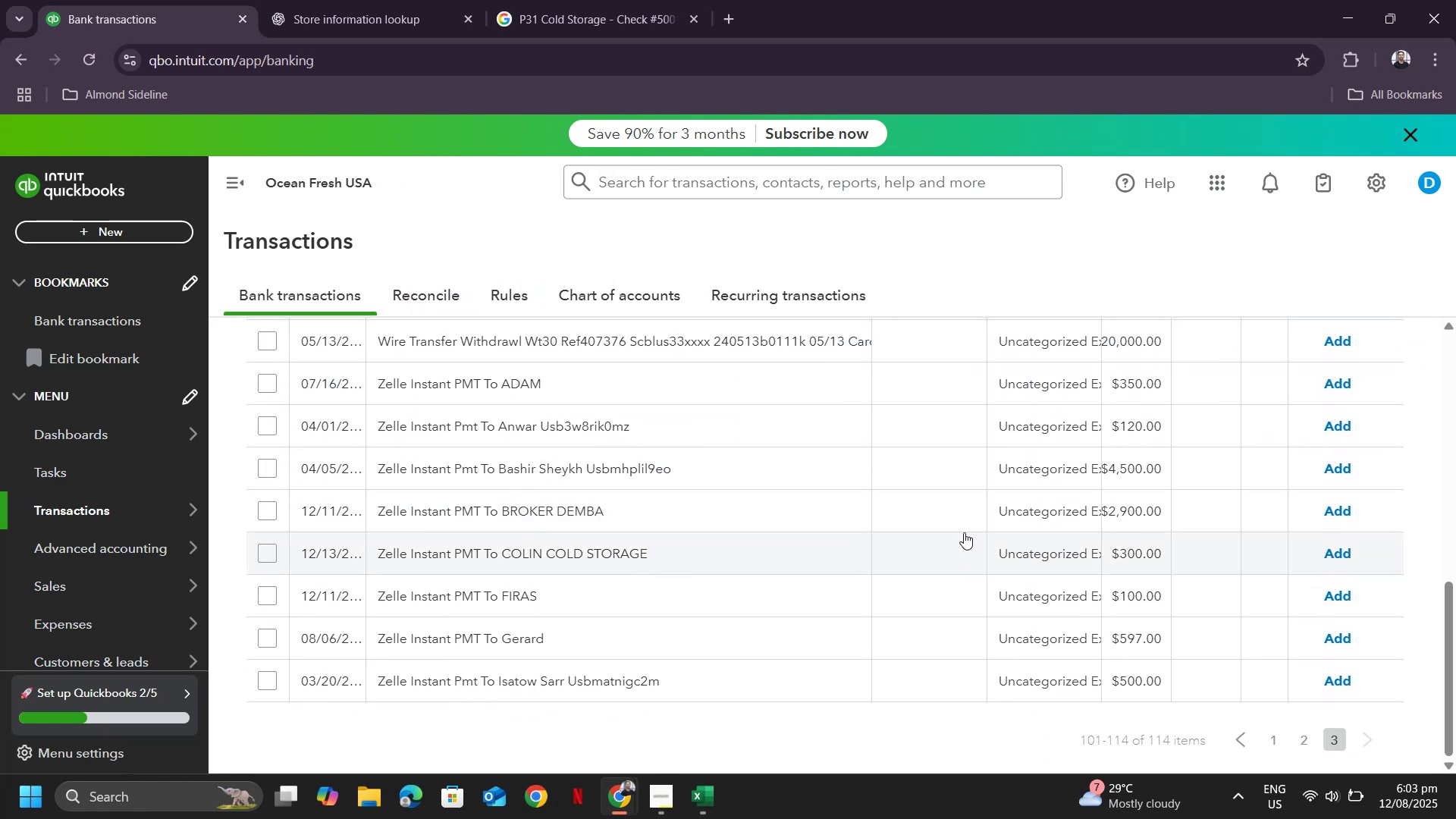 
scroll: coordinate [1003, 555], scroll_direction: up, amount: 1.0
 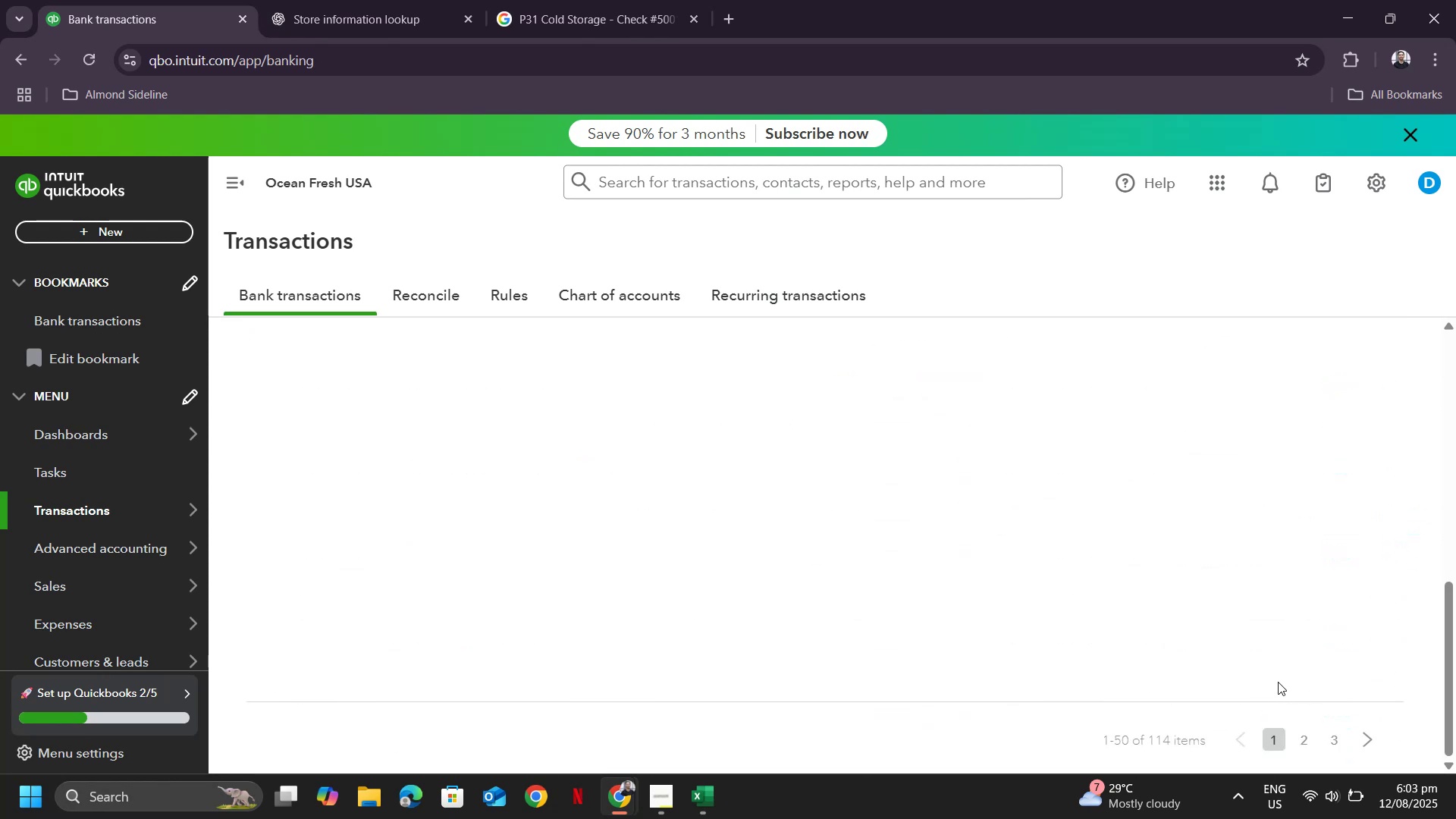 
mouse_move([784, 523])
 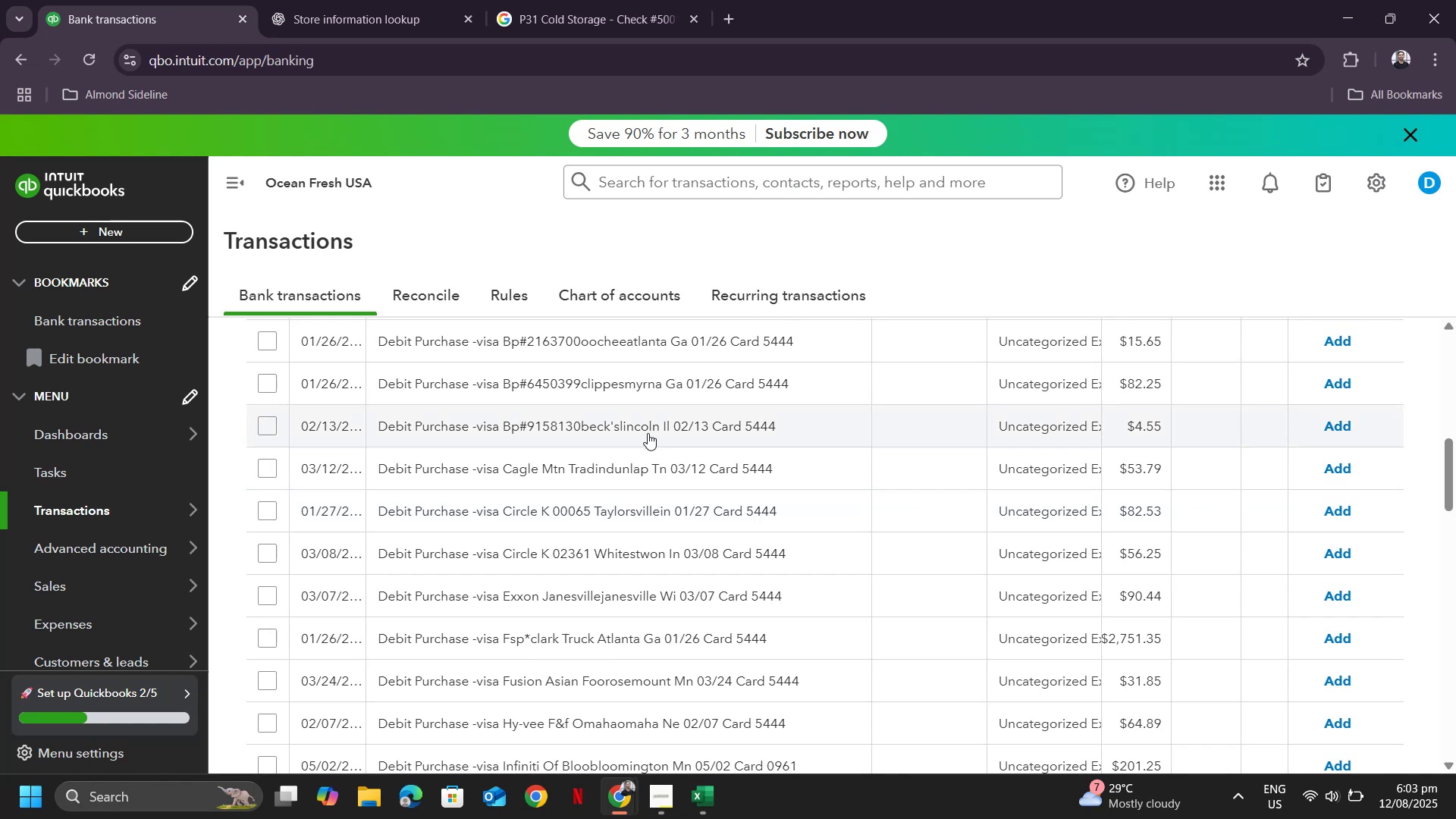 
scroll: coordinate [480, 497], scroll_direction: up, amount: 10.0
 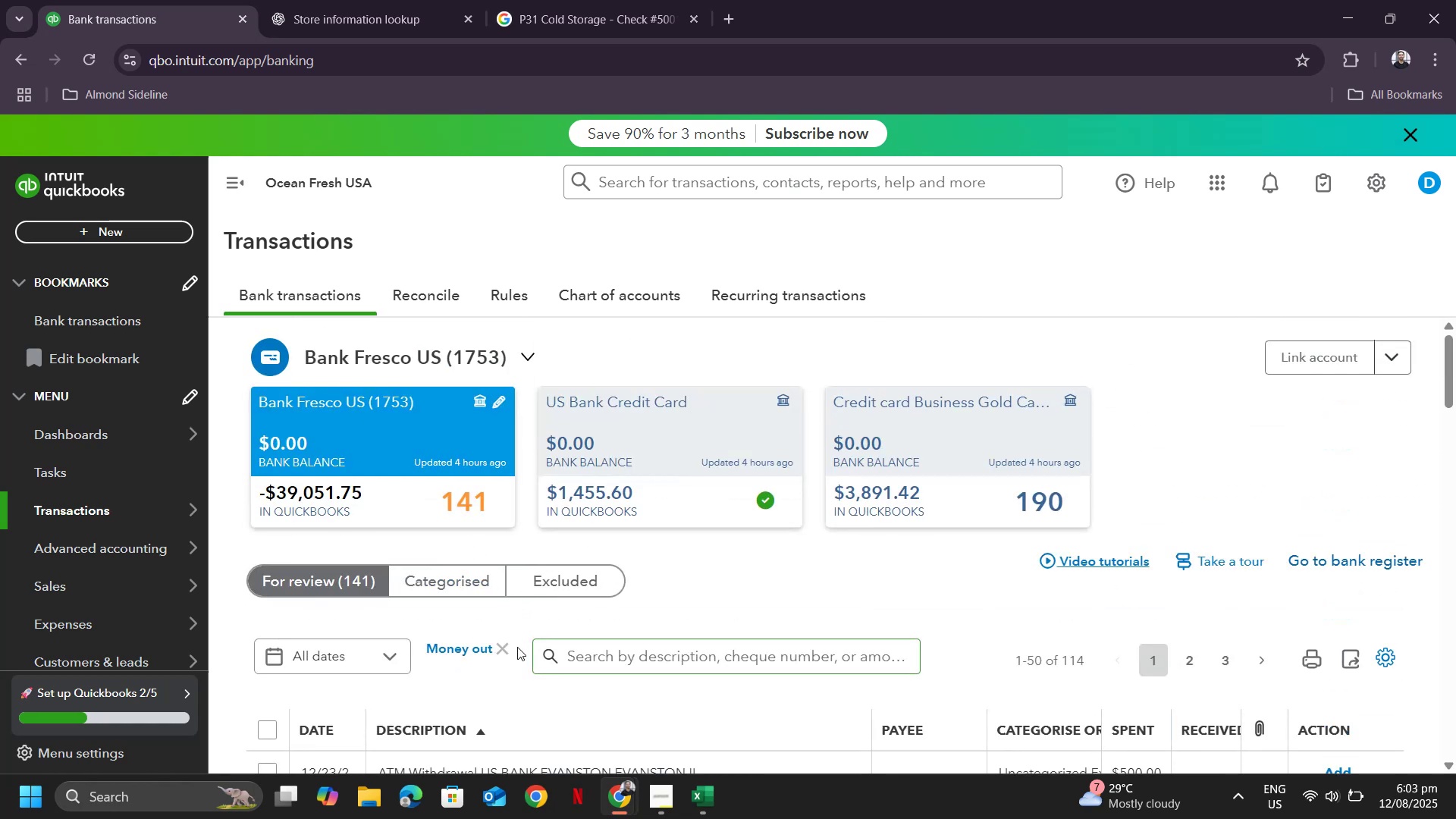 
left_click([505, 645])
 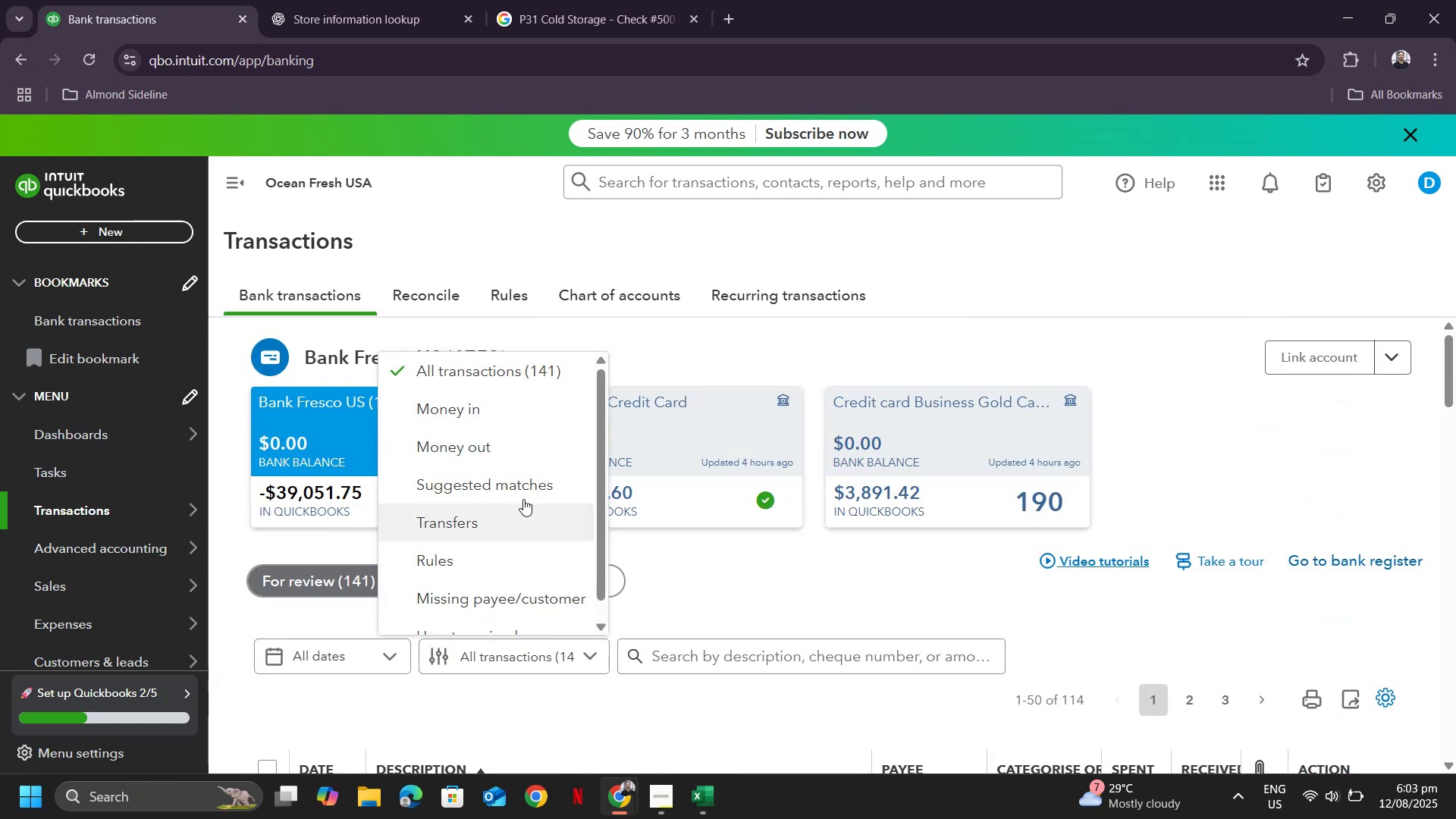 
left_click([493, 425])
 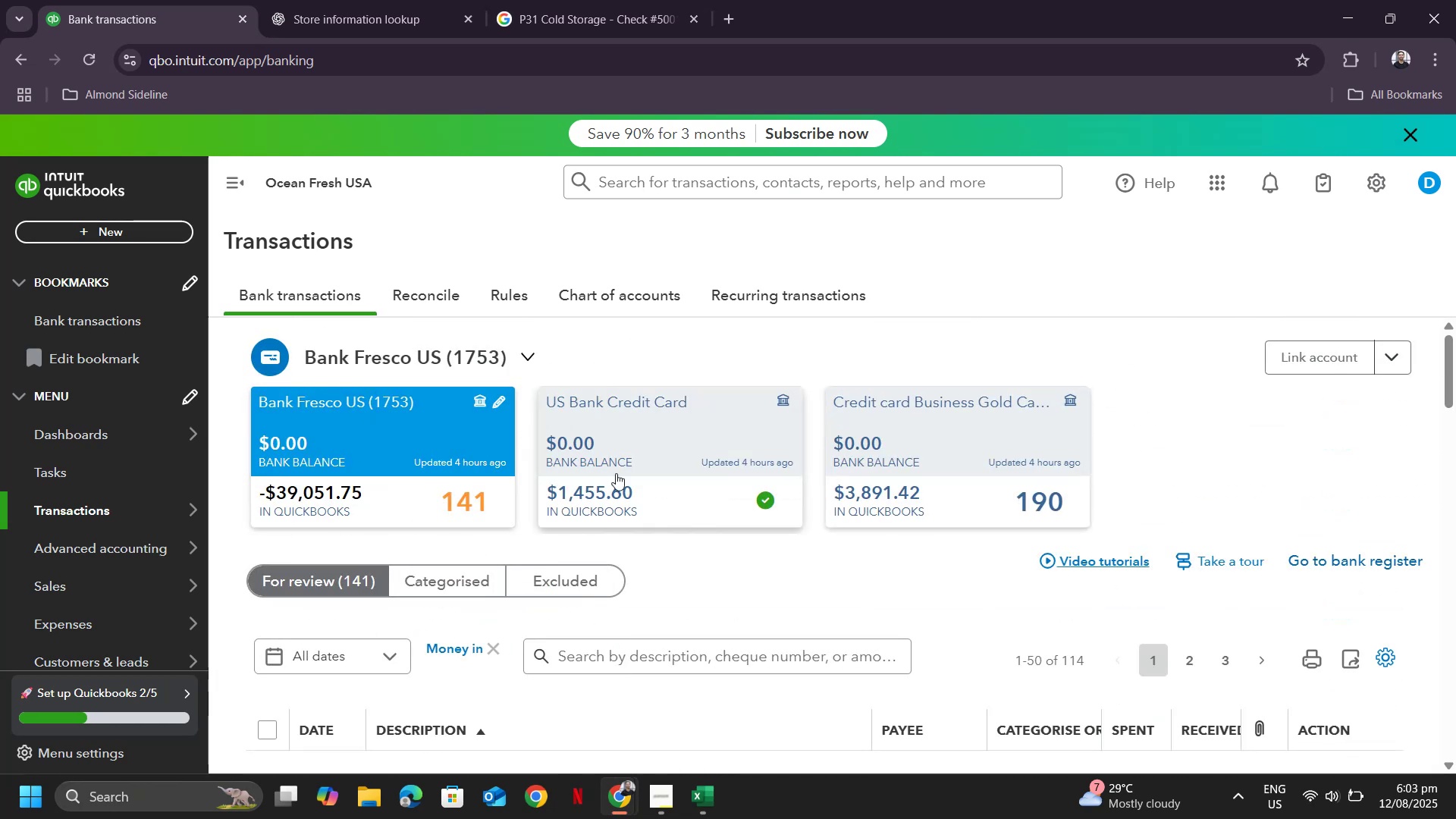 
scroll: coordinate [676, 559], scroll_direction: down, amount: 4.0
 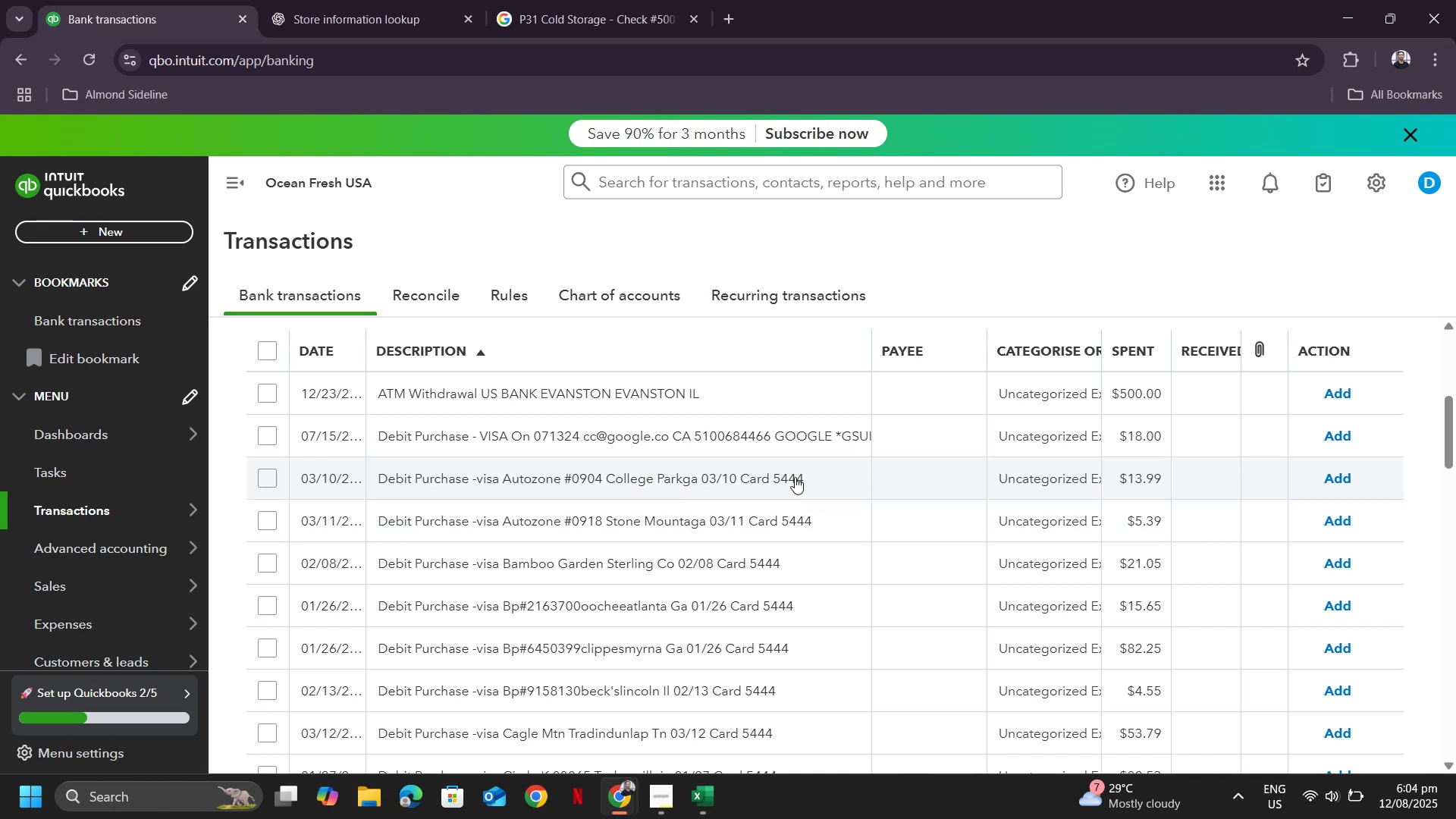 
wait(7.85)
 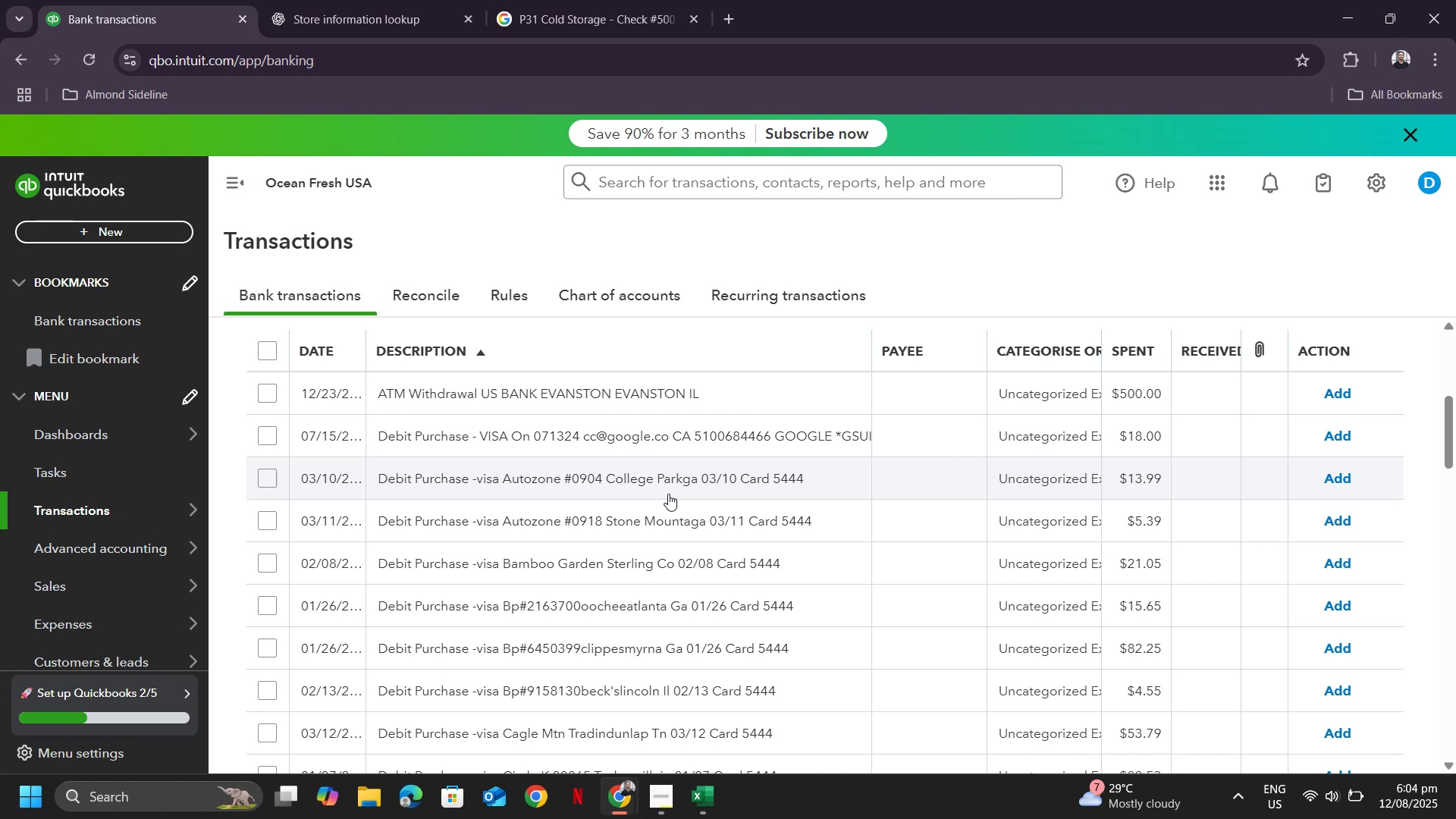 
scroll: coordinate [819, 454], scroll_direction: up, amount: 1.0
 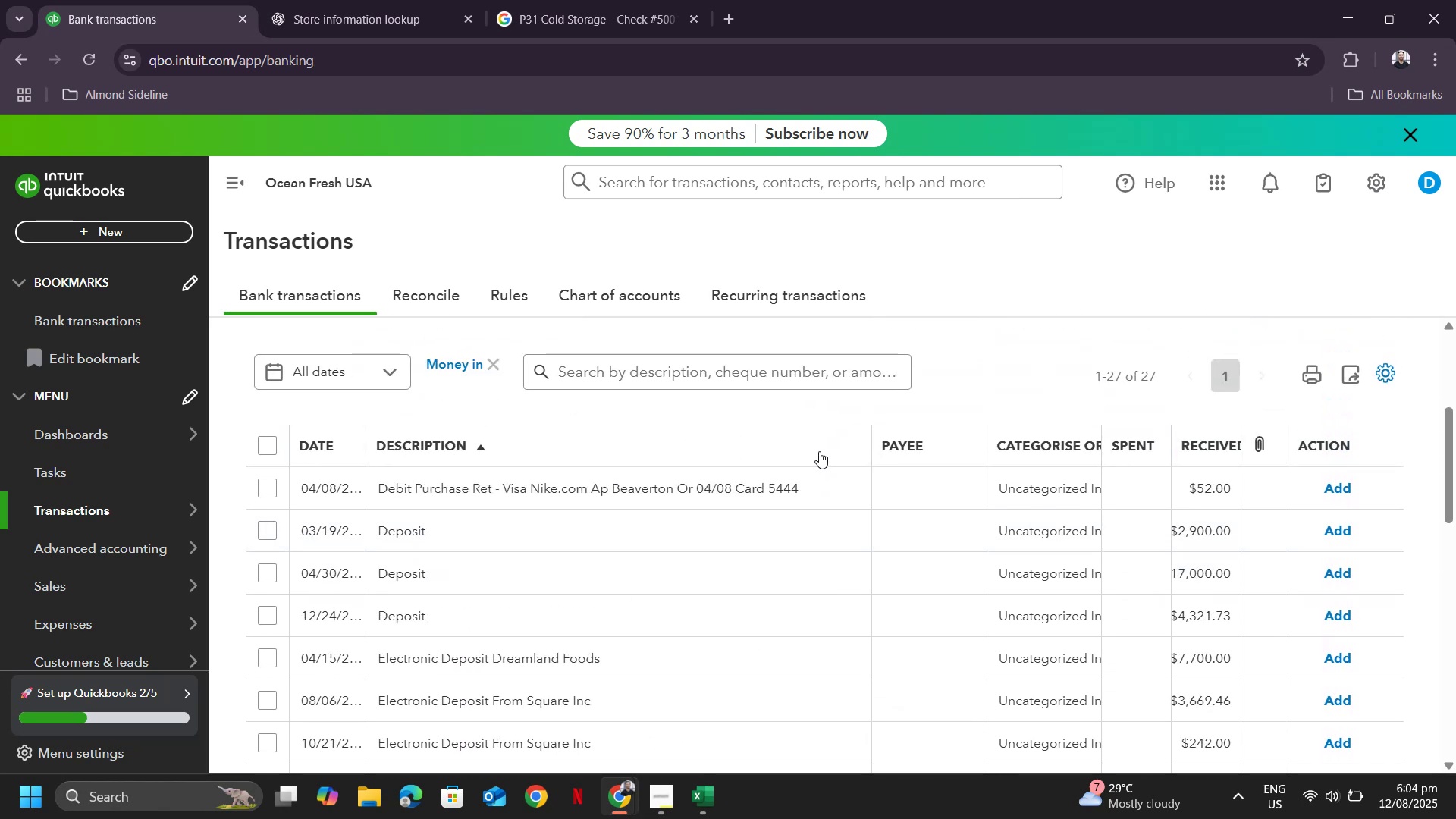 
scroll: coordinate [819, 451], scroll_direction: down, amount: 2.0
 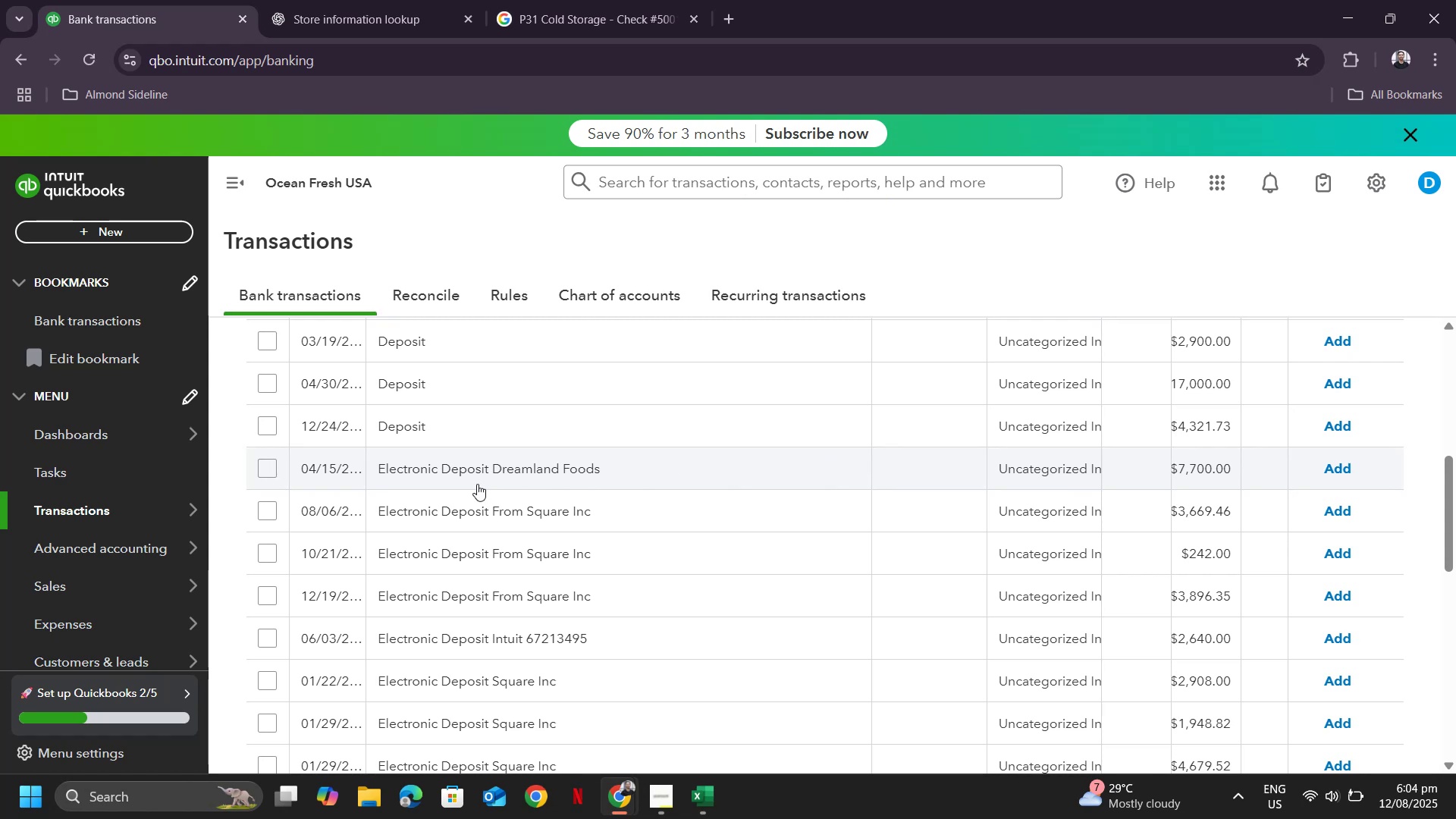 
double_click([265, 507])
 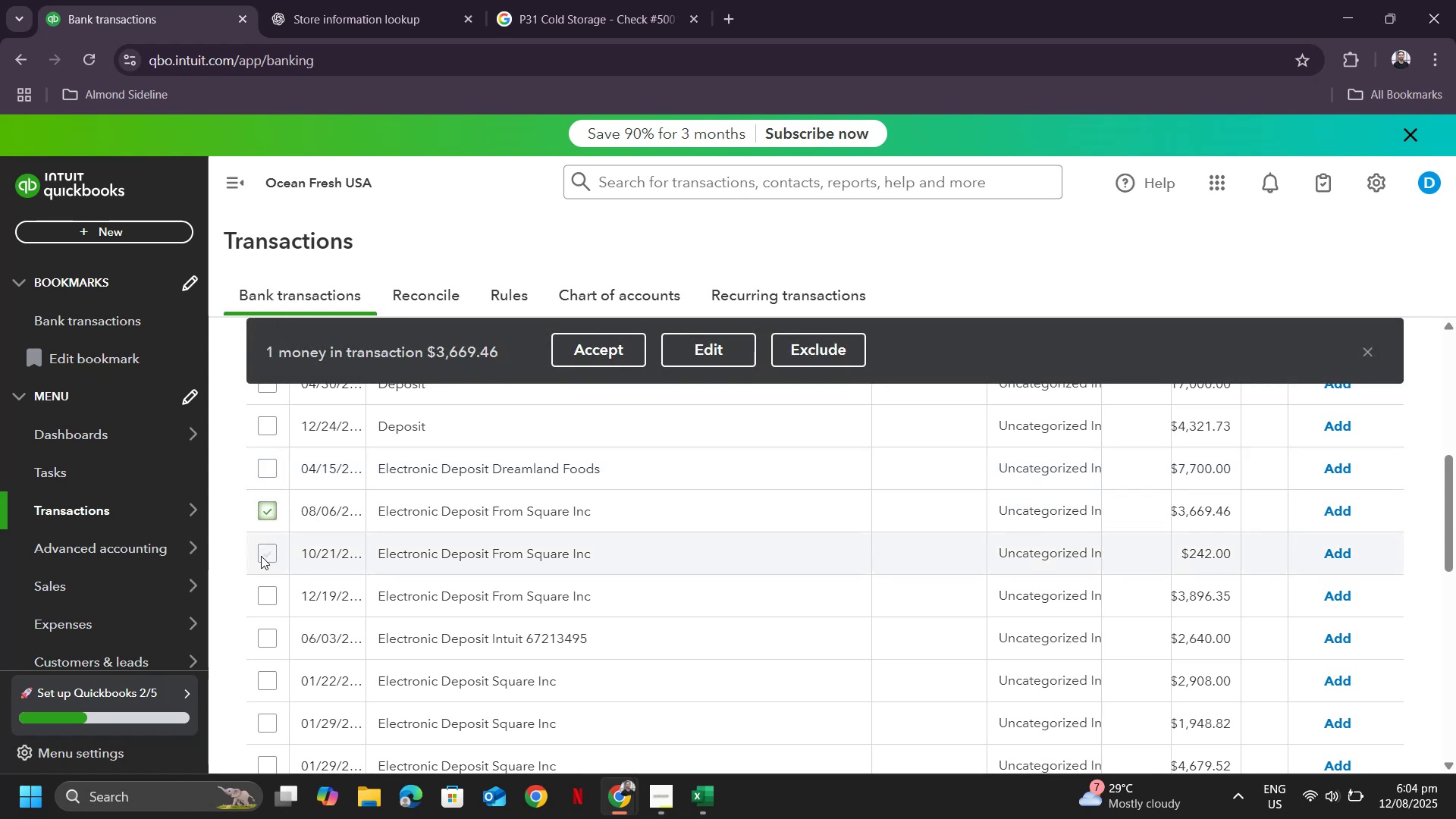 
left_click([261, 556])
 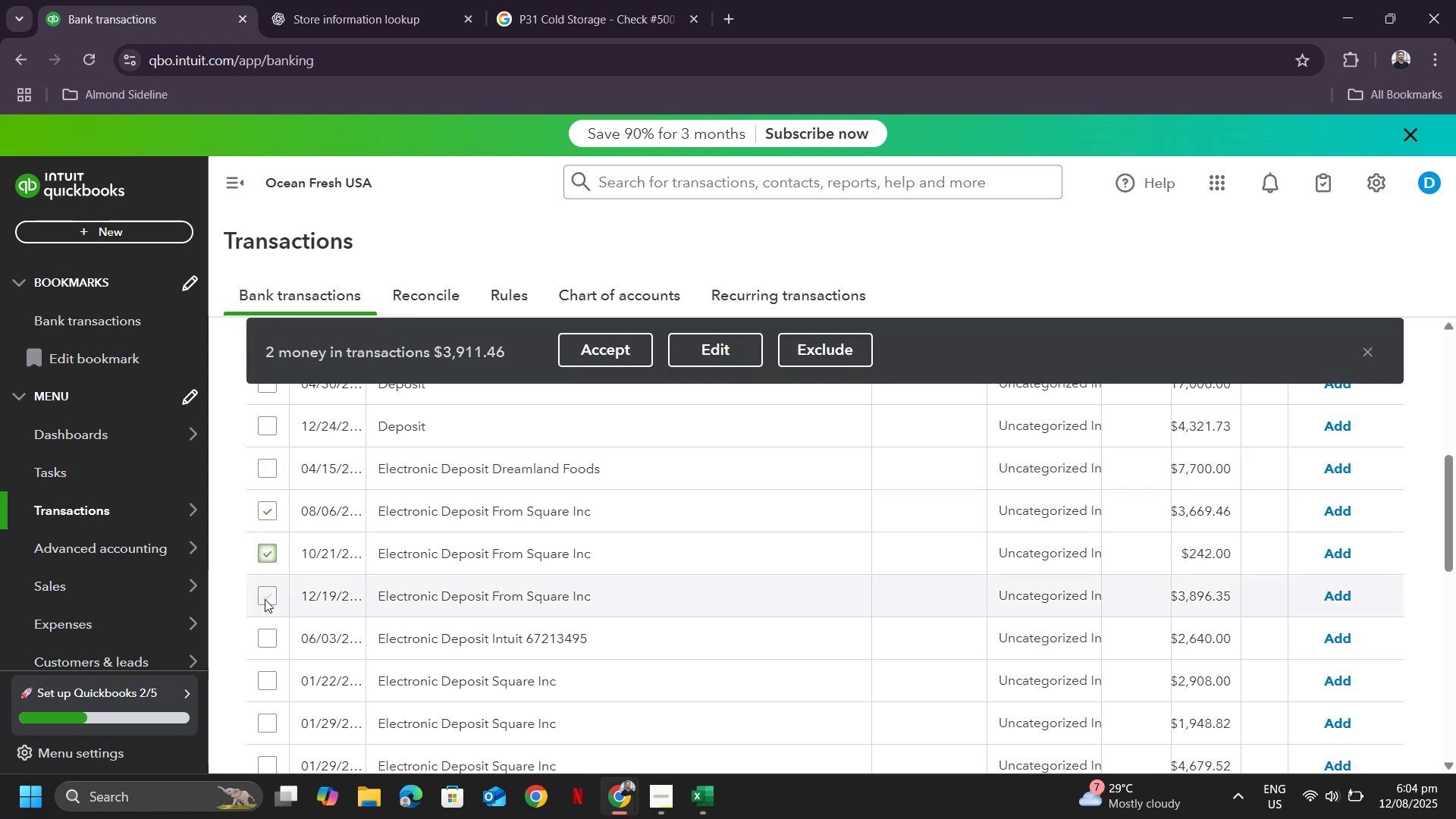 
left_click([265, 599])
 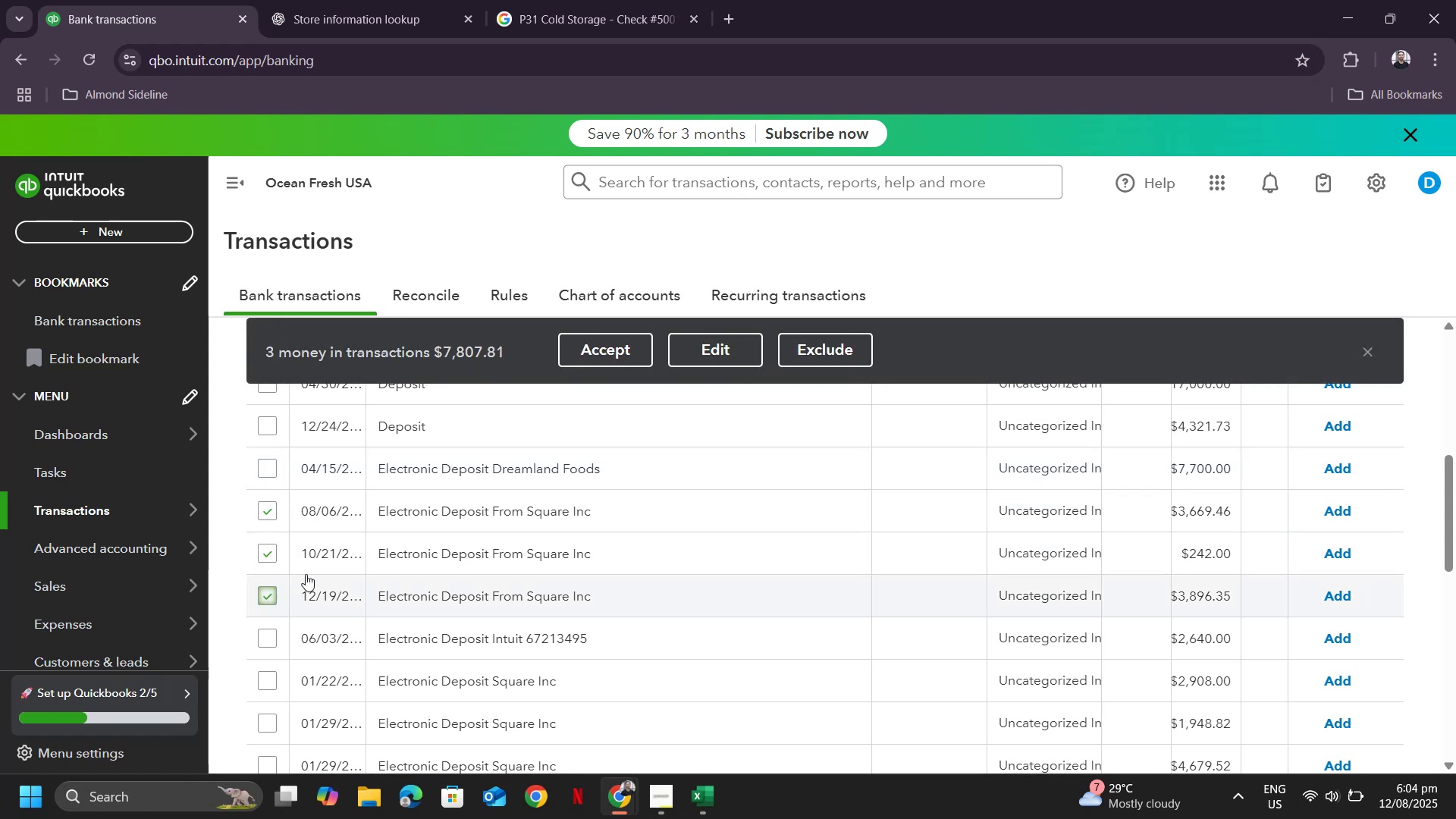 
scroll: coordinate [404, 509], scroll_direction: down, amount: 2.0
 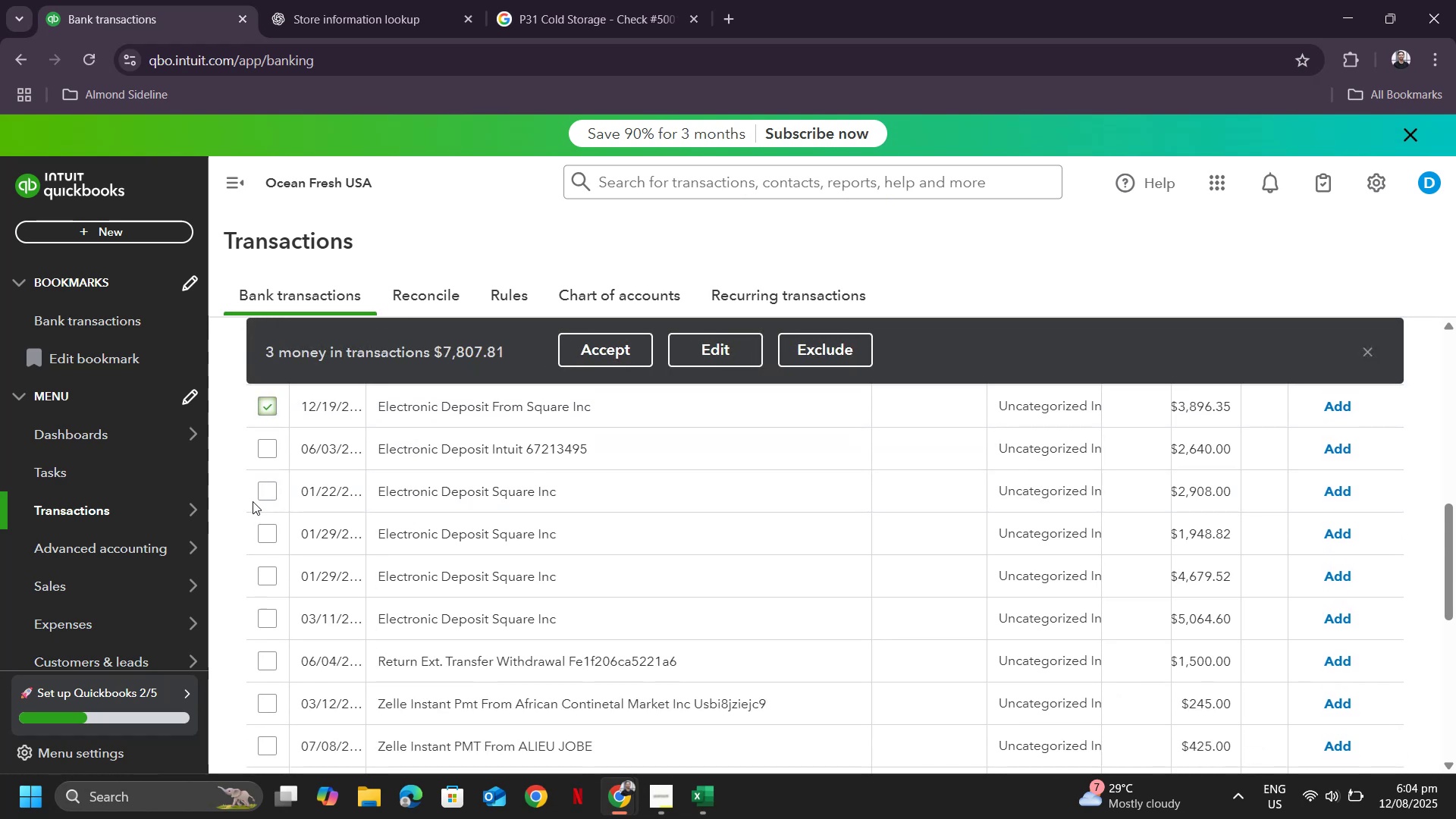 
left_click([258, 500])
 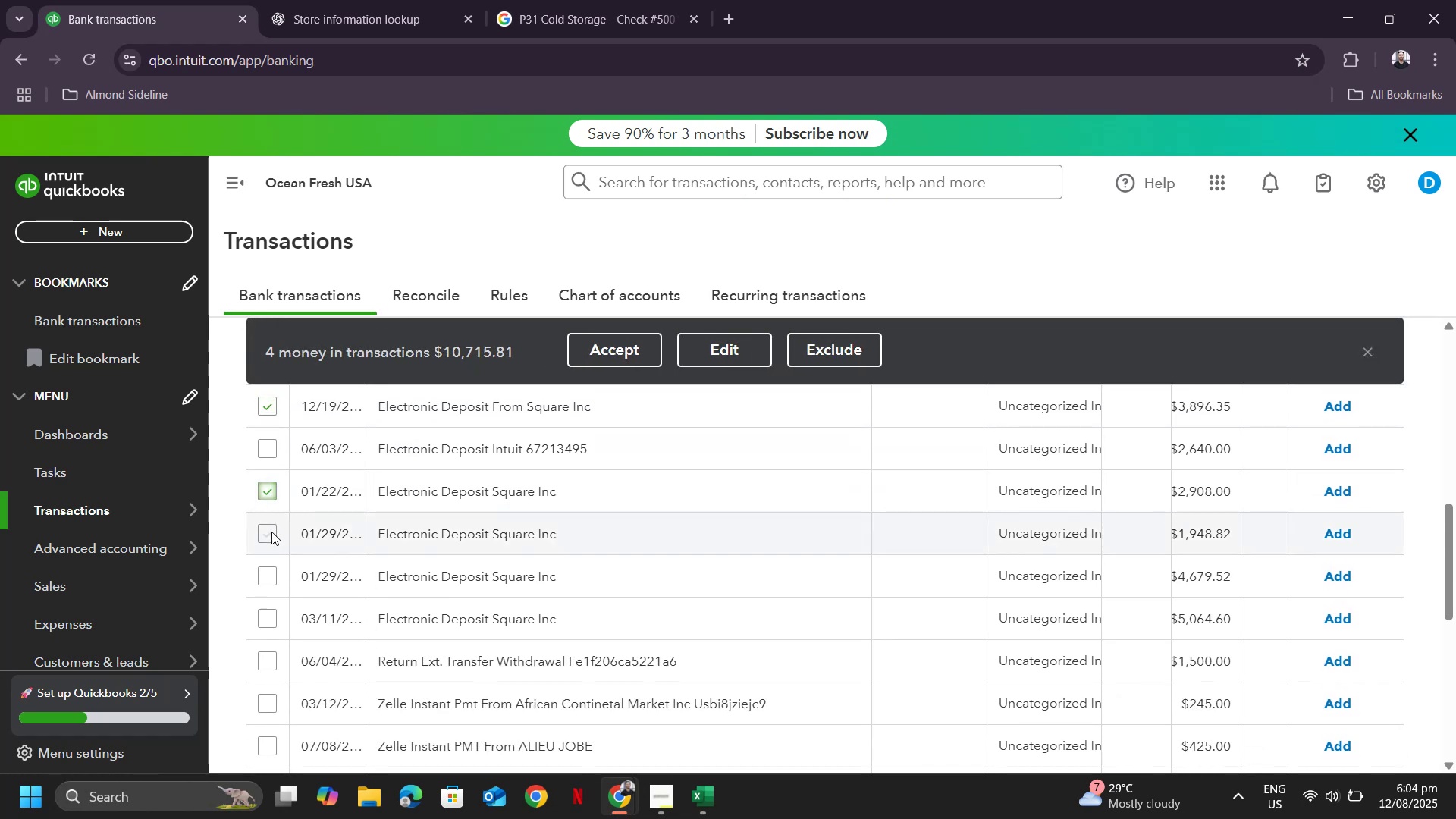 
left_click([269, 536])
 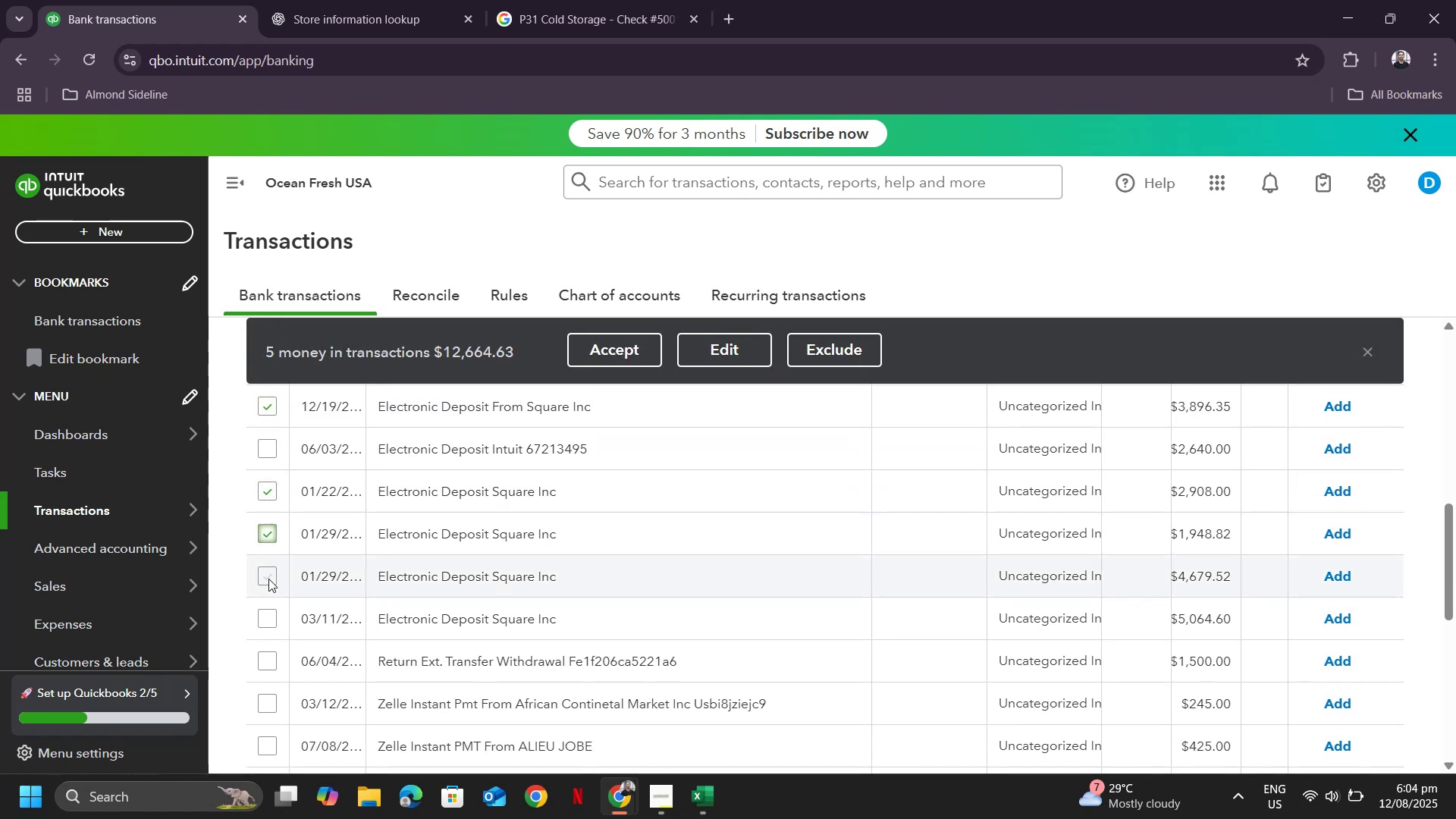 
left_click([268, 579])
 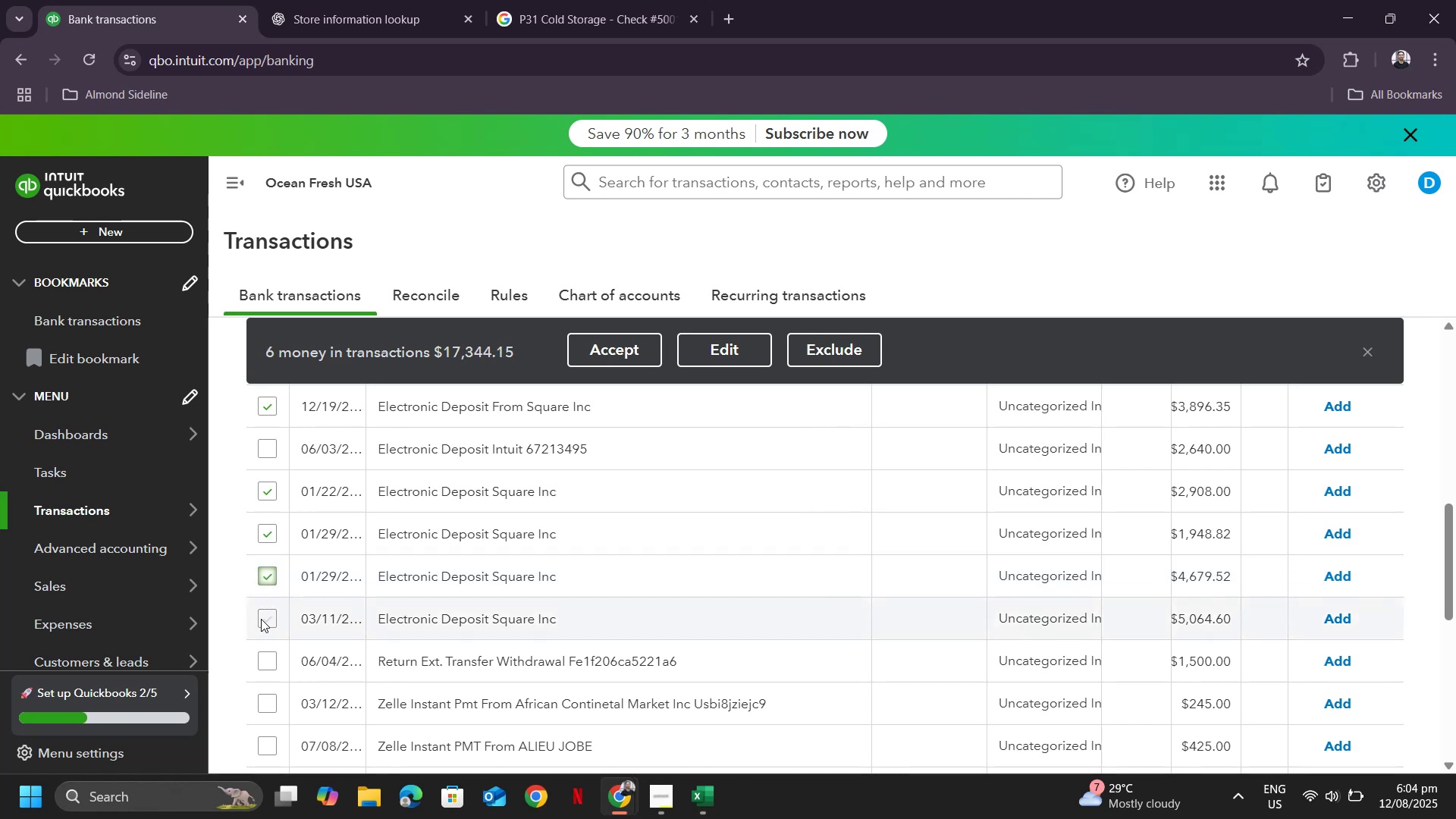 
left_click([260, 620])
 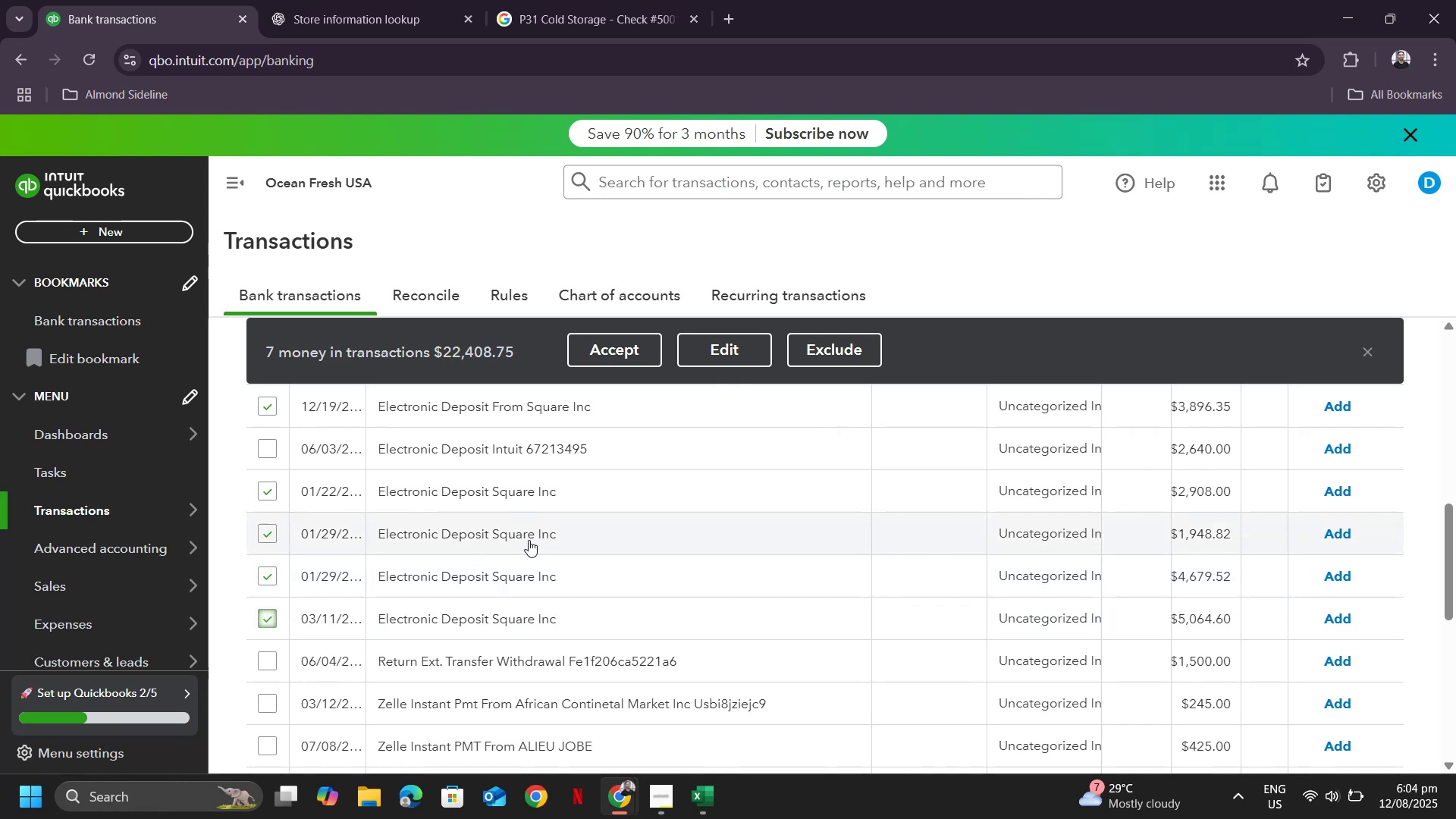 
scroll: coordinate [529, 537], scroll_direction: down, amount: 2.0
 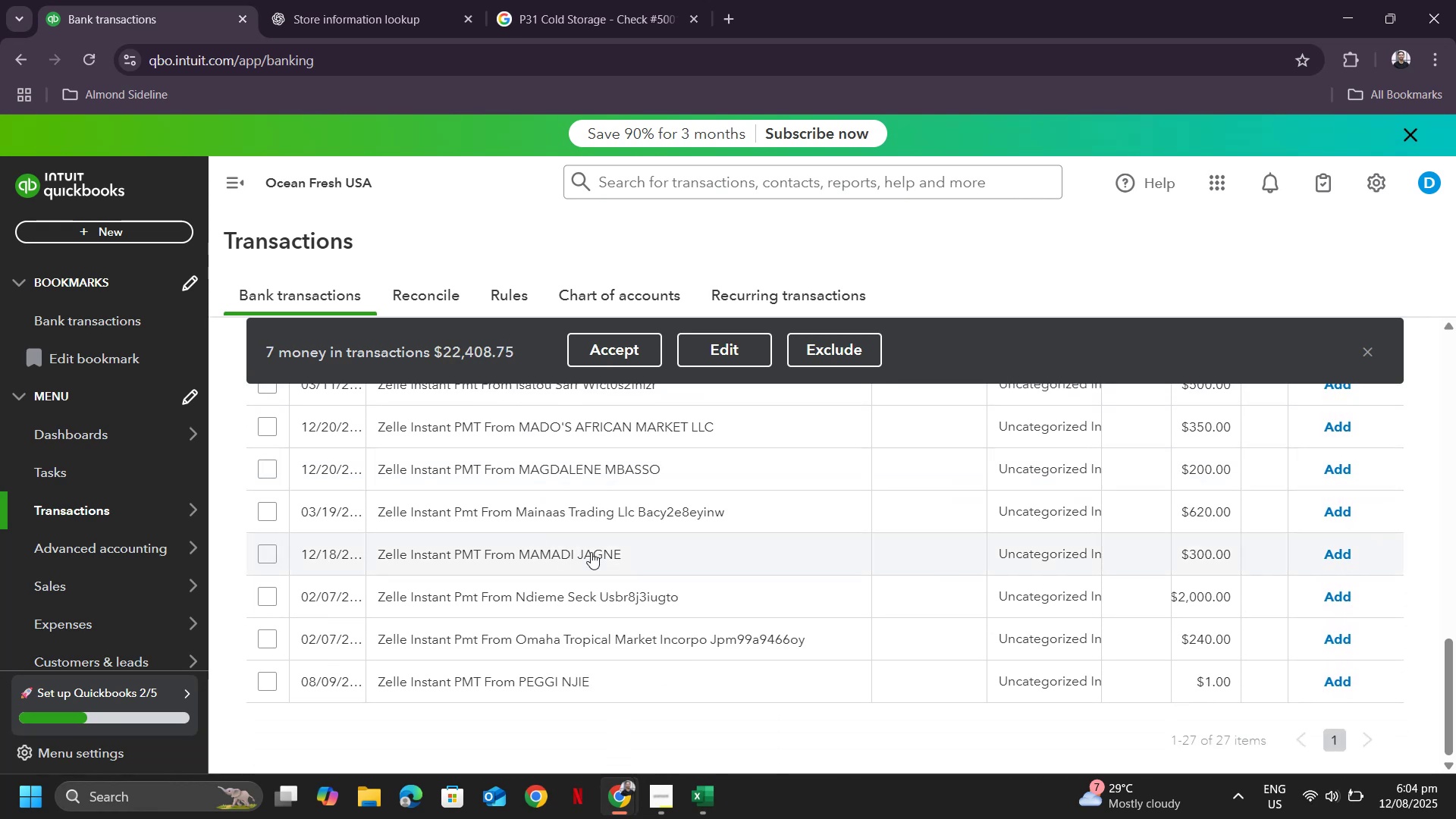 
scroll: coordinate [737, 519], scroll_direction: up, amount: 16.0
 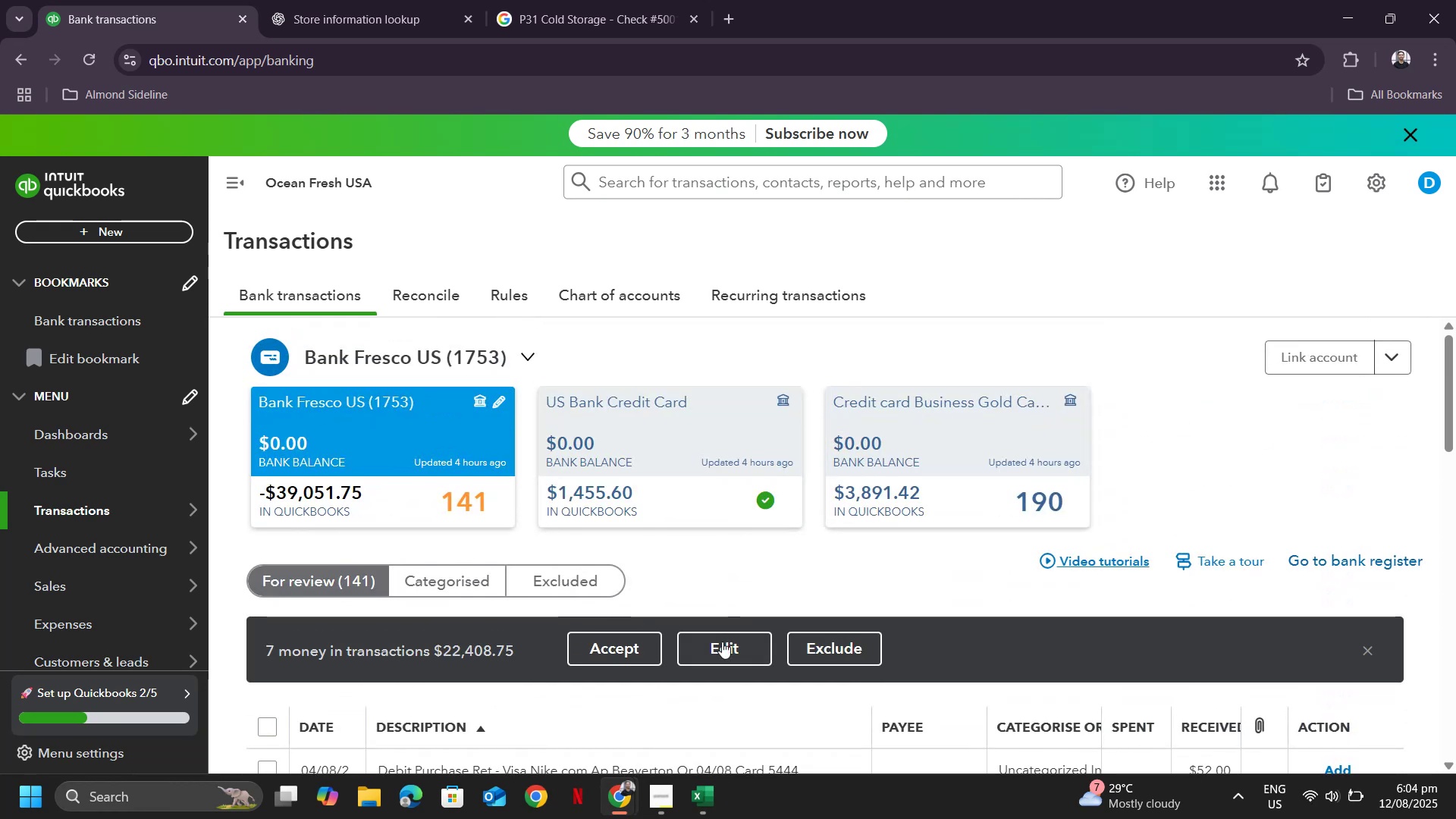 
left_click([721, 642])
 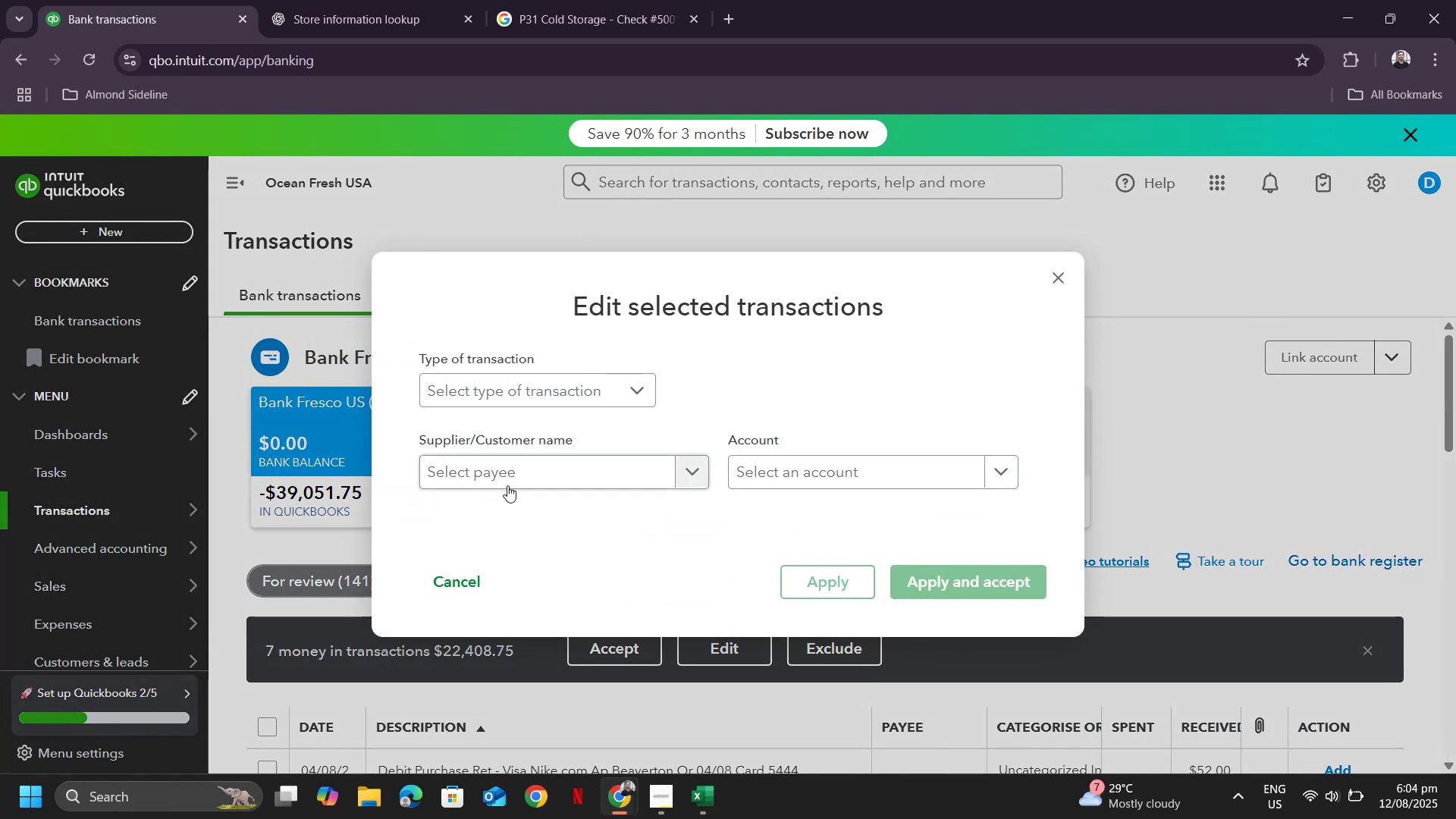 
left_click([505, 485])
 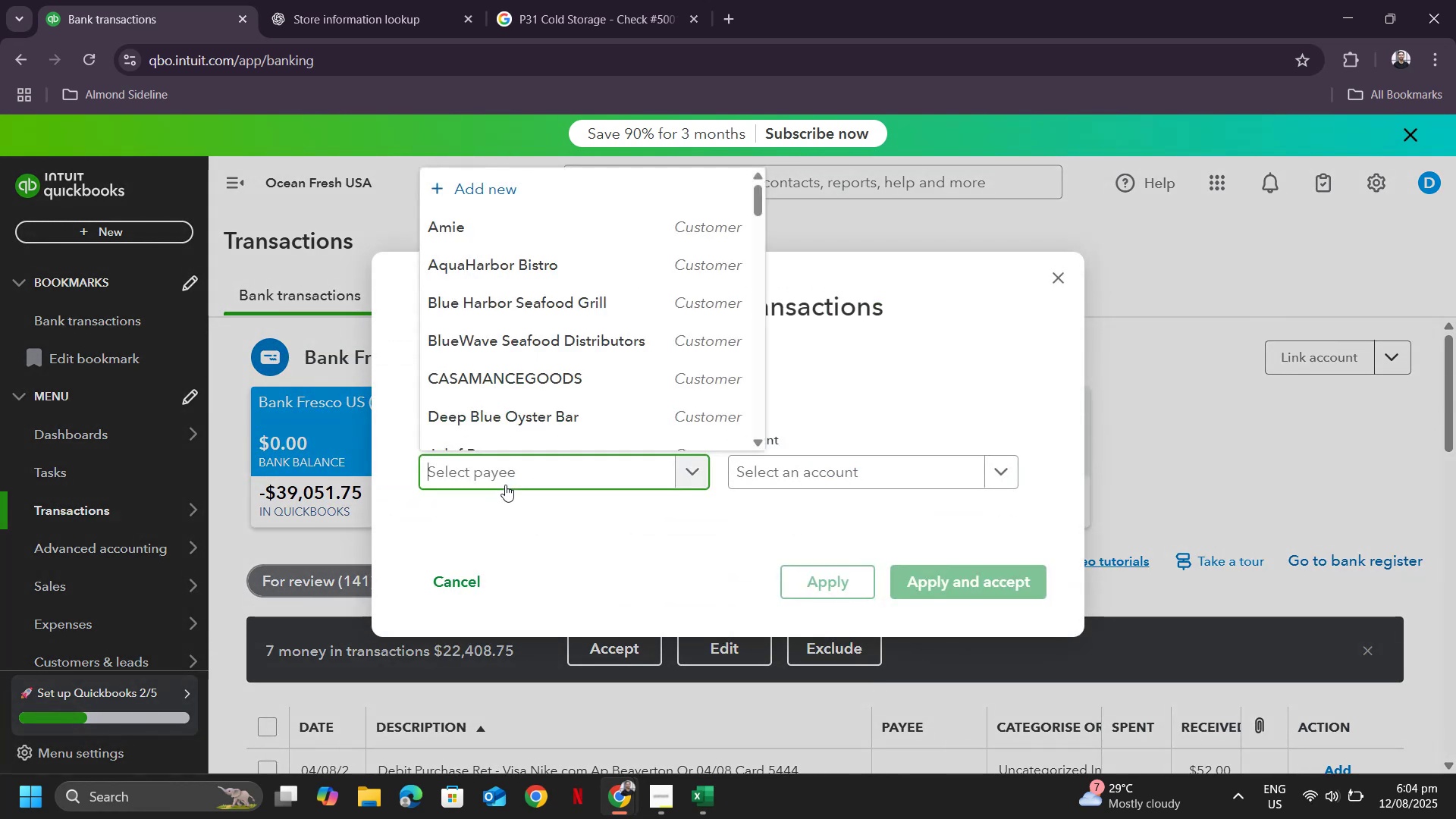 
type(sq)
 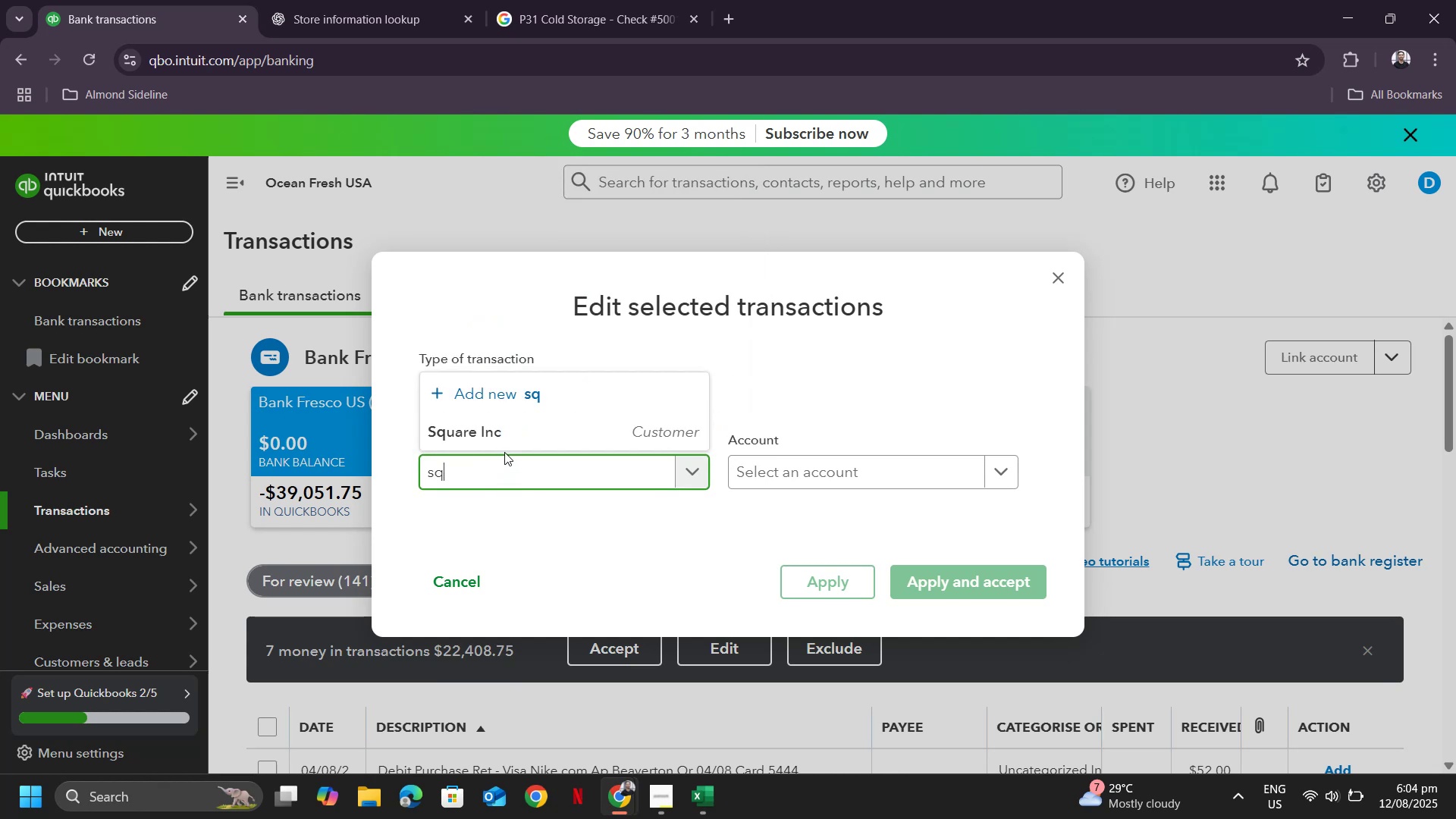 
left_click([508, 439])
 